 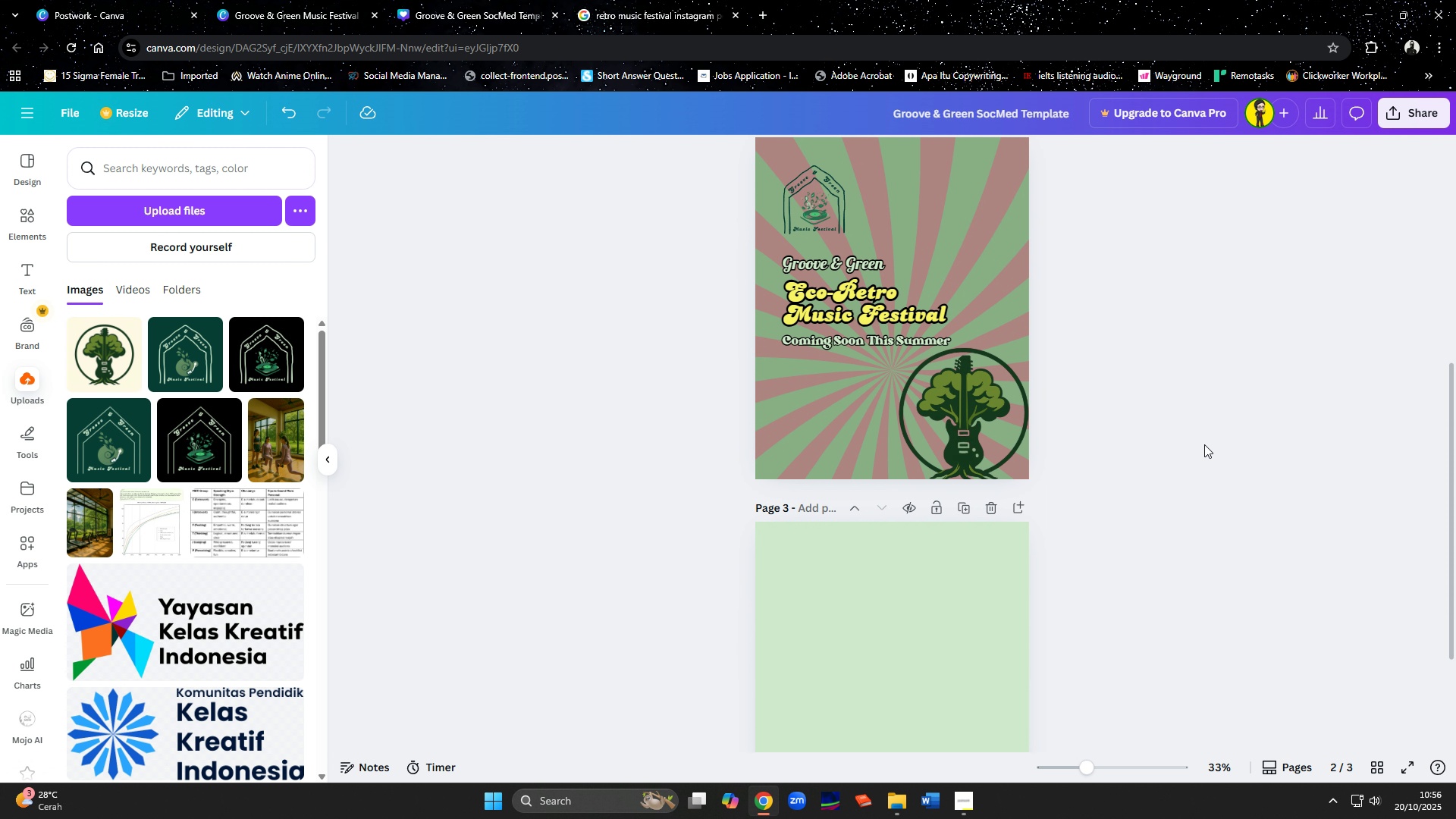 
scroll: coordinate [1204, 444], scroll_direction: up, amount: 1.0
 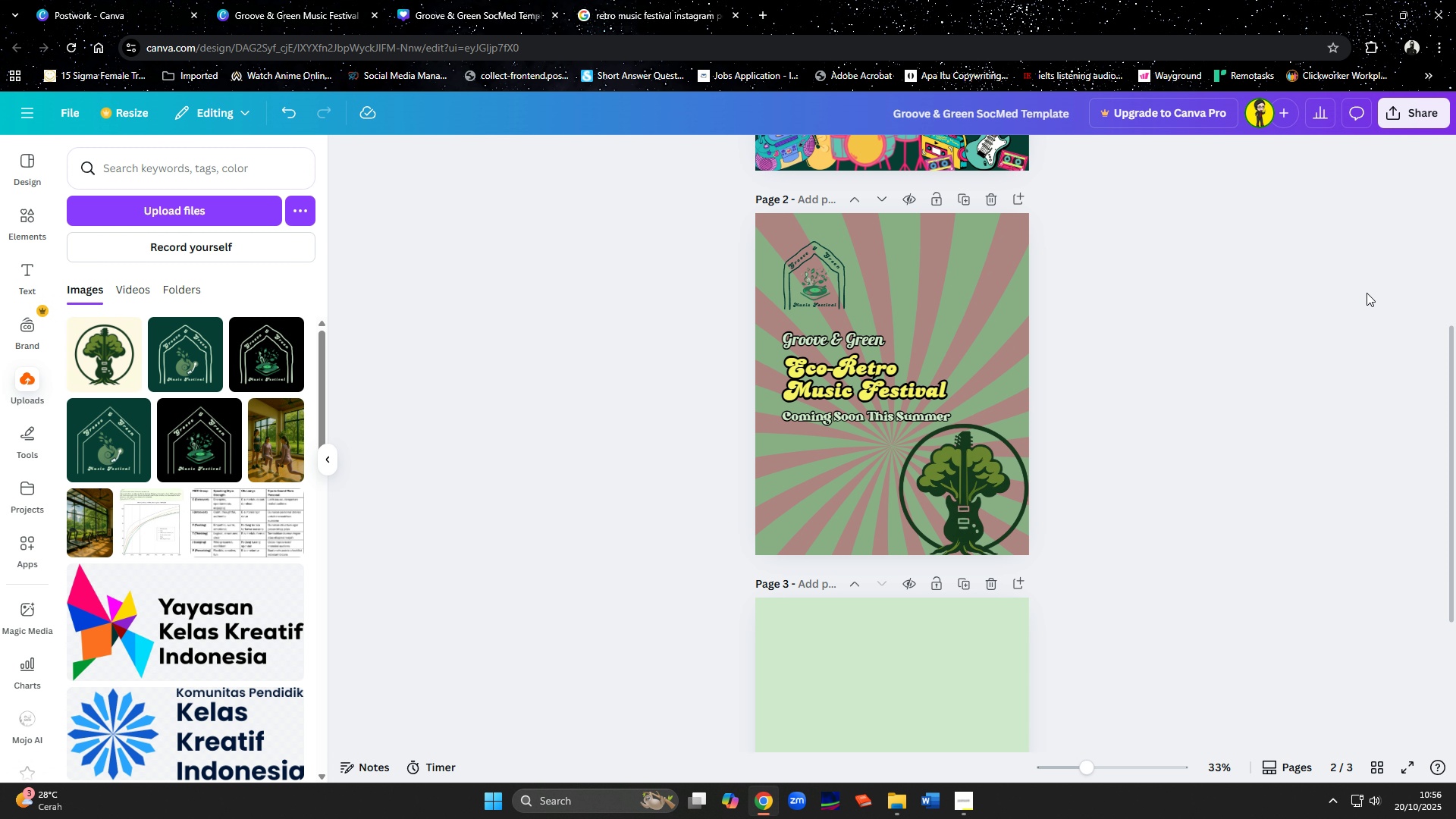 
wait(7.04)
 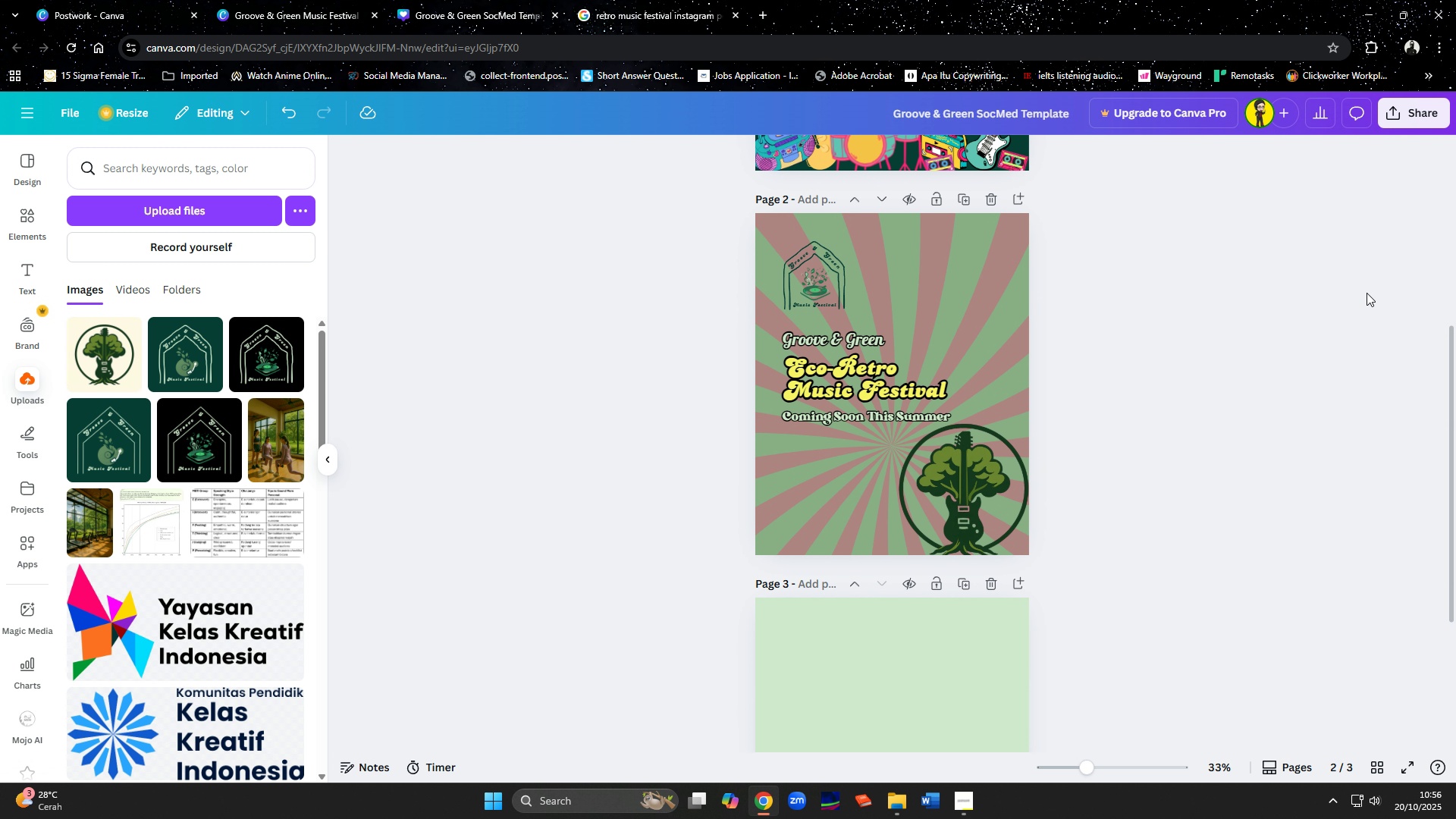 
left_click([20, 213])
 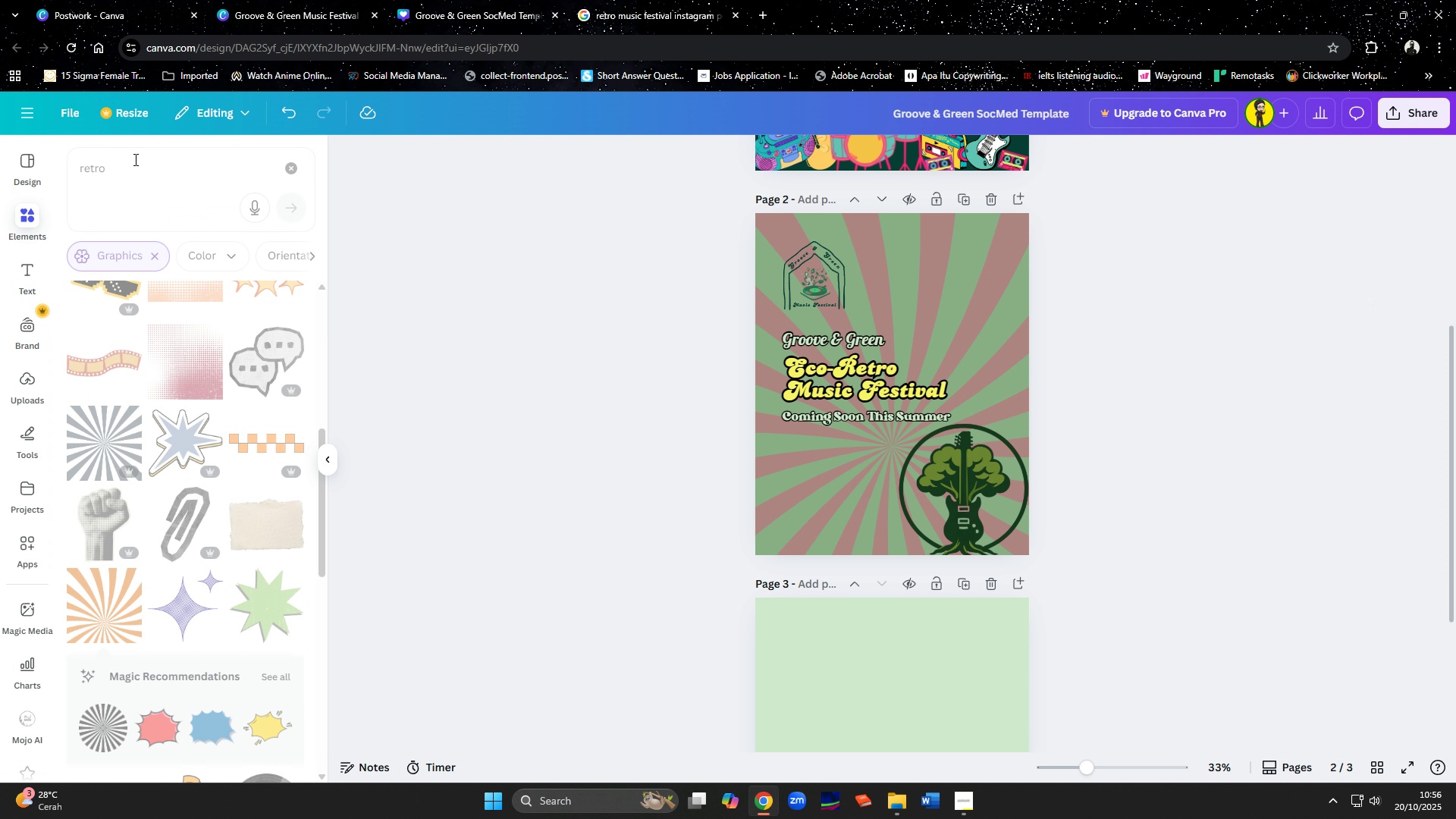 
mouse_move([147, 176])
 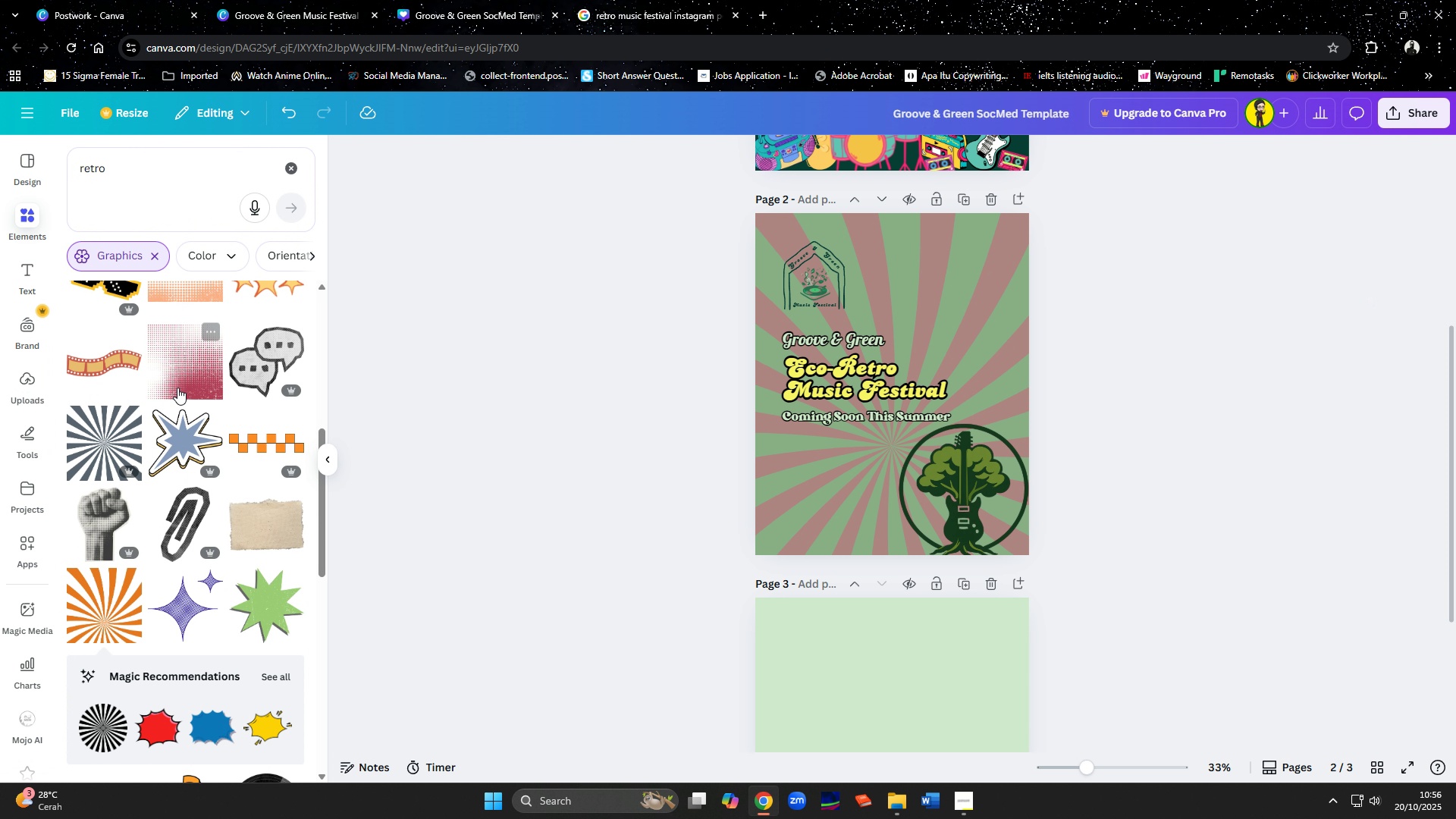 
scroll: coordinate [191, 361], scroll_direction: up, amount: 13.0
 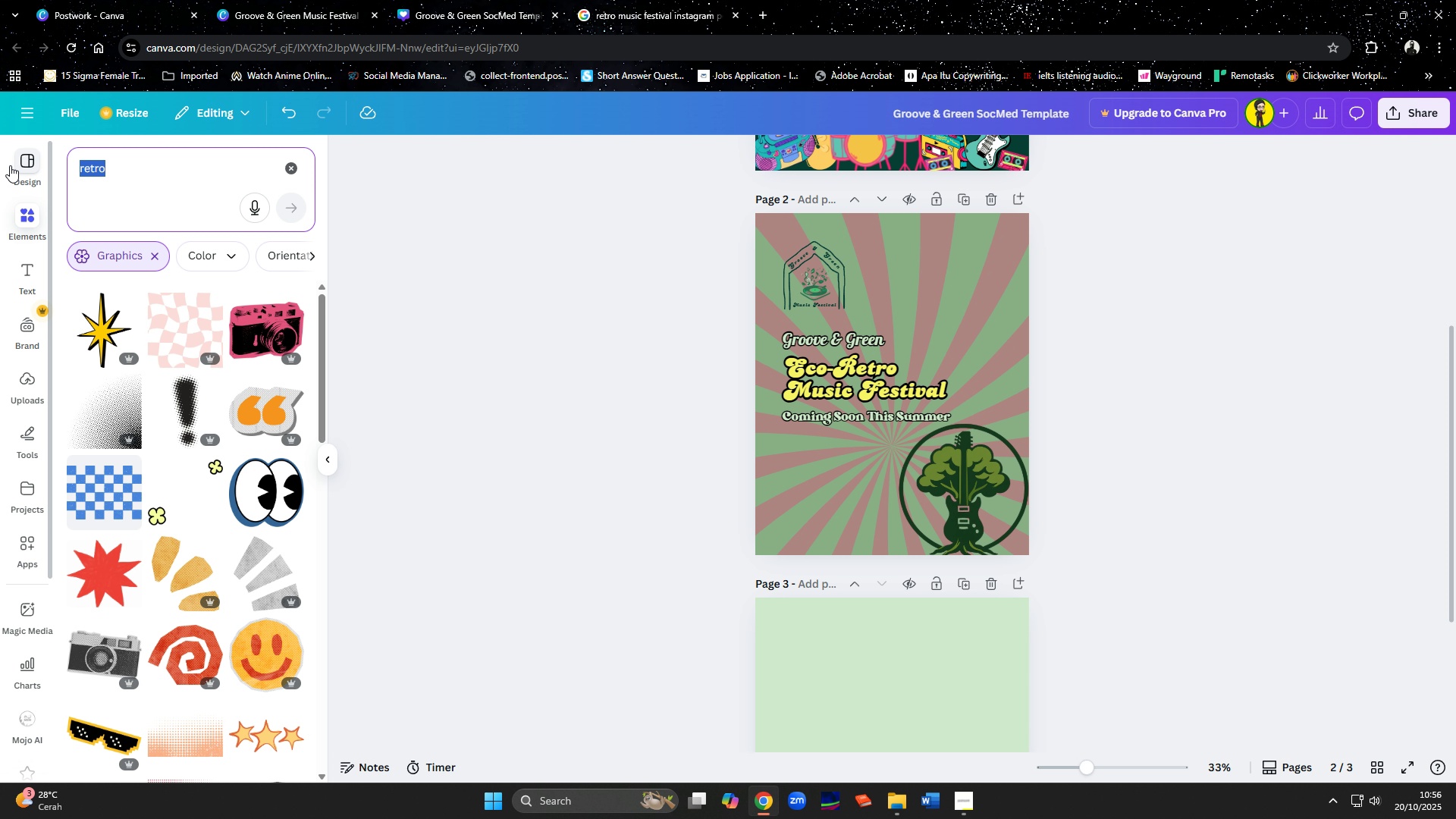 
wait(6.29)
 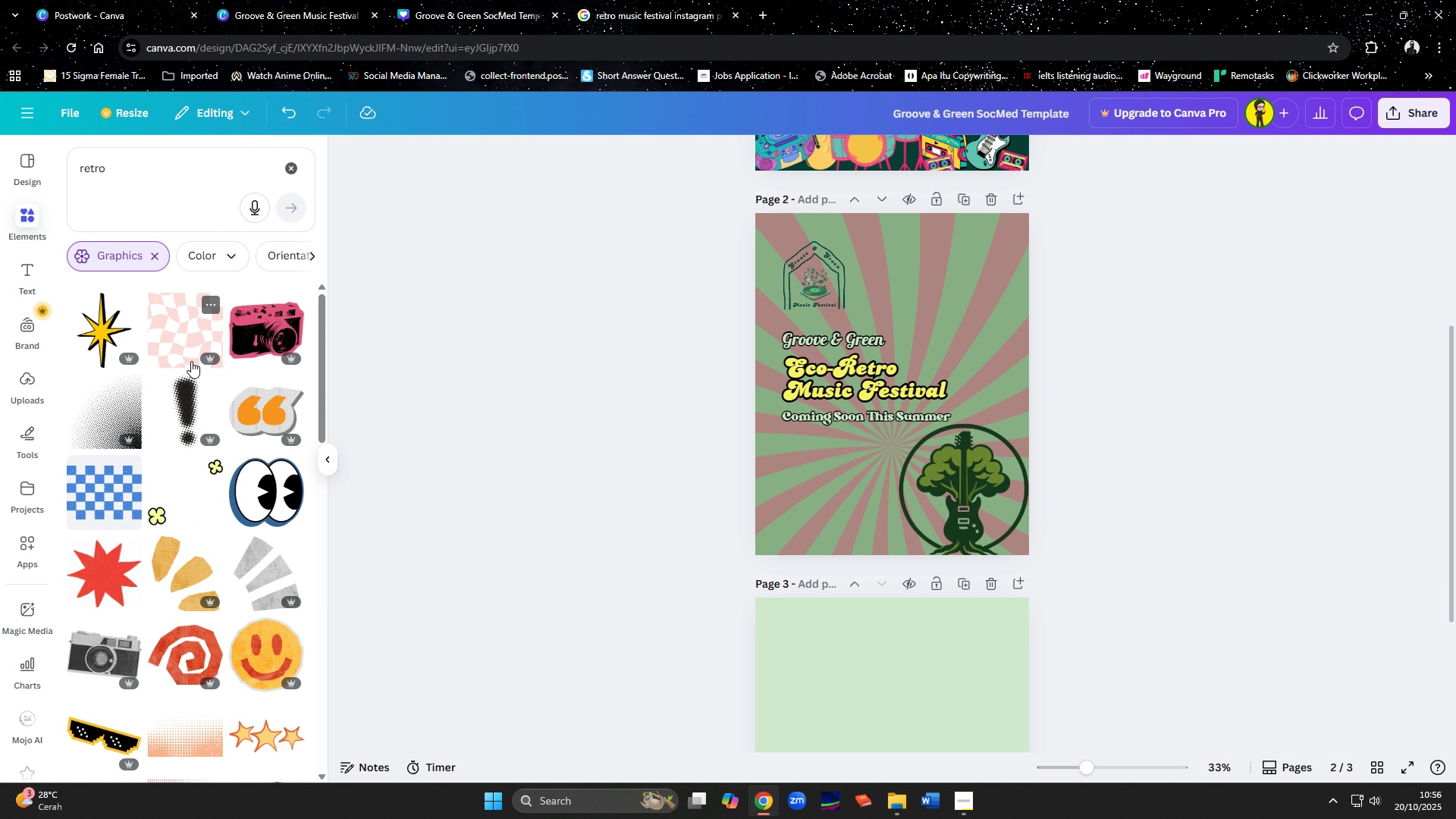 
type(Music)
key(Backspace)
key(Backspace)
key(Backspace)
key(Backspace)
key(Backspace)
type(retro music)
 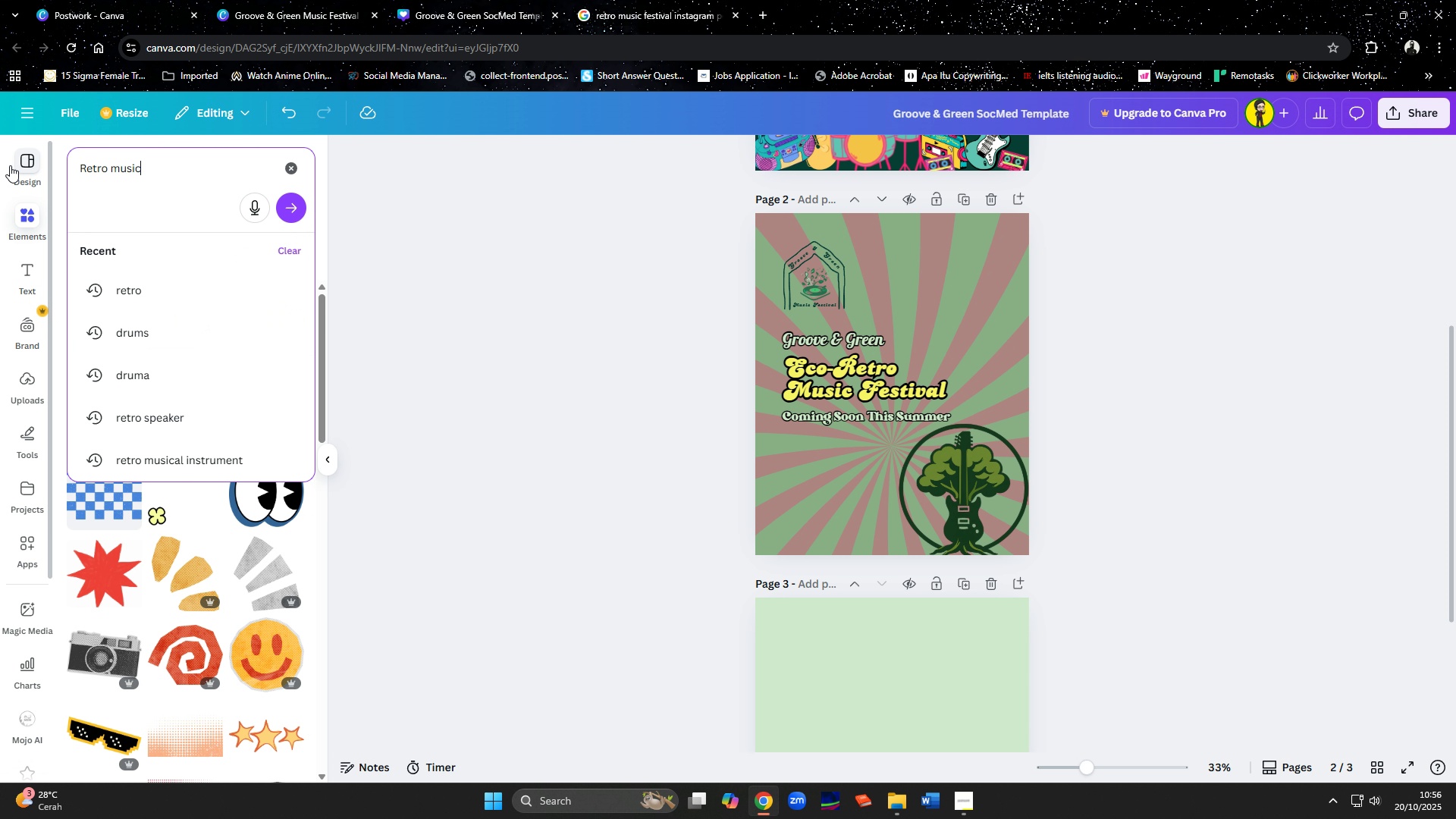 
key(Enter)
 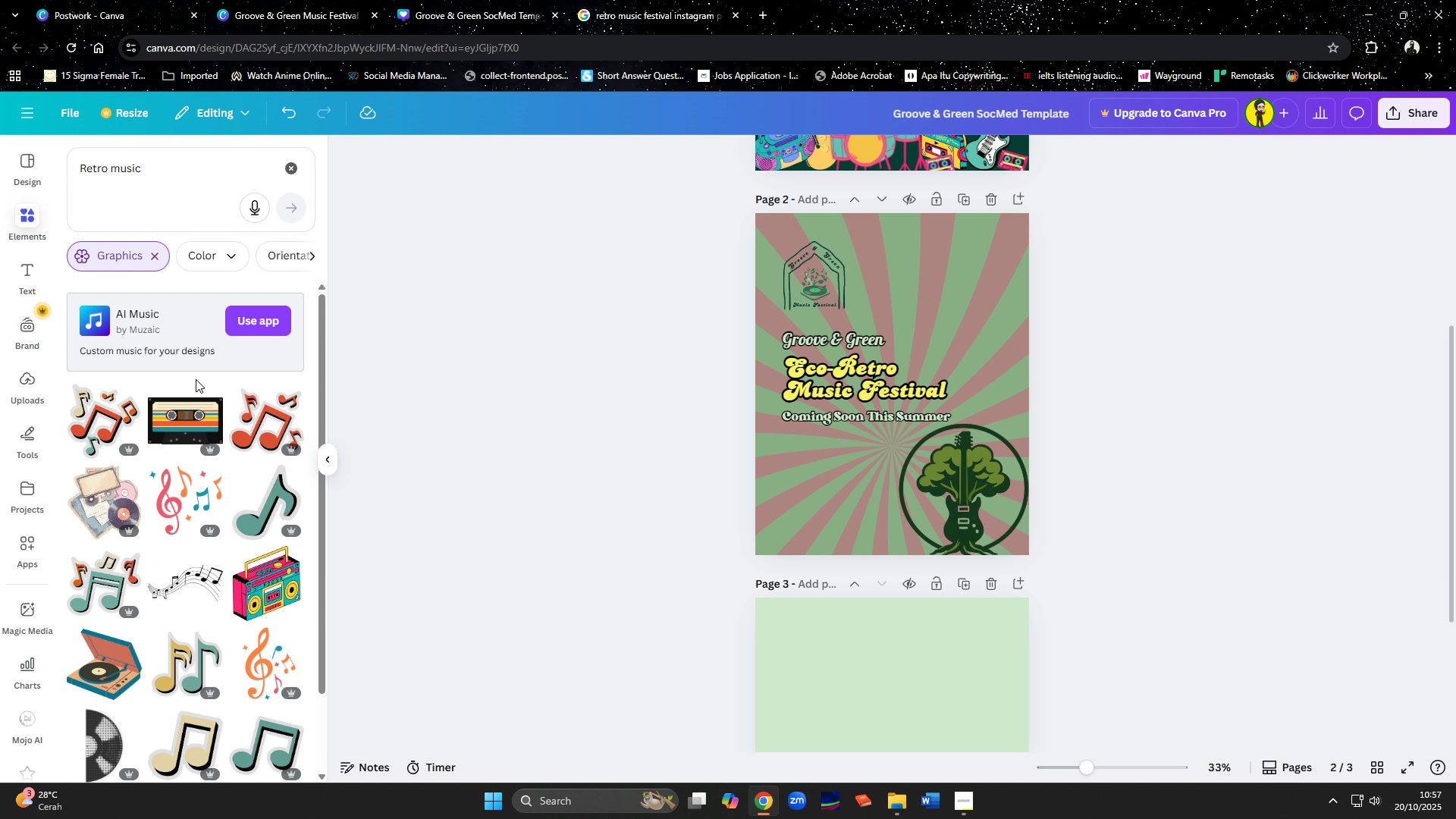 
scroll: coordinate [160, 538], scroll_direction: down, amount: 8.0
 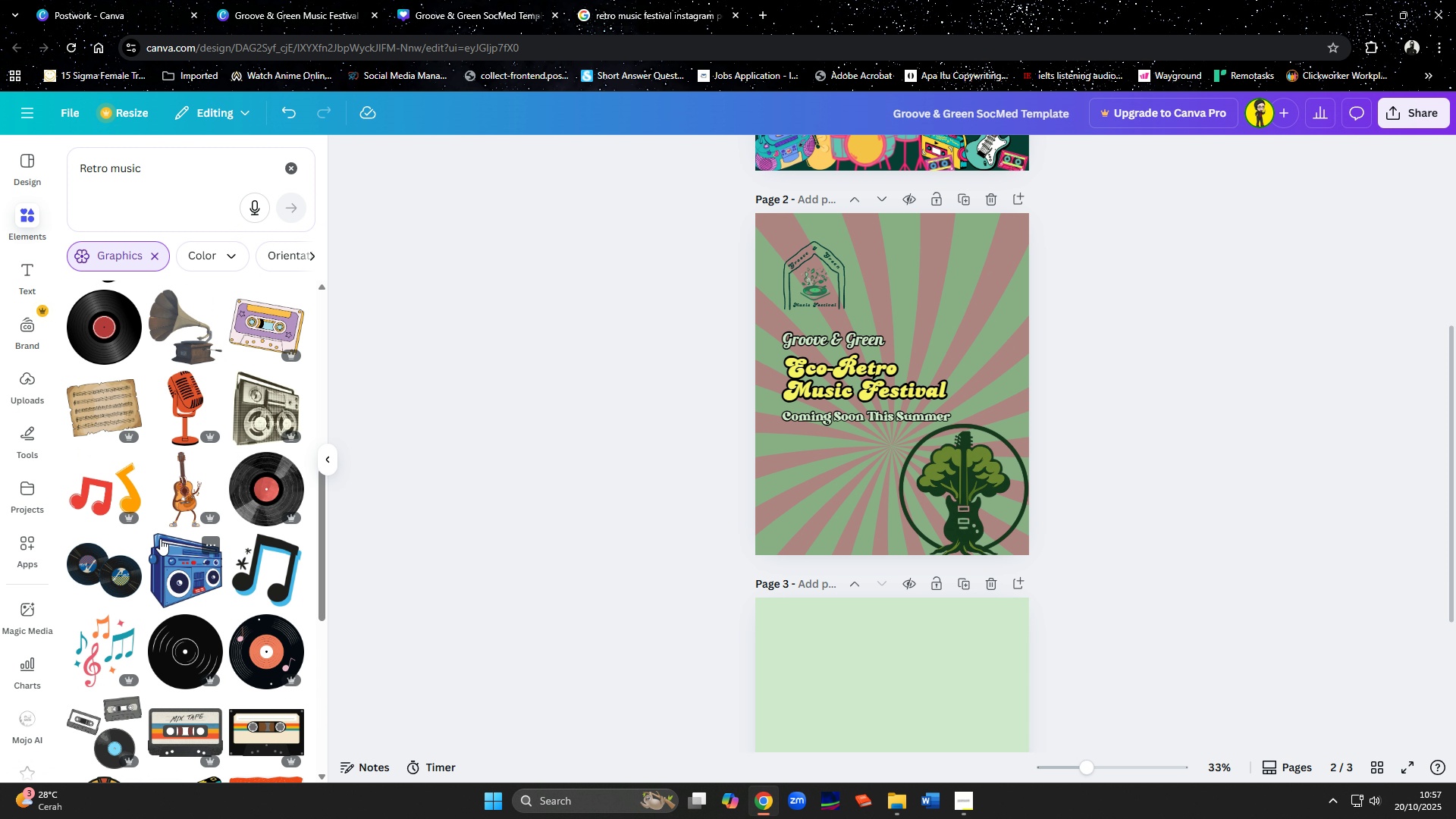 
left_click([249, 572])
 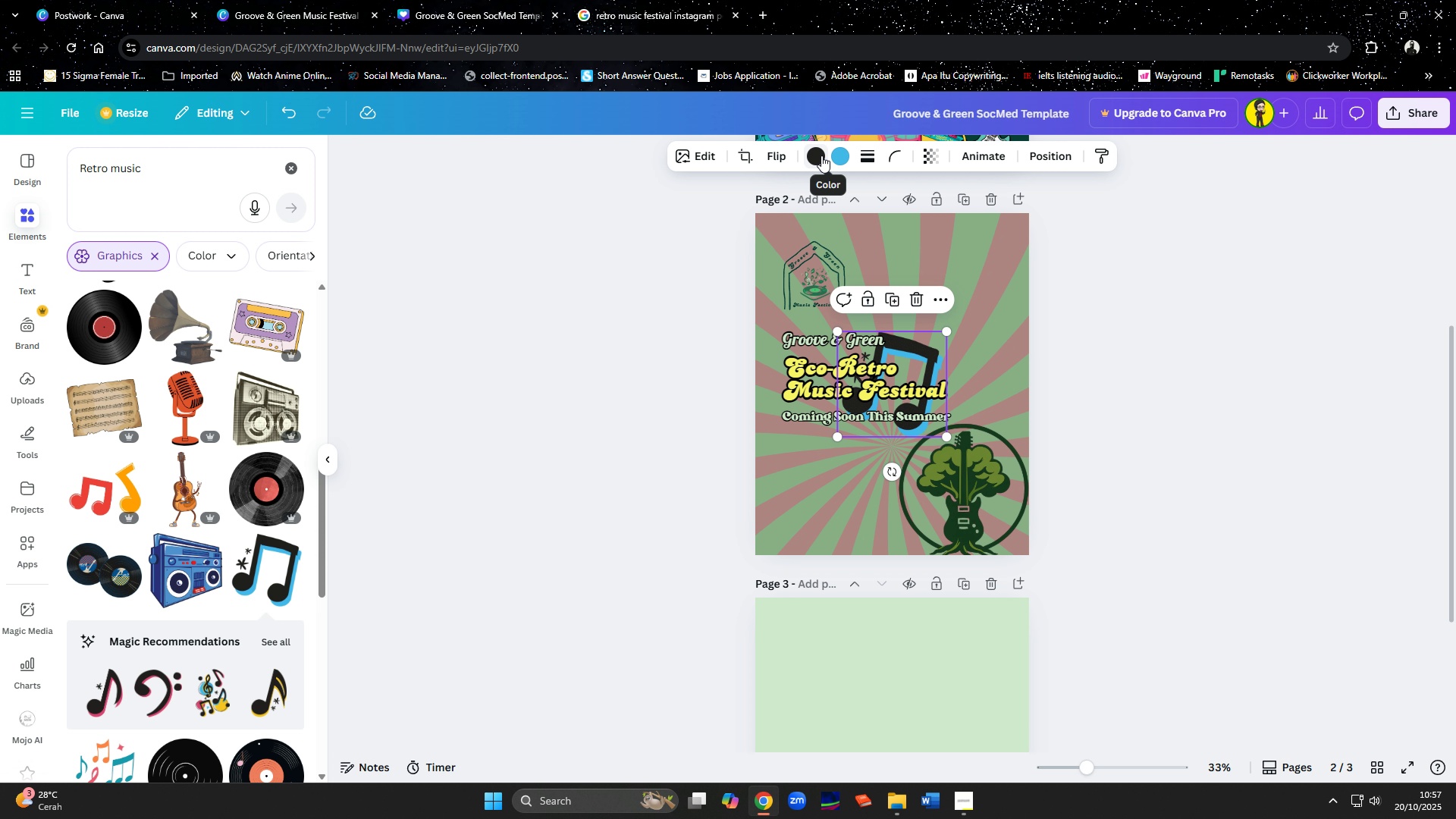 
left_click([821, 155])
 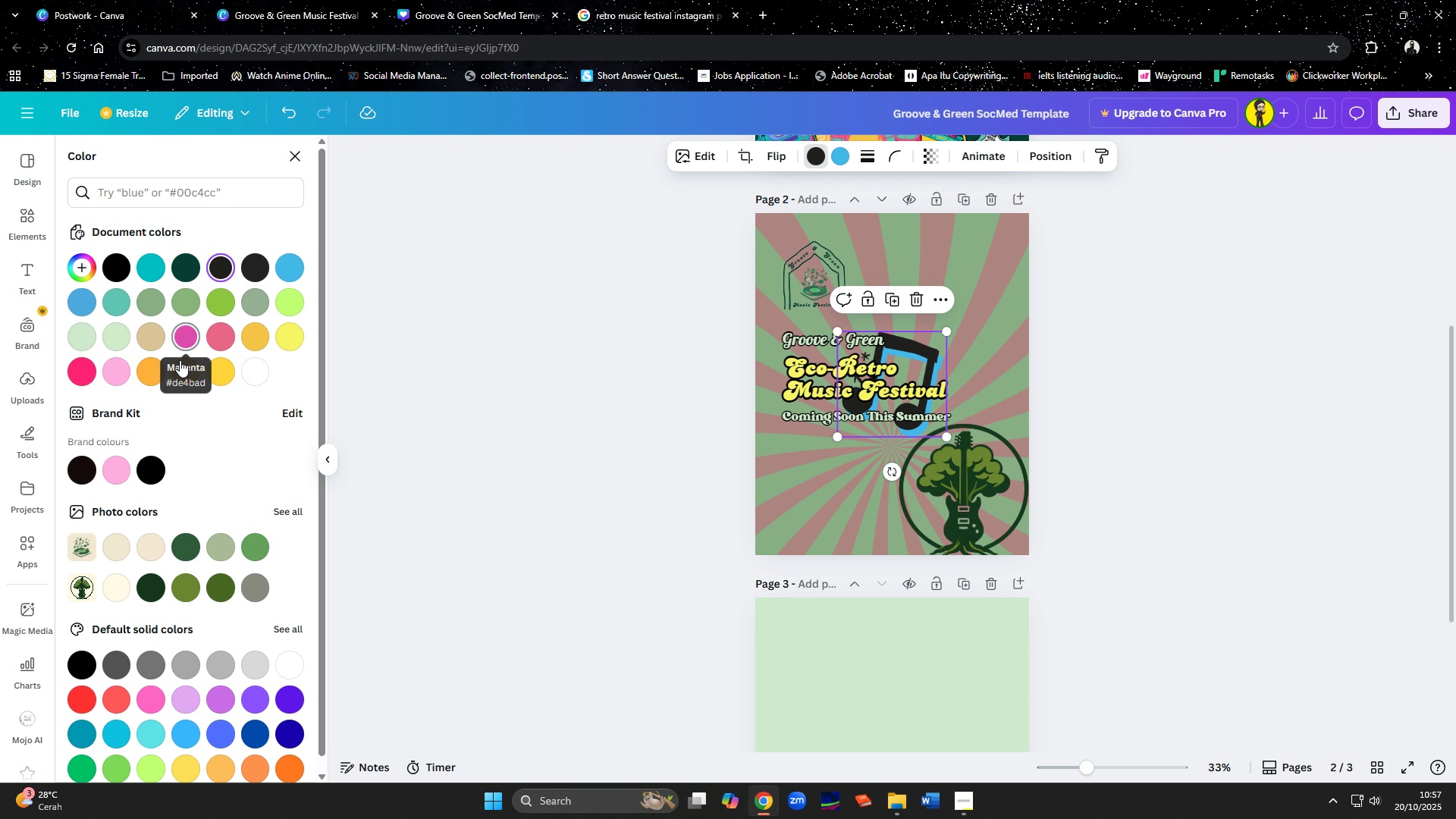 
left_click([85, 376])
 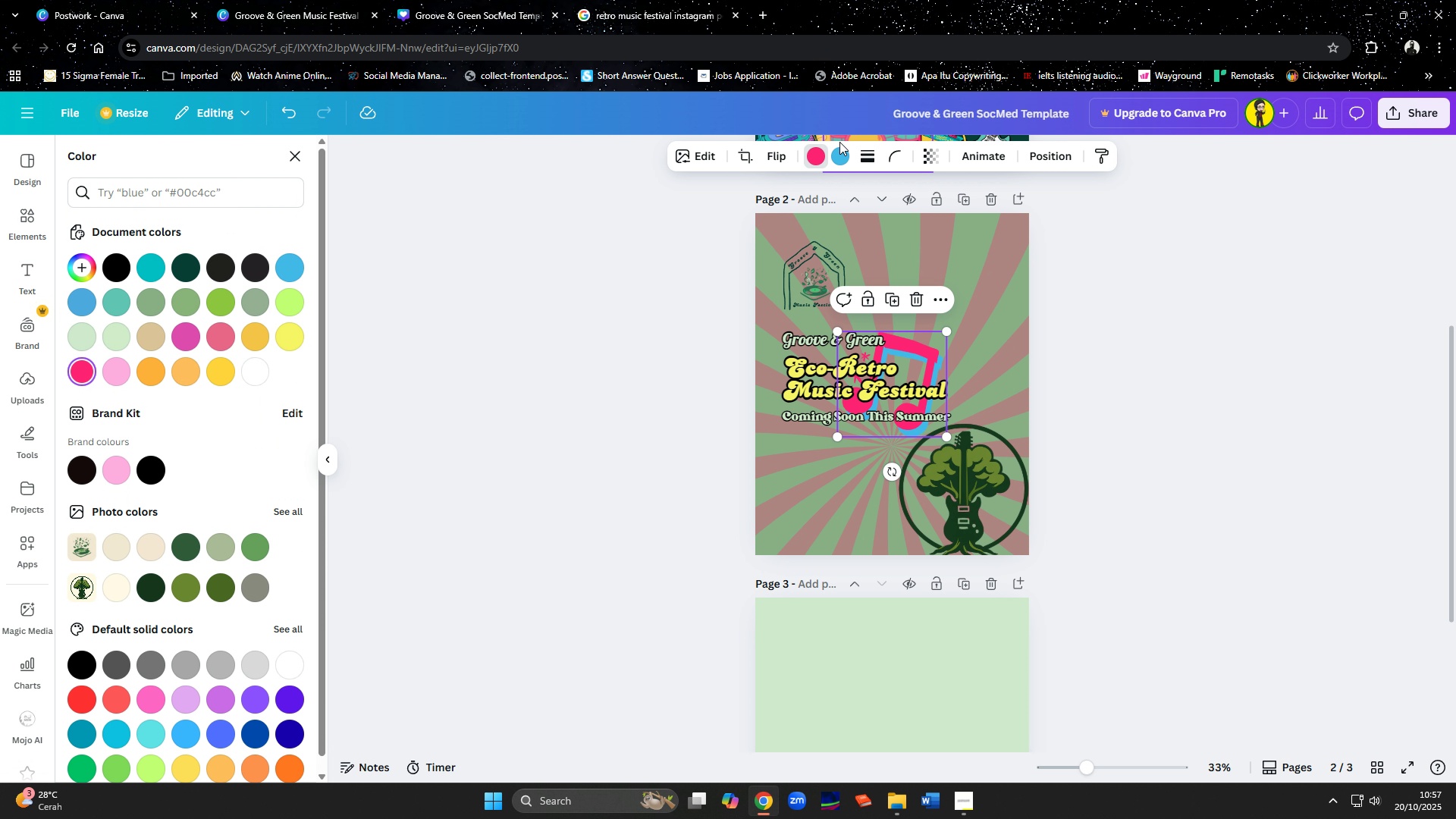 
left_click([841, 165])
 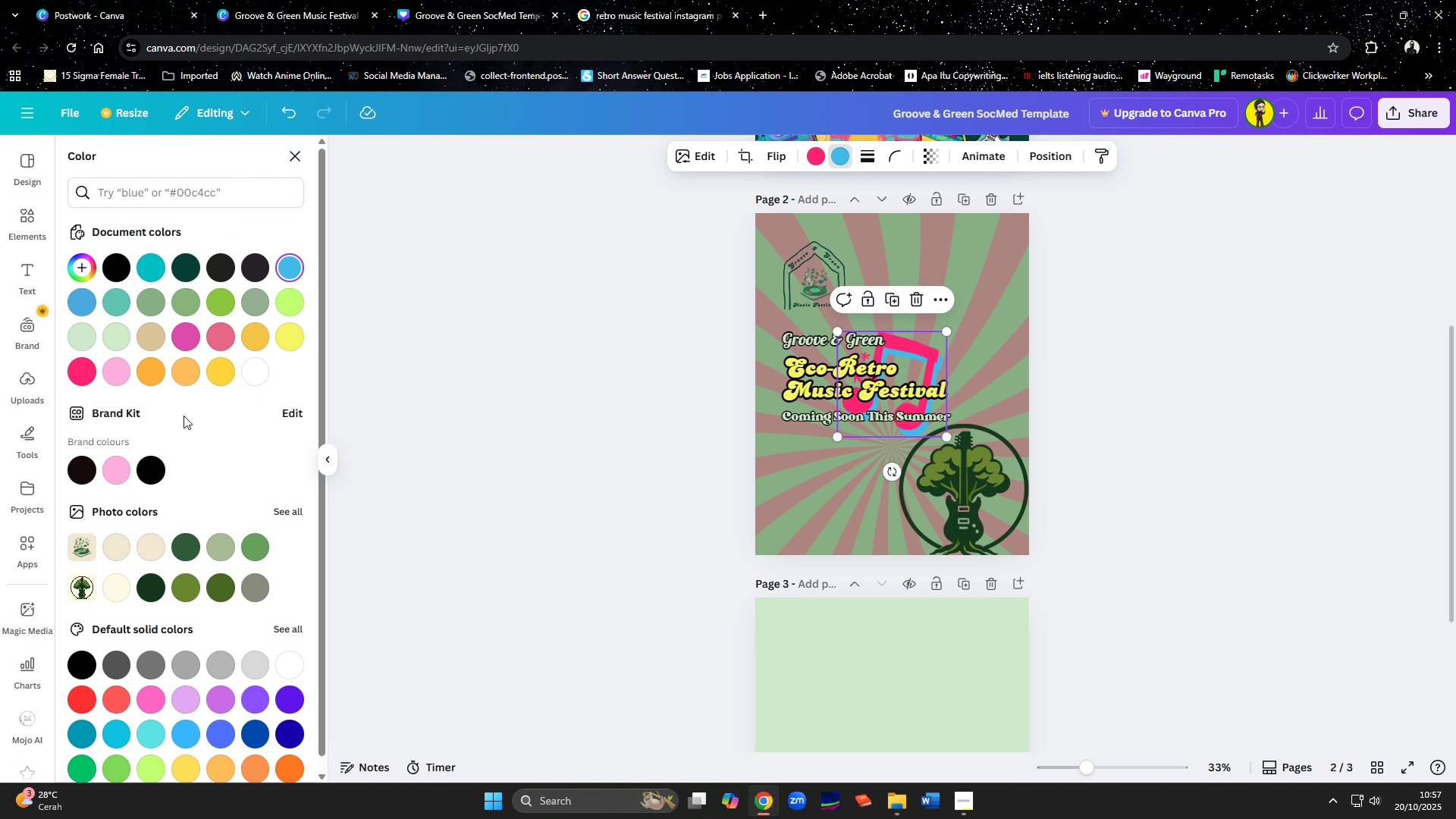 
mouse_move([228, 381])
 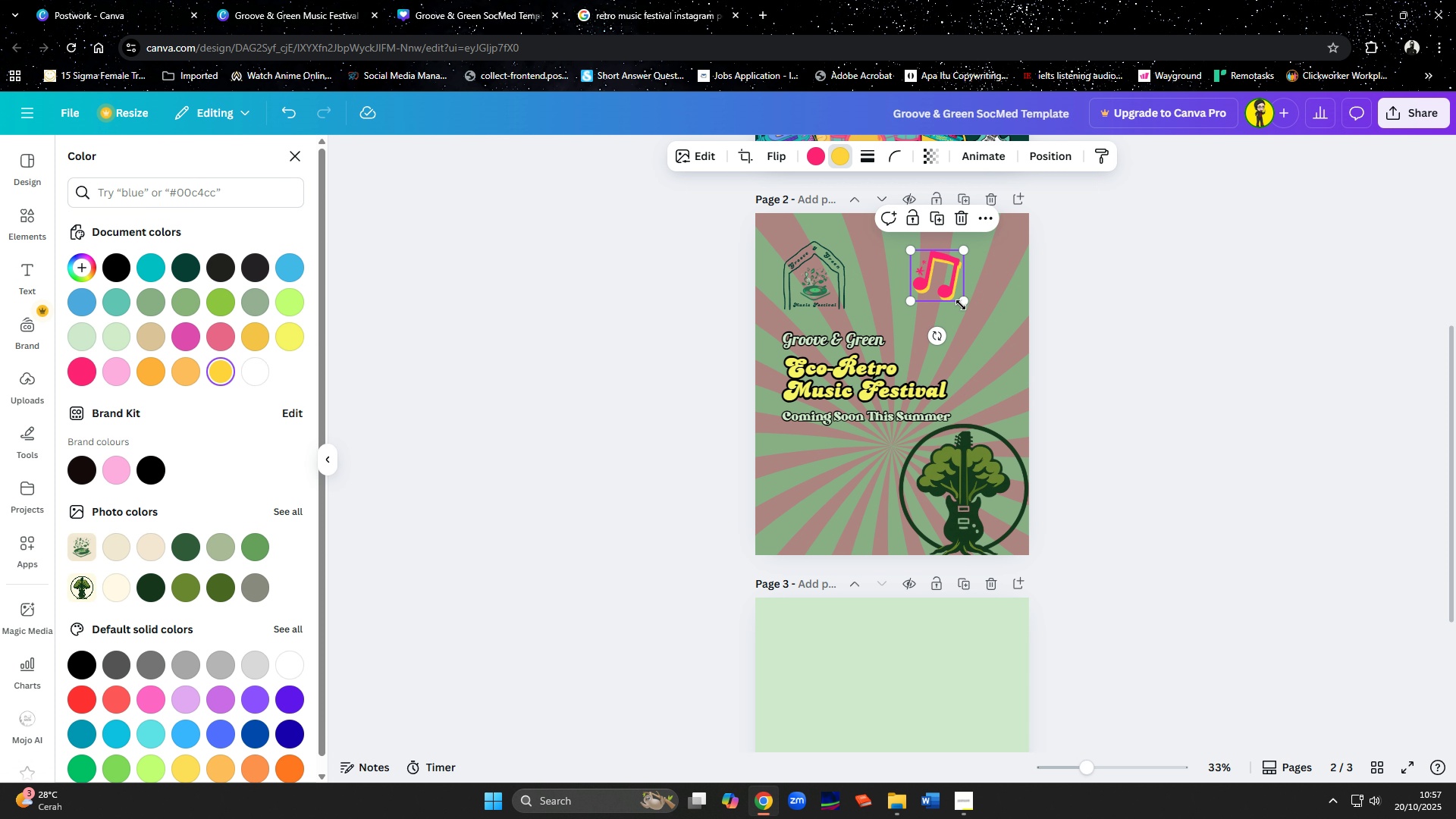 
wait(7.26)
 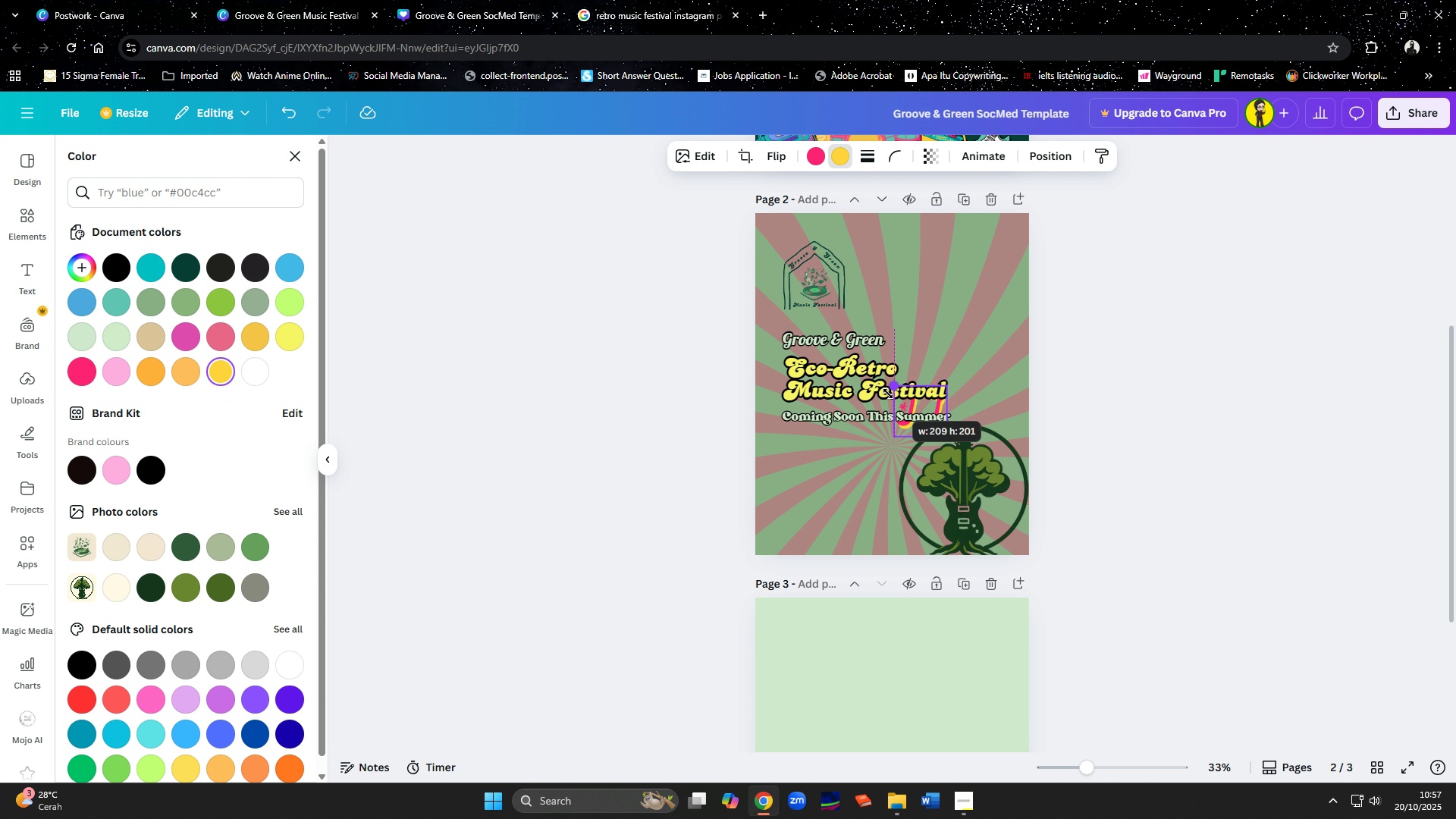 
mouse_move([976, 301])
 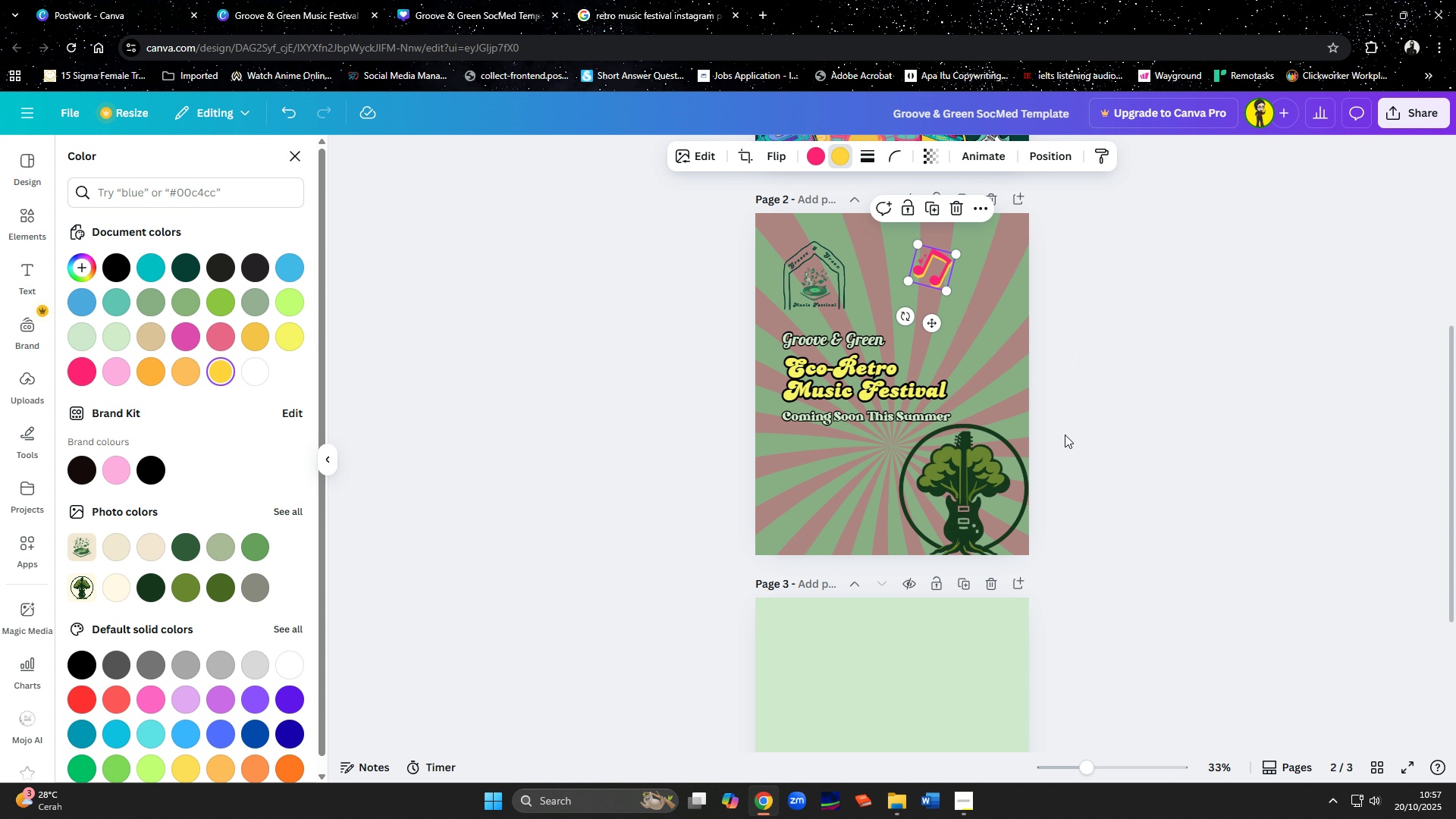 
hold_key(key=ControlLeft, duration=0.72)
scroll: coordinate [1112, 395], scroll_direction: up, amount: 1.0
 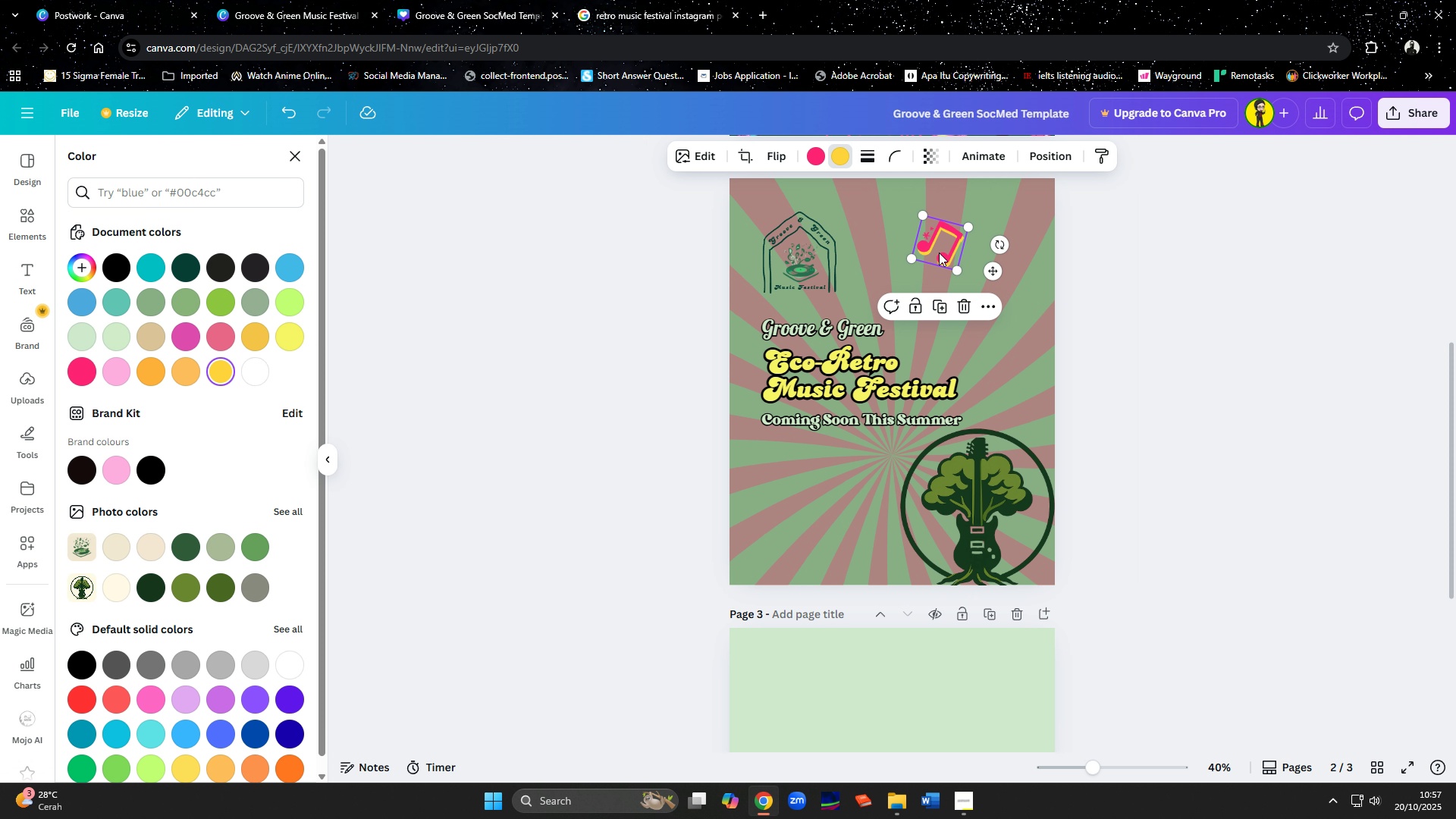 
left_click([942, 310])
 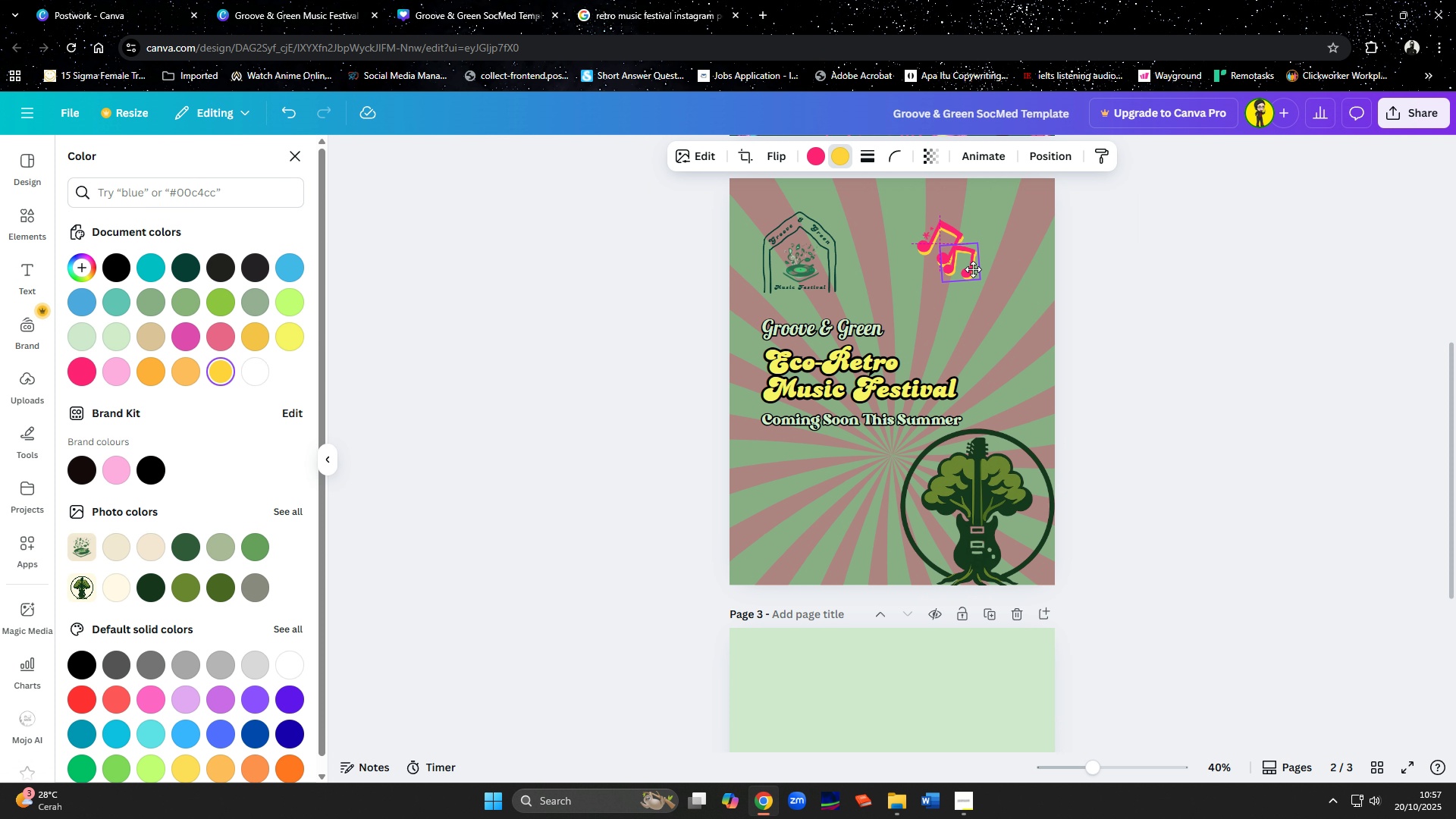 
wait(7.18)
 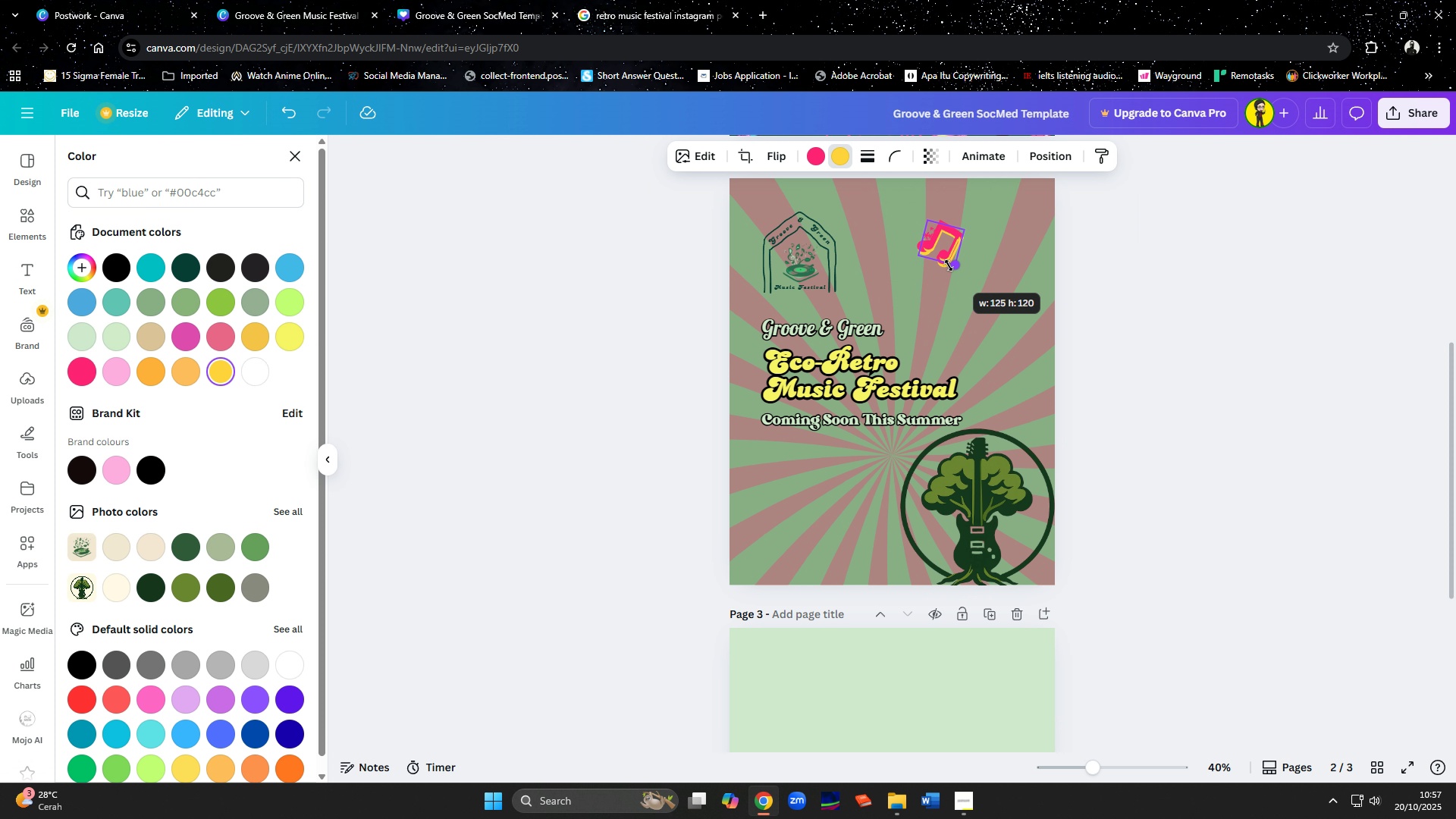 
left_click([813, 156])
 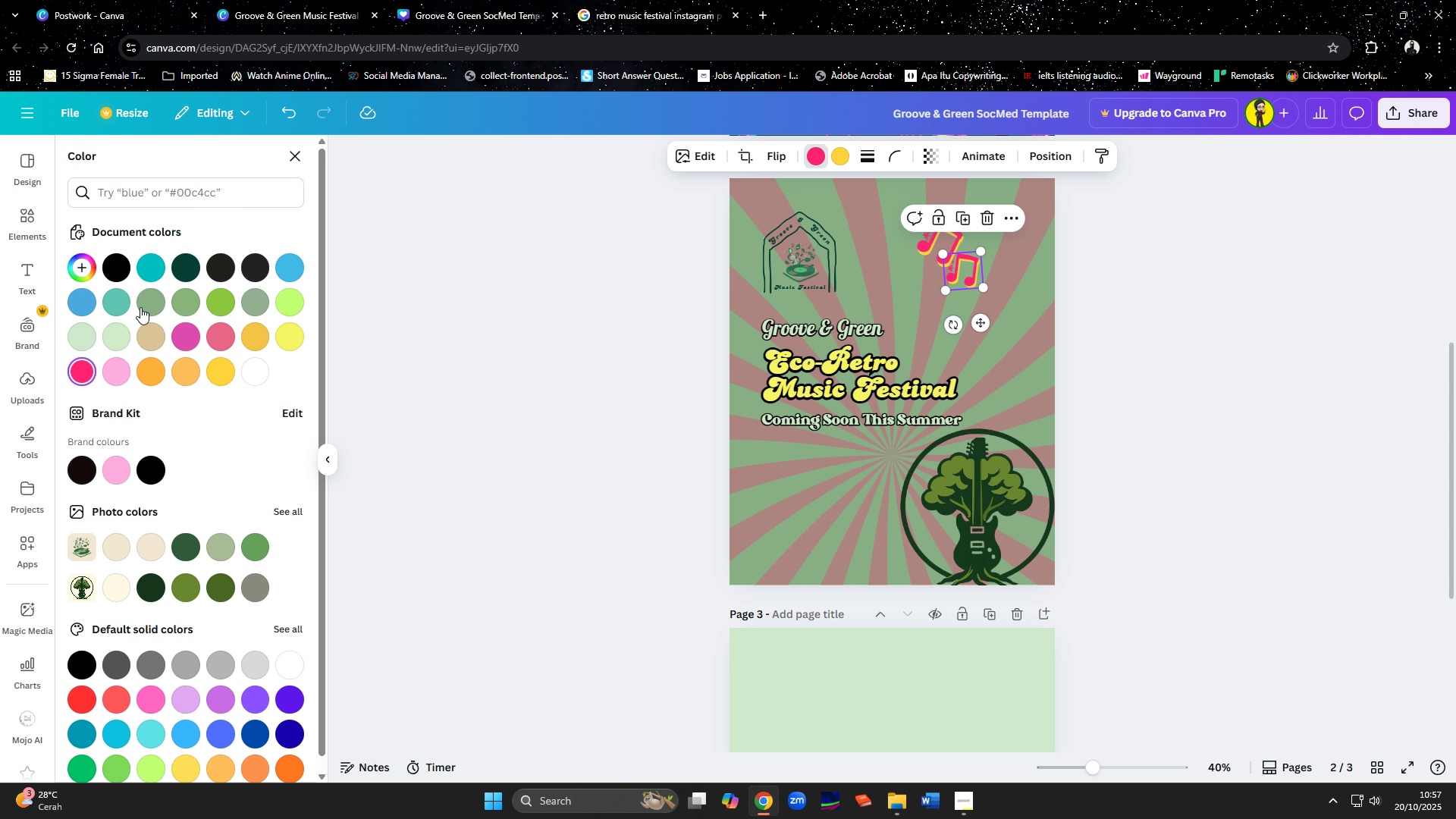 
mouse_move([196, 268])
 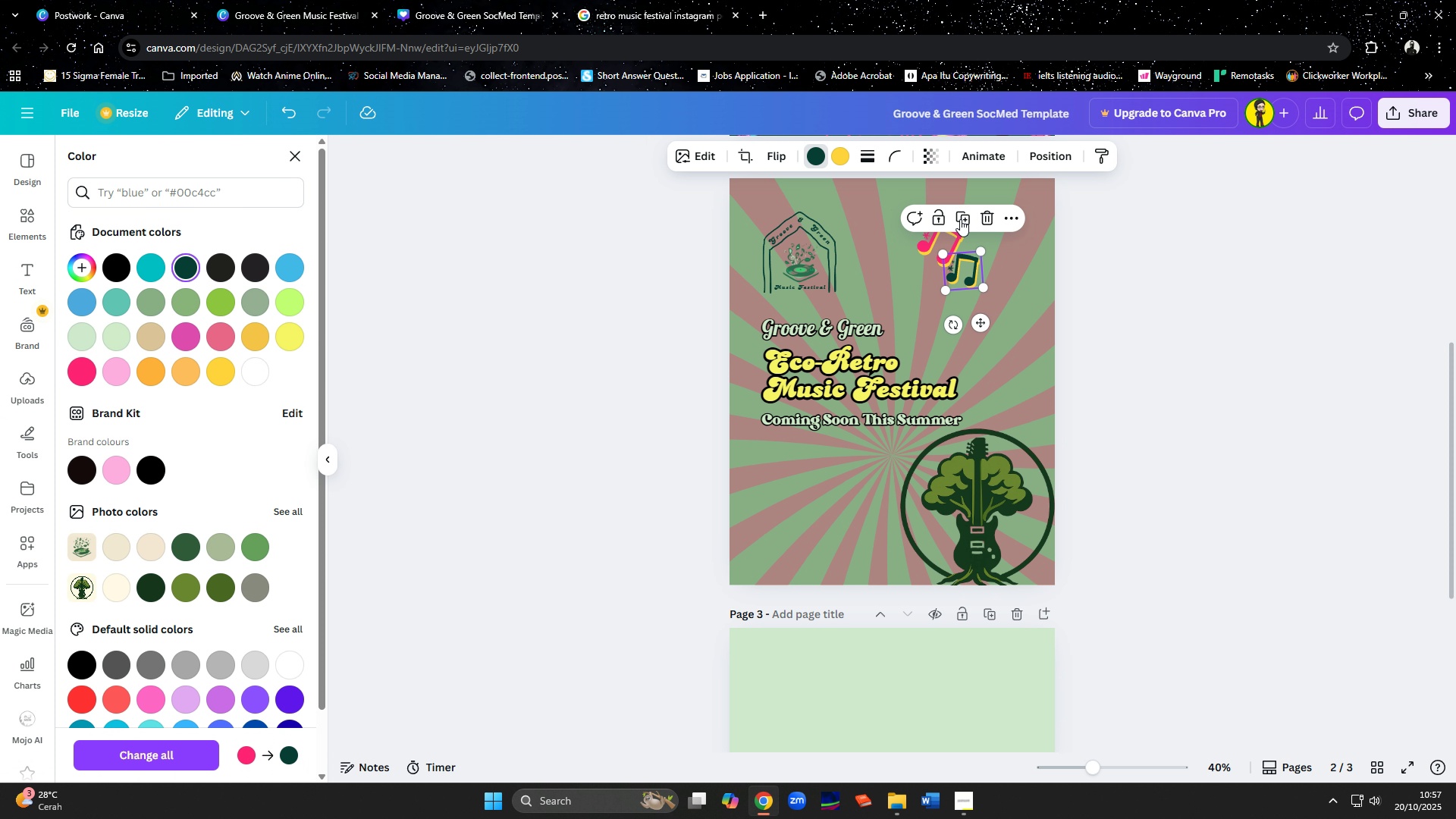 
left_click([962, 216])
 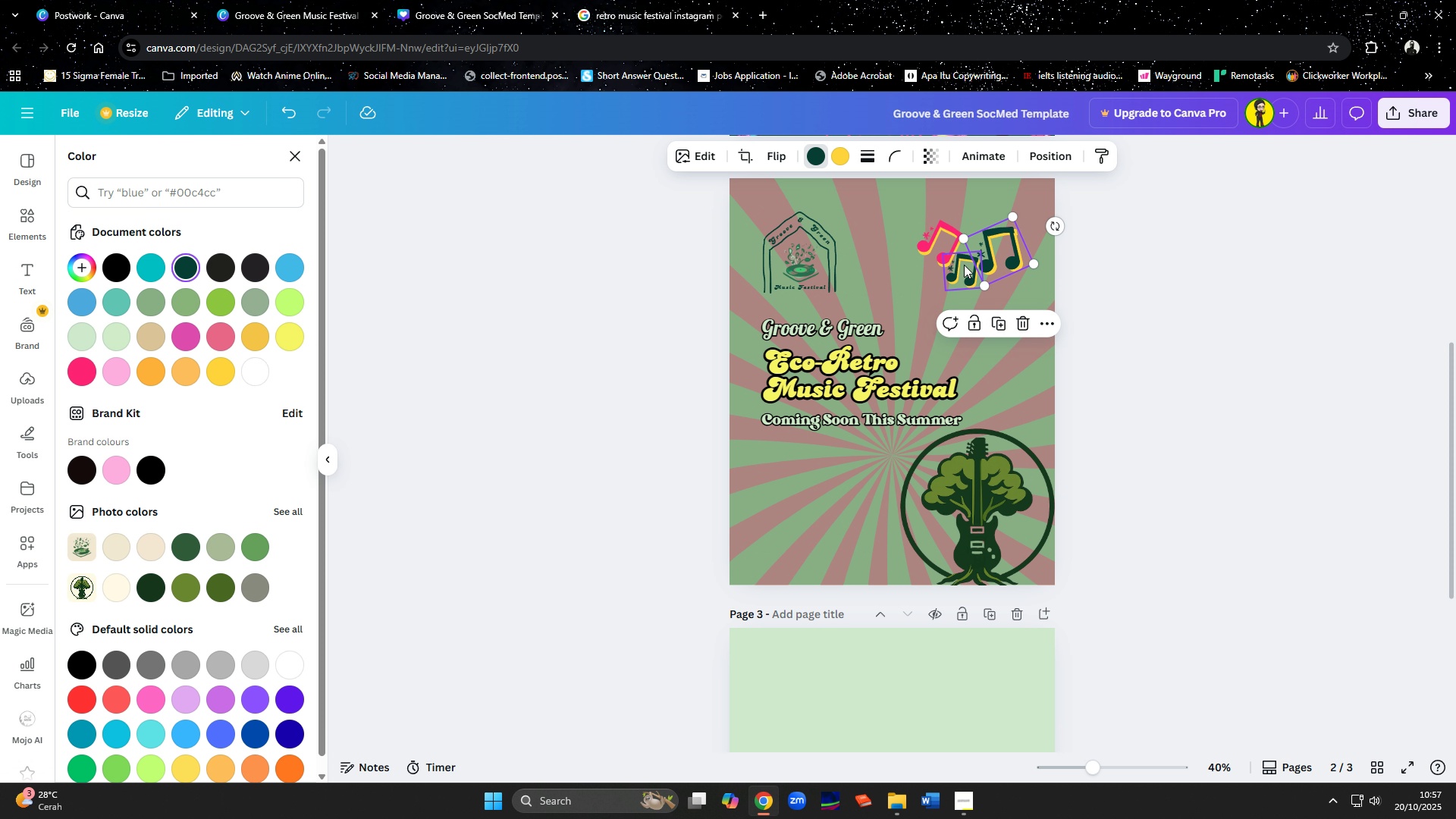 
wait(16.34)
 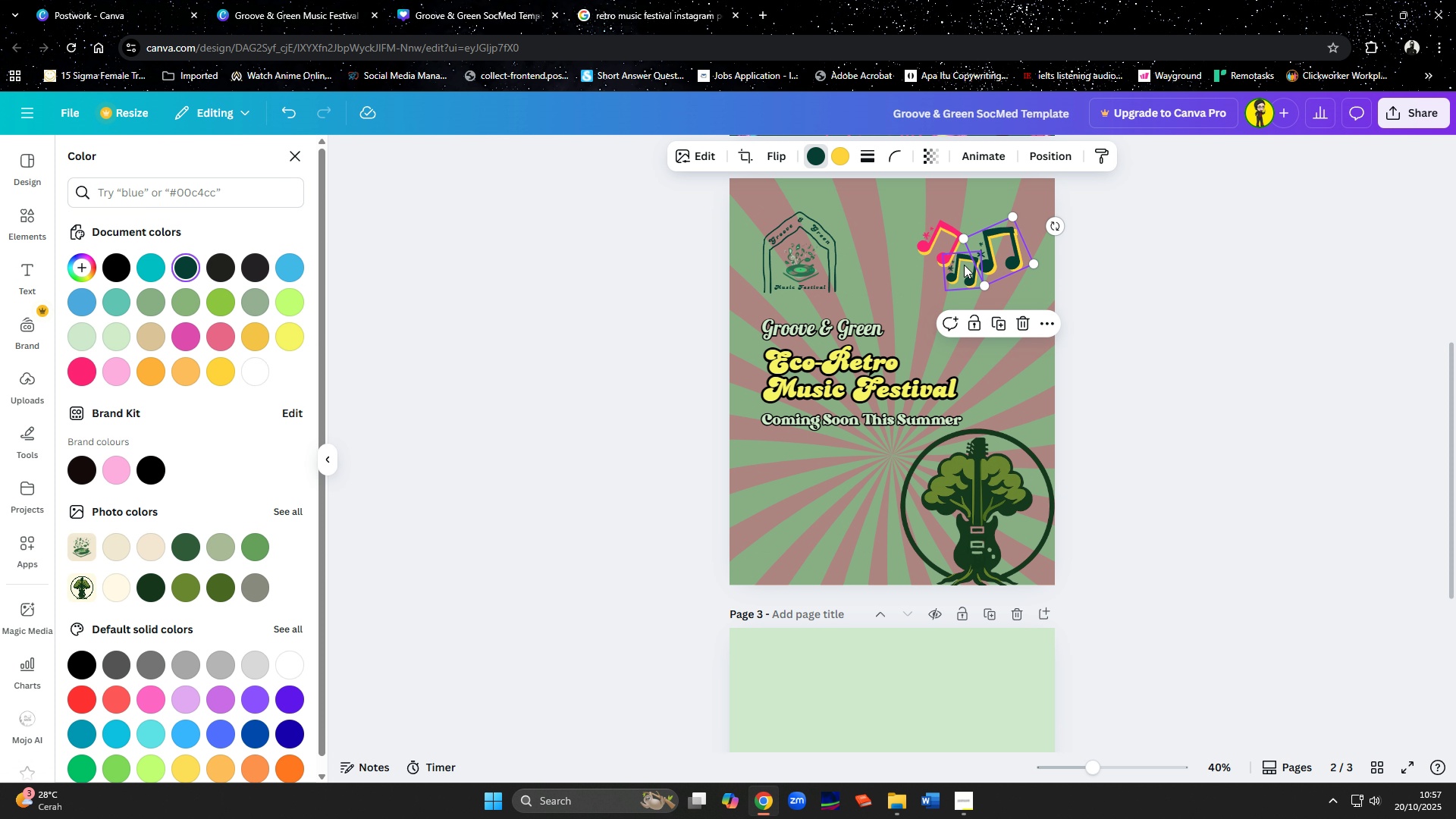 
left_click([1063, 319])
 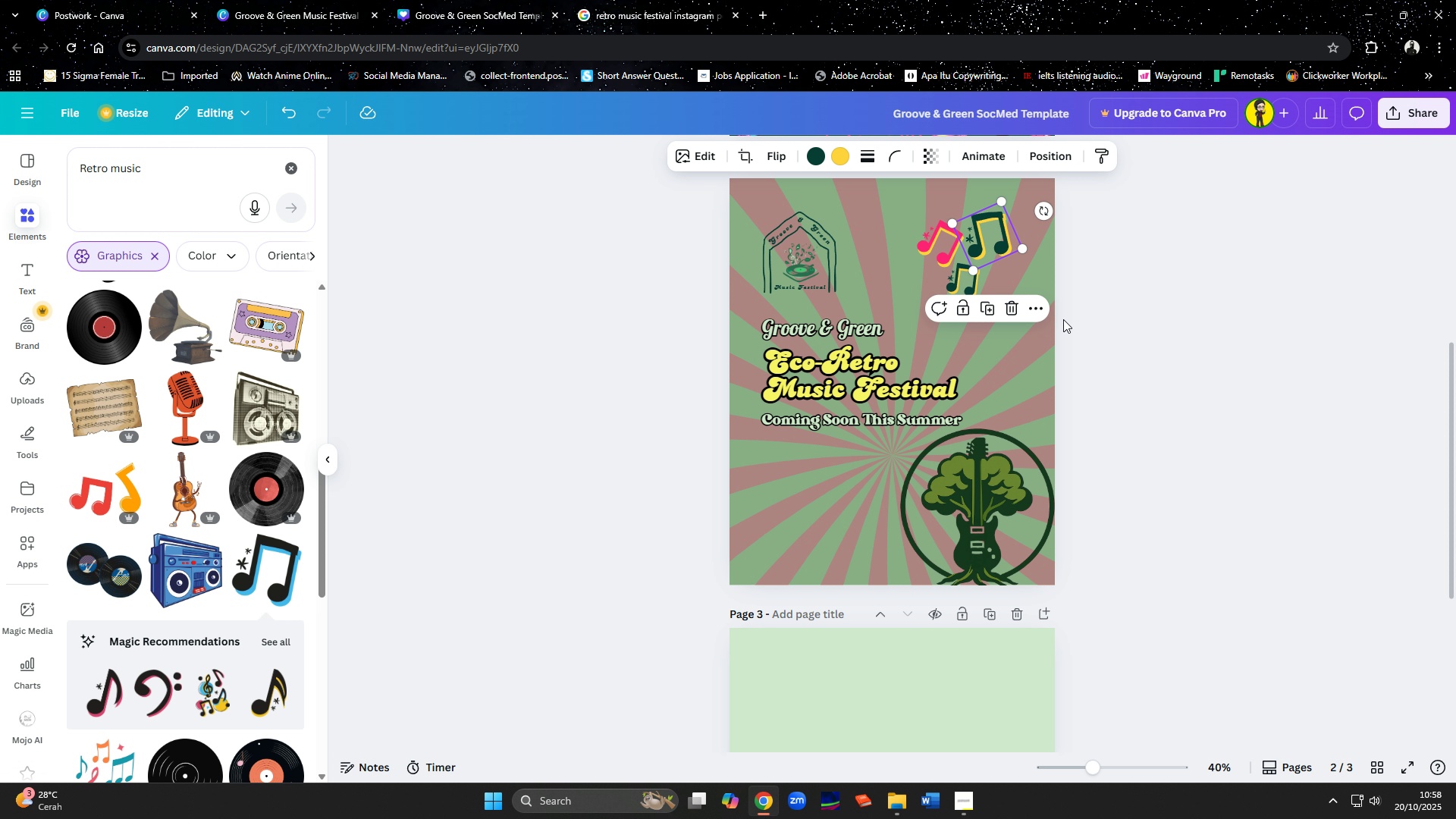 
left_click([1063, 319])
 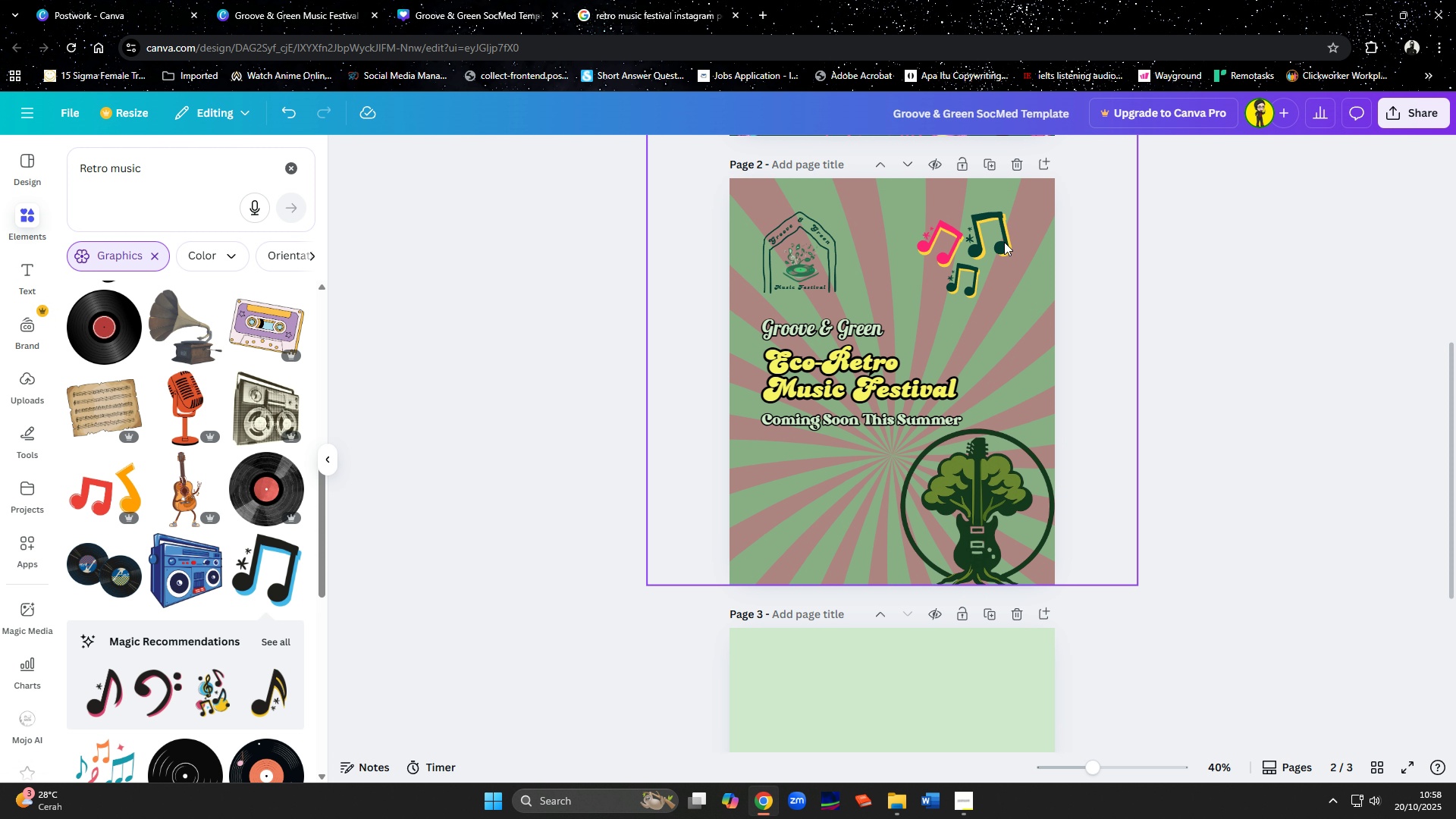 
left_click([996, 234])
 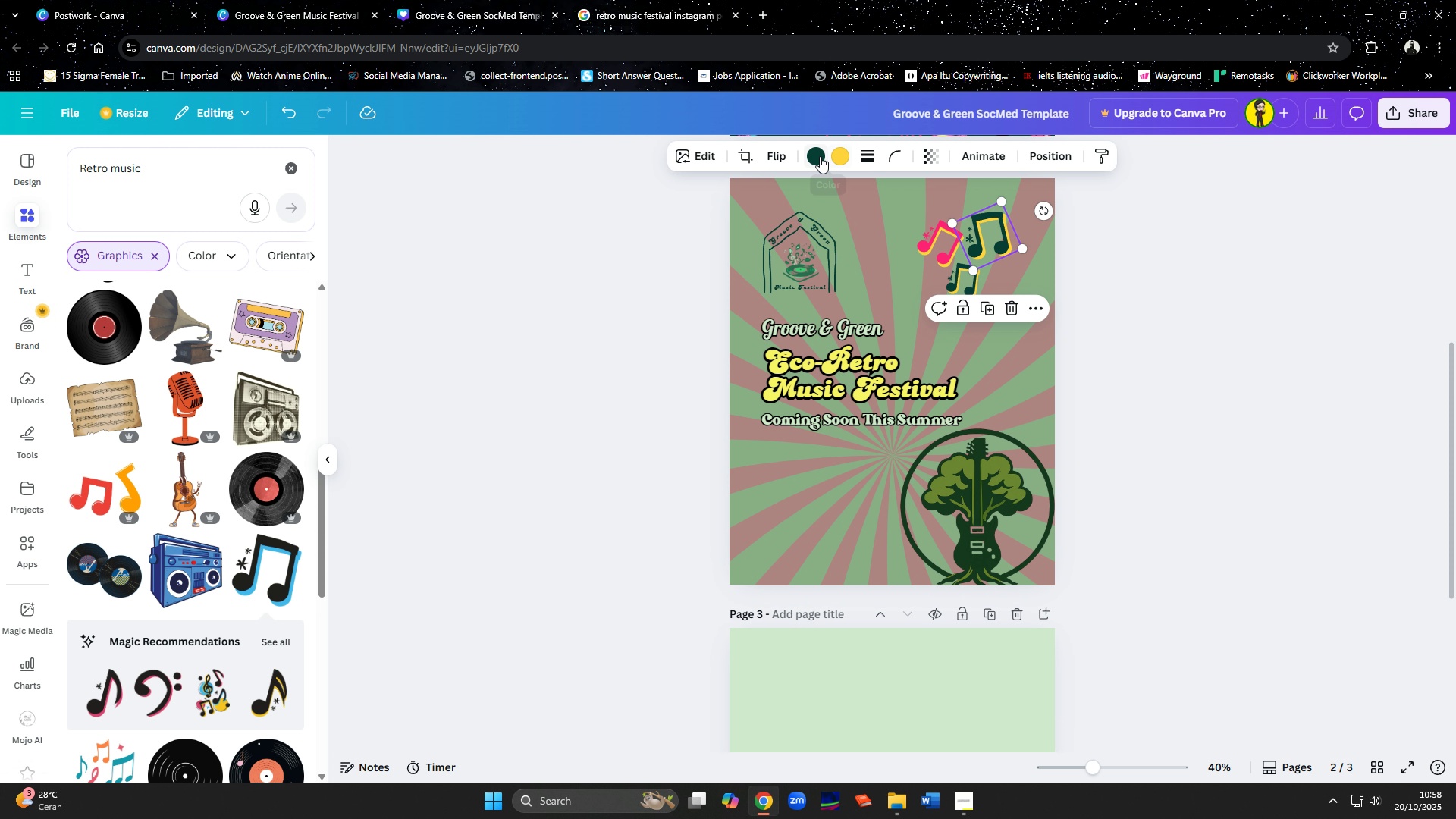 
left_click([820, 156])
 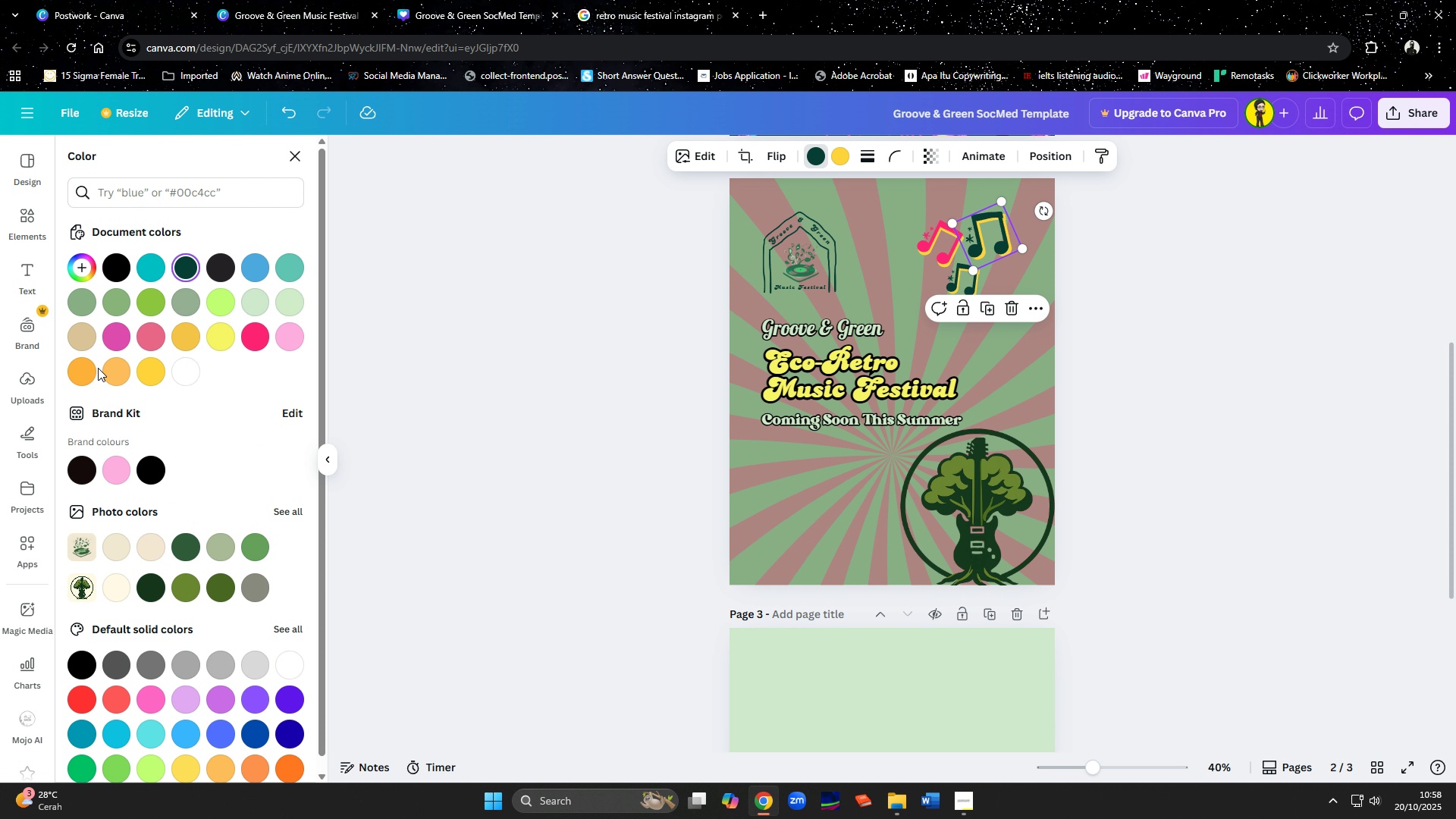 
left_click([112, 335])
 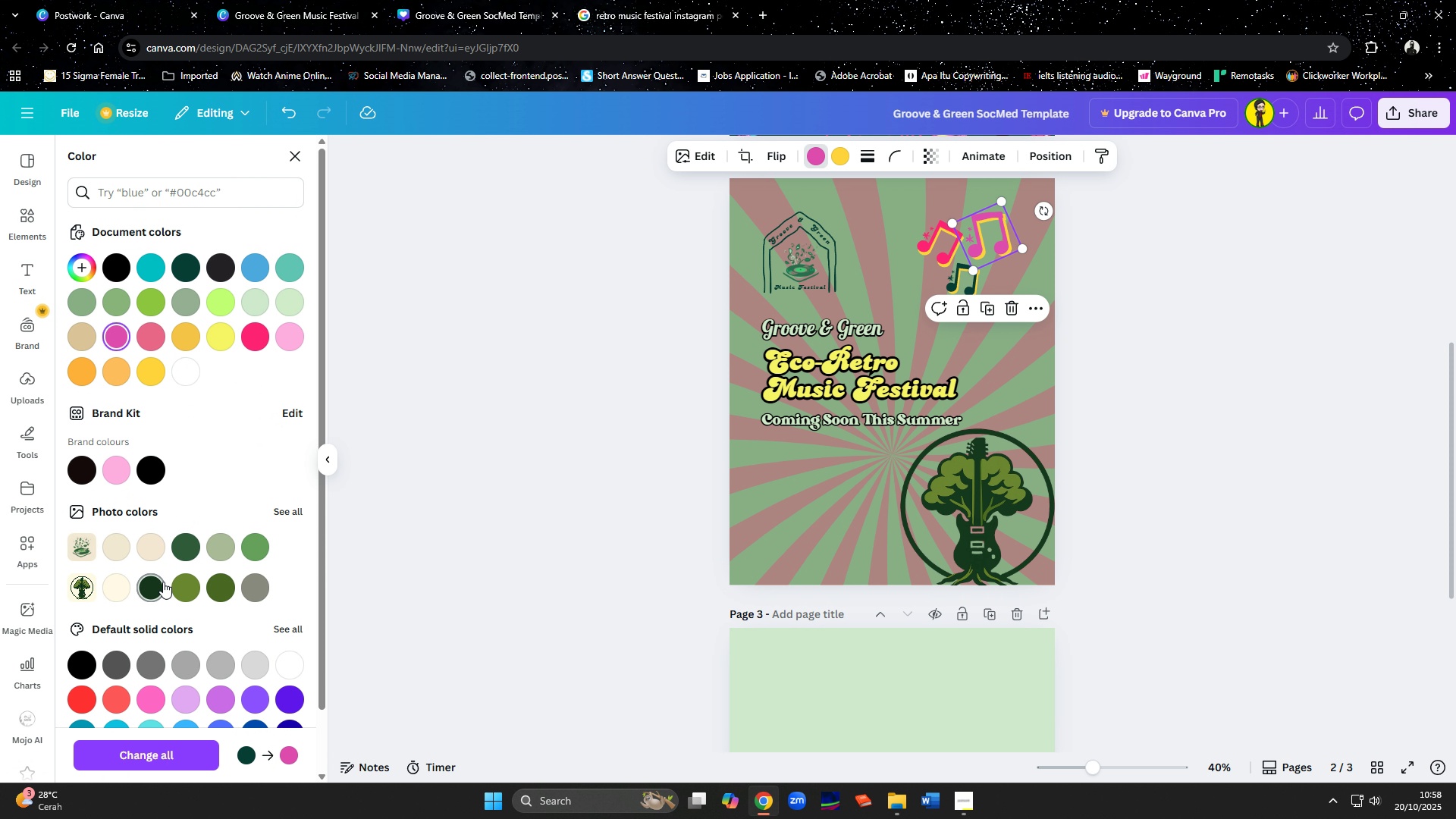 
scroll: coordinate [190, 541], scroll_direction: down, amount: 1.0
 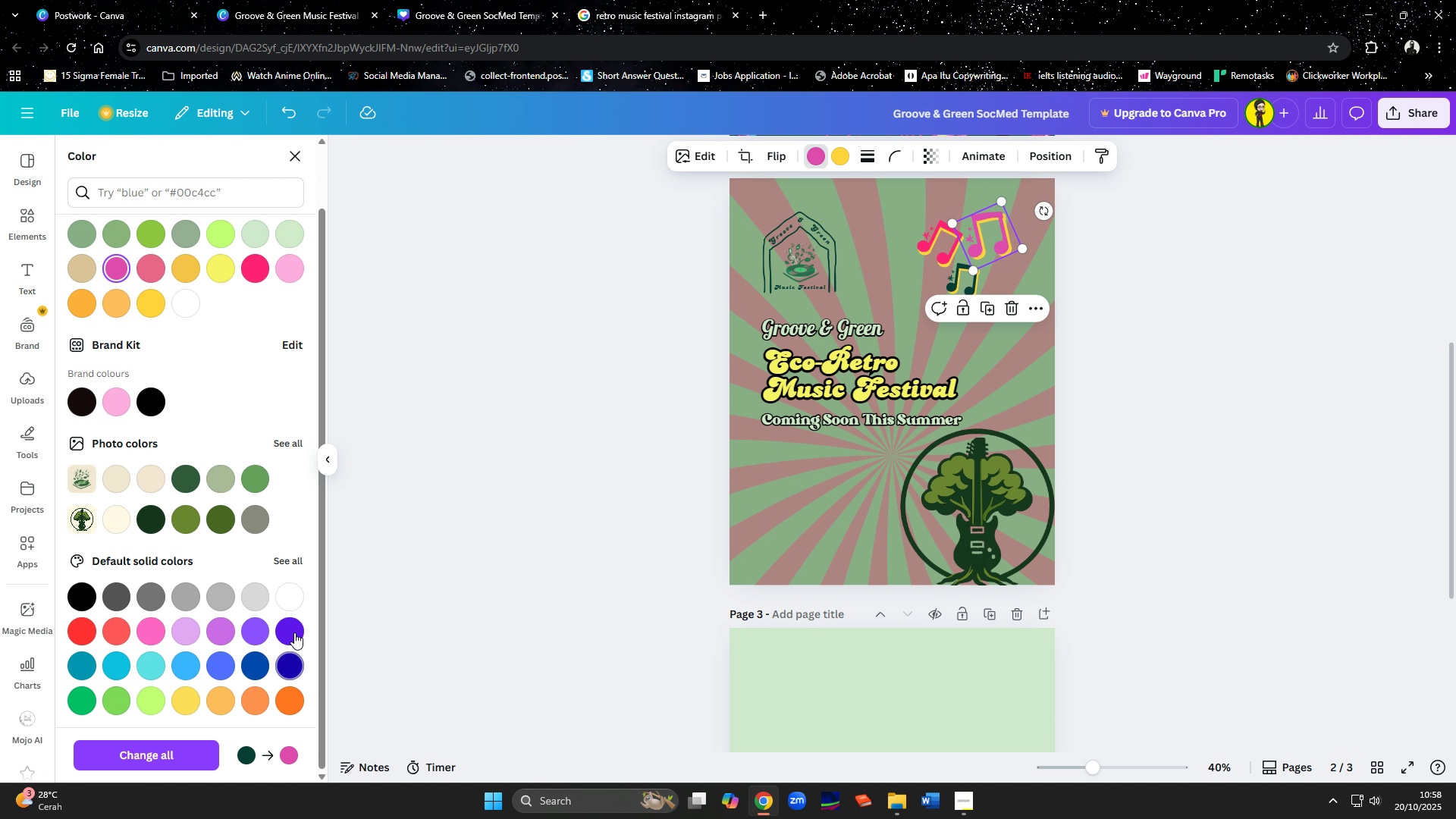 
left_click([290, 626])
 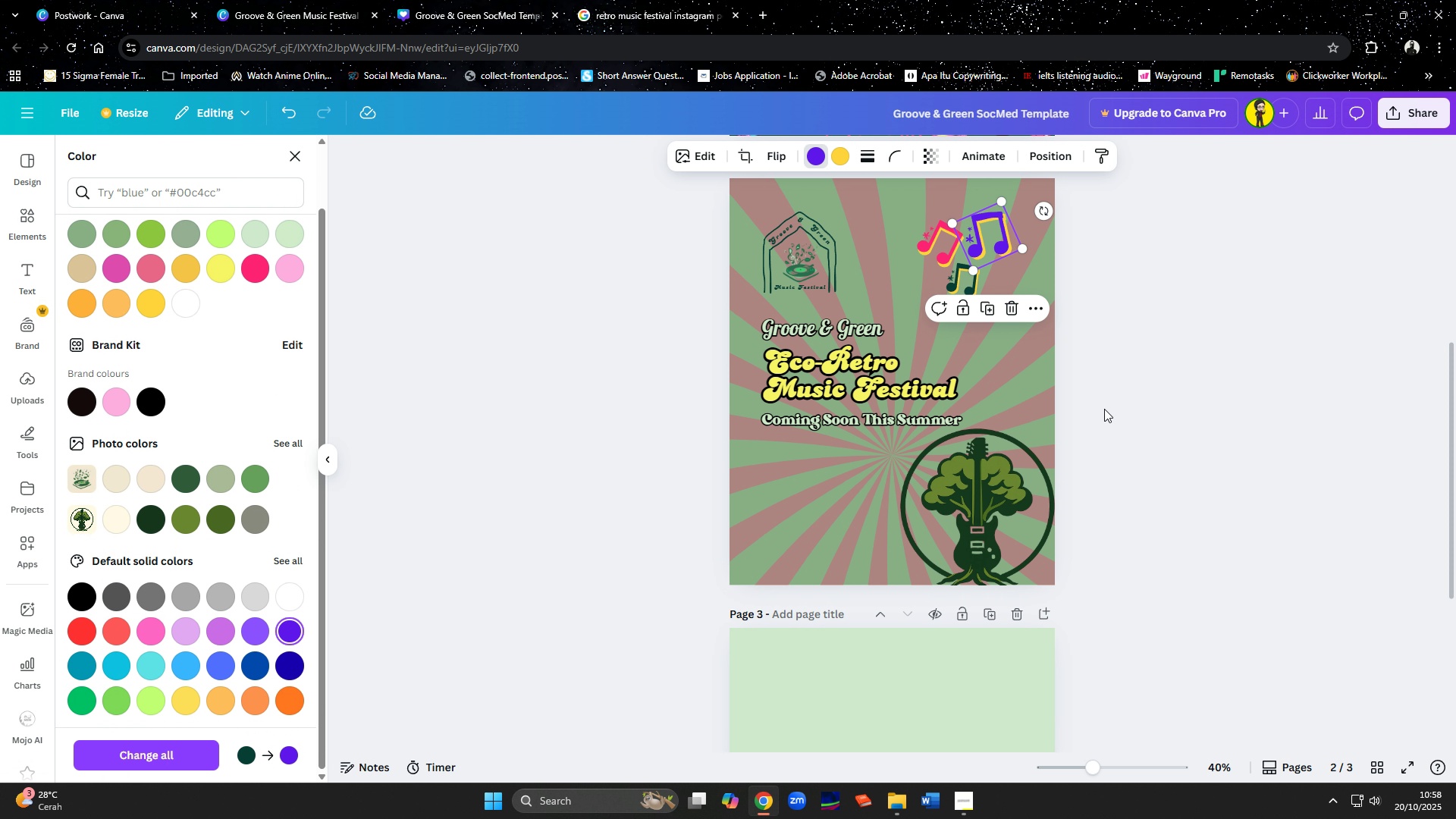 
double_click([1130, 409])
 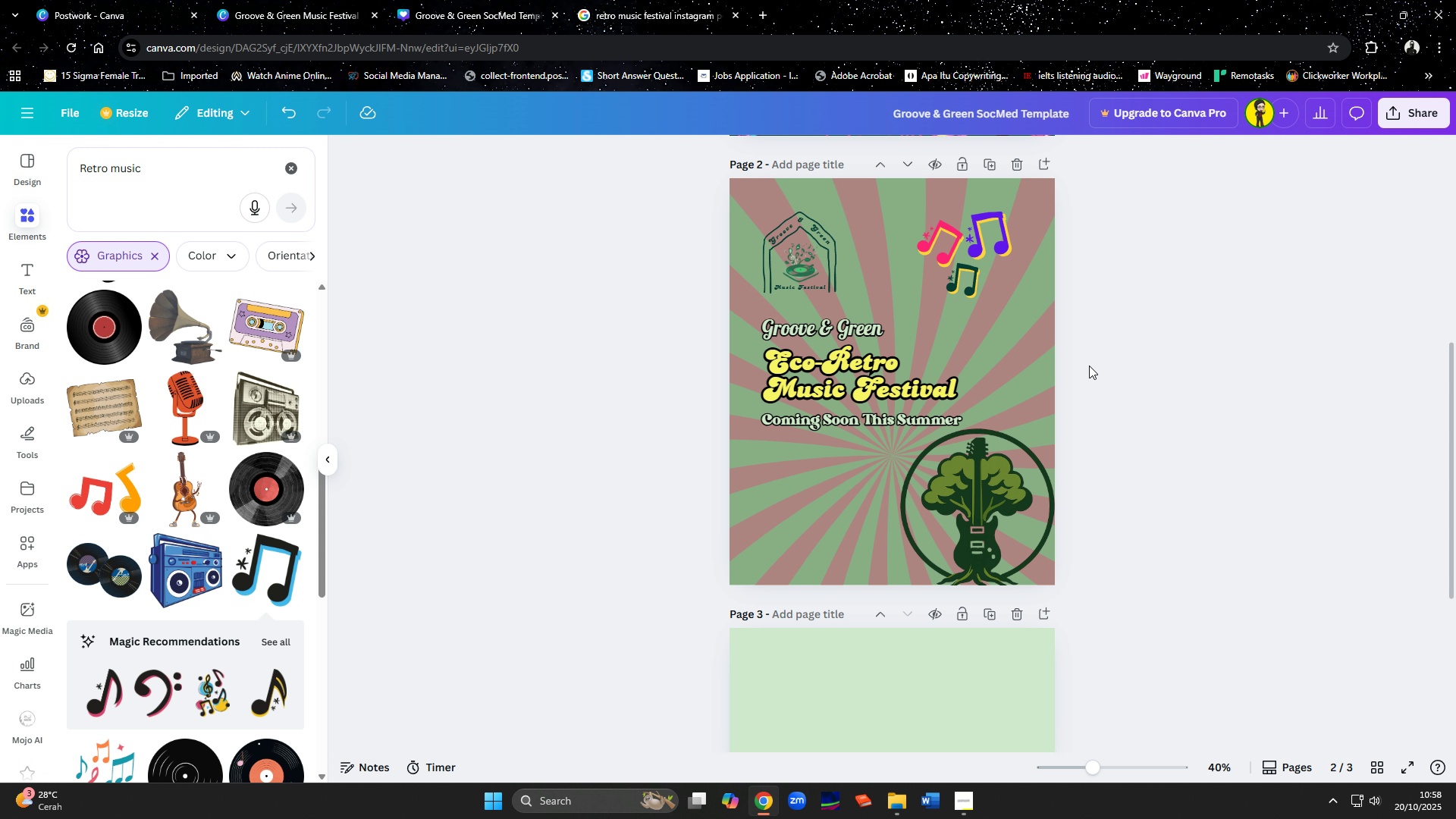 
left_click([975, 287])
 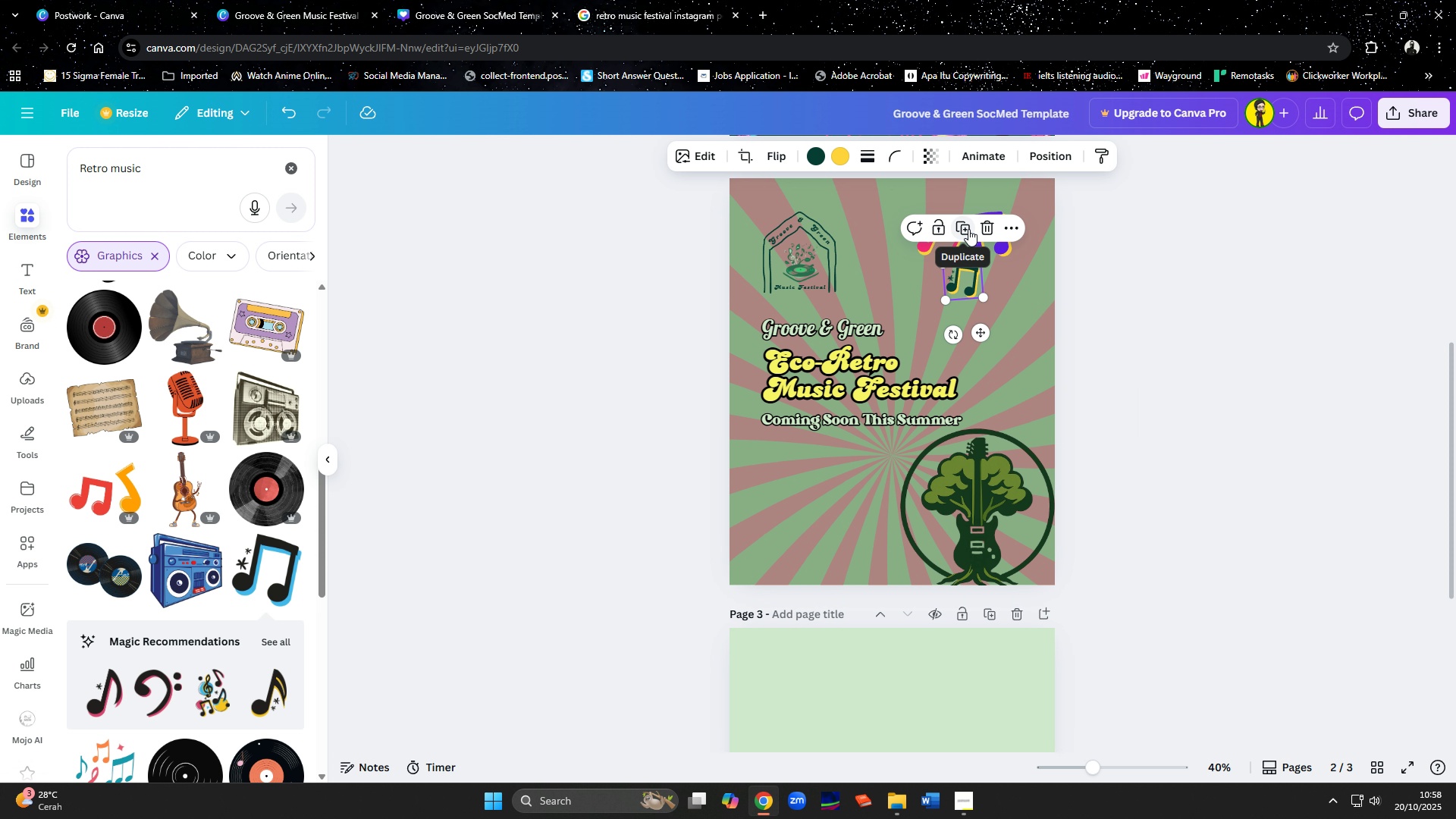 
left_click([968, 229])
 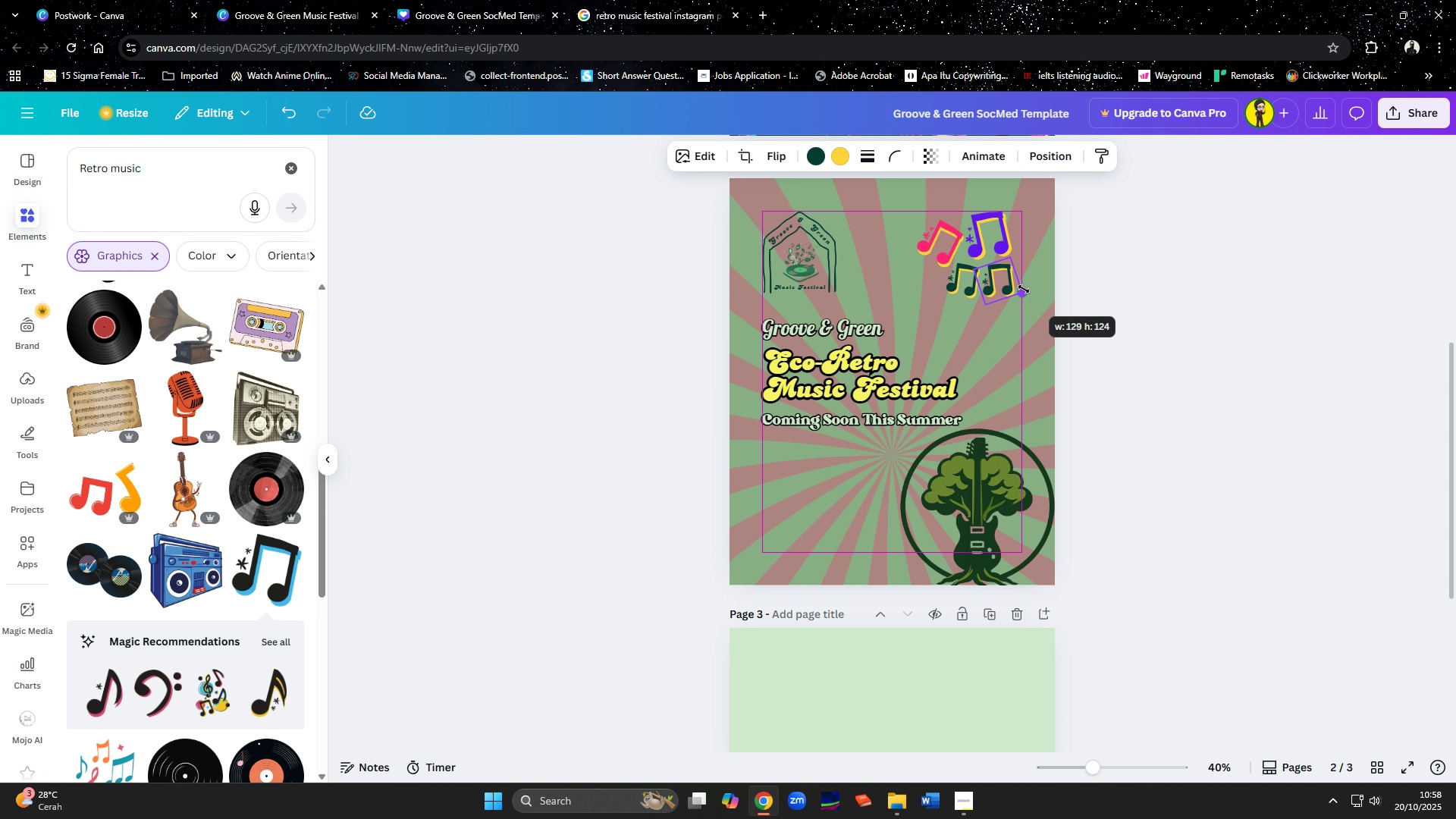 
wait(12.0)
 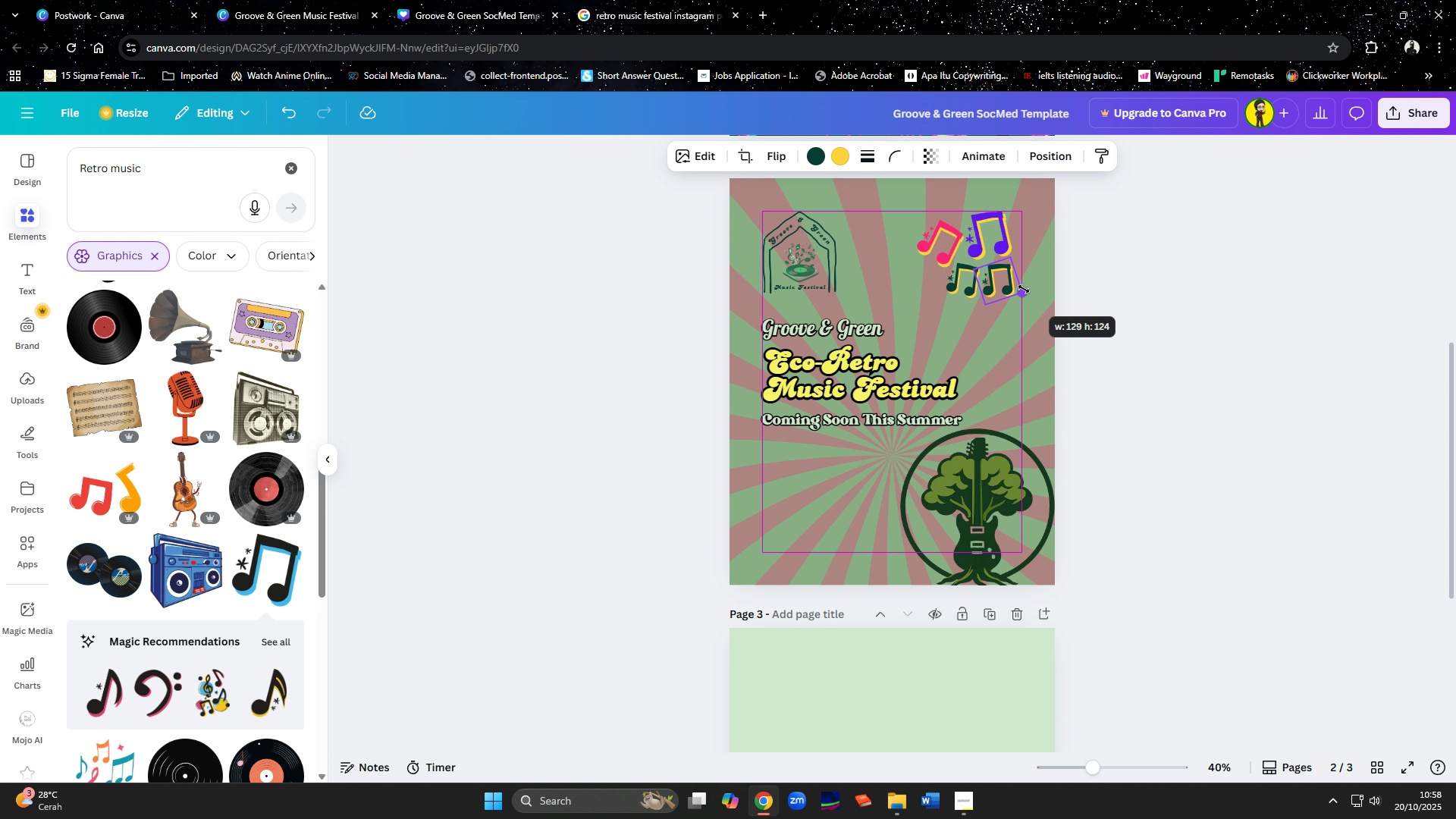 
key(ArrowLeft)
 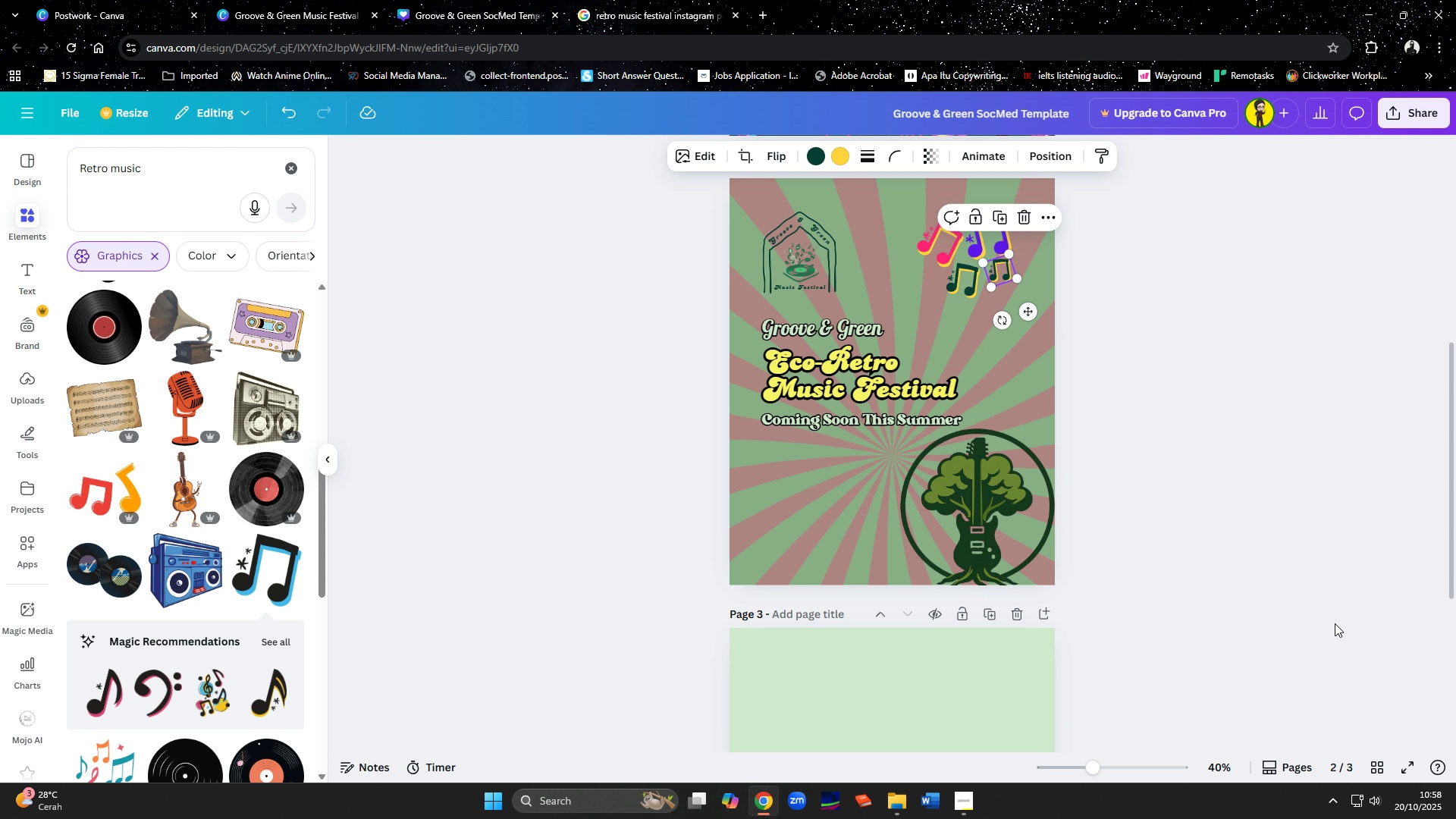 
key(ArrowLeft)
 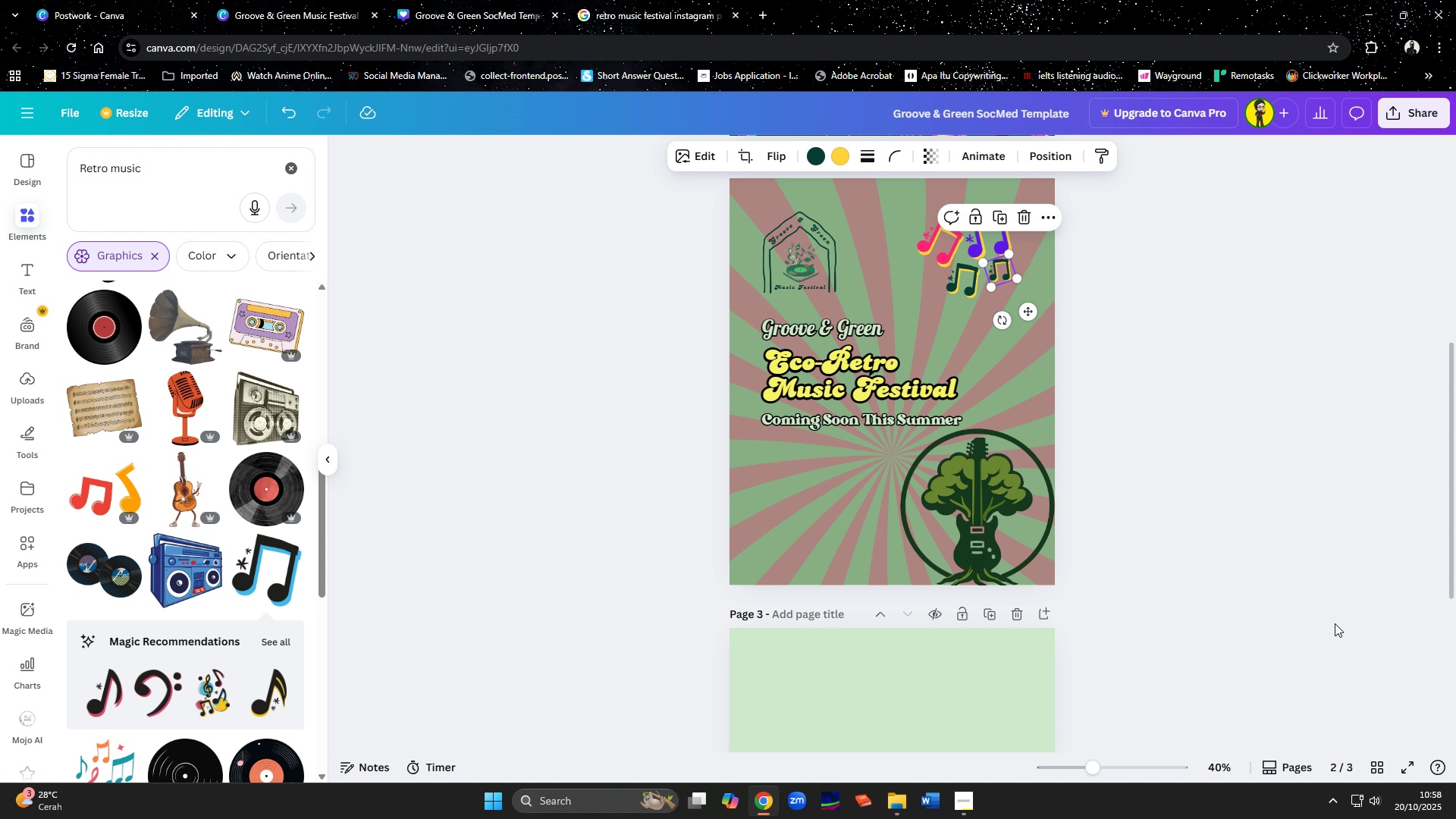 
key(ArrowLeft)
 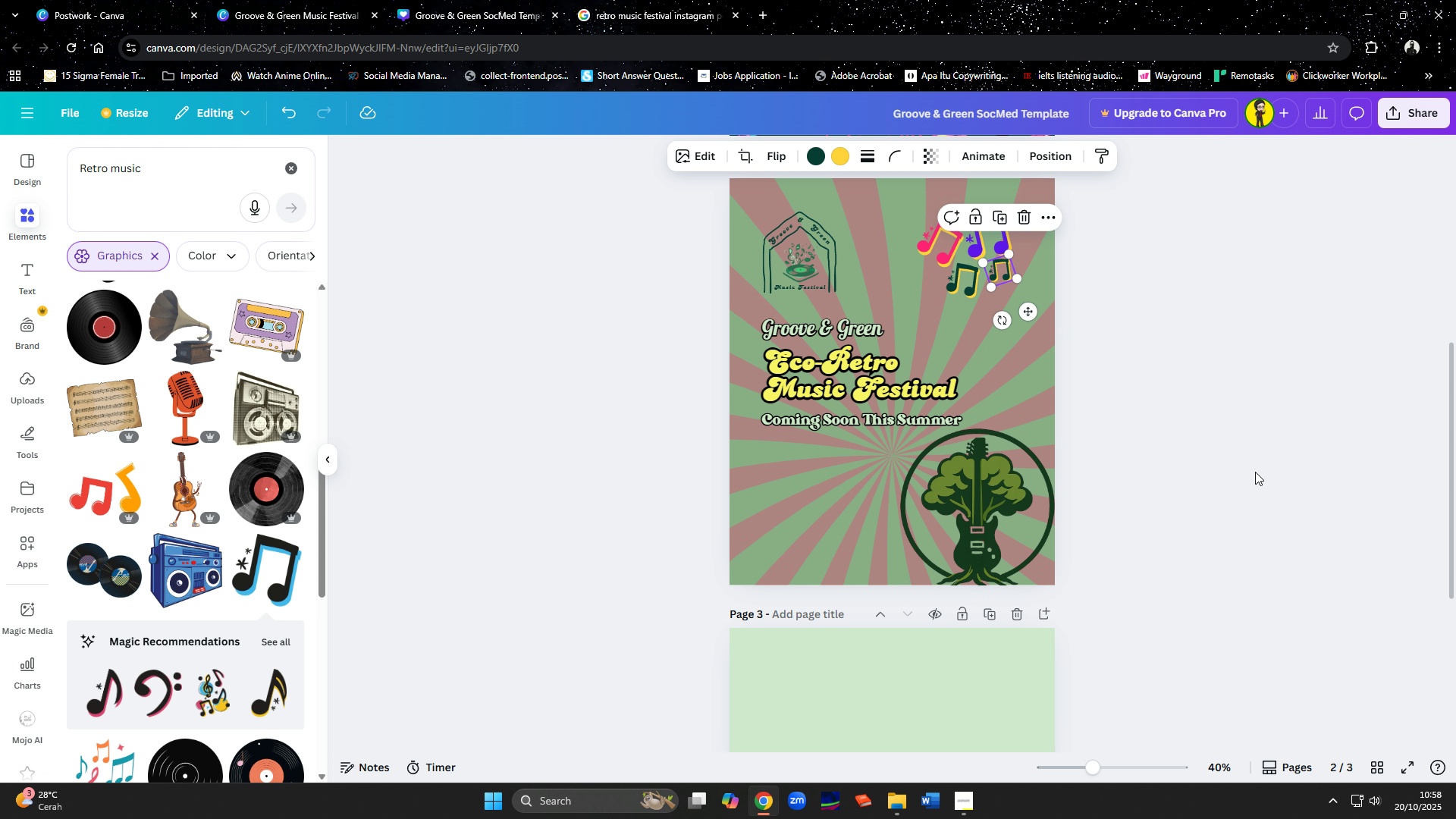 
left_click([1255, 472])
 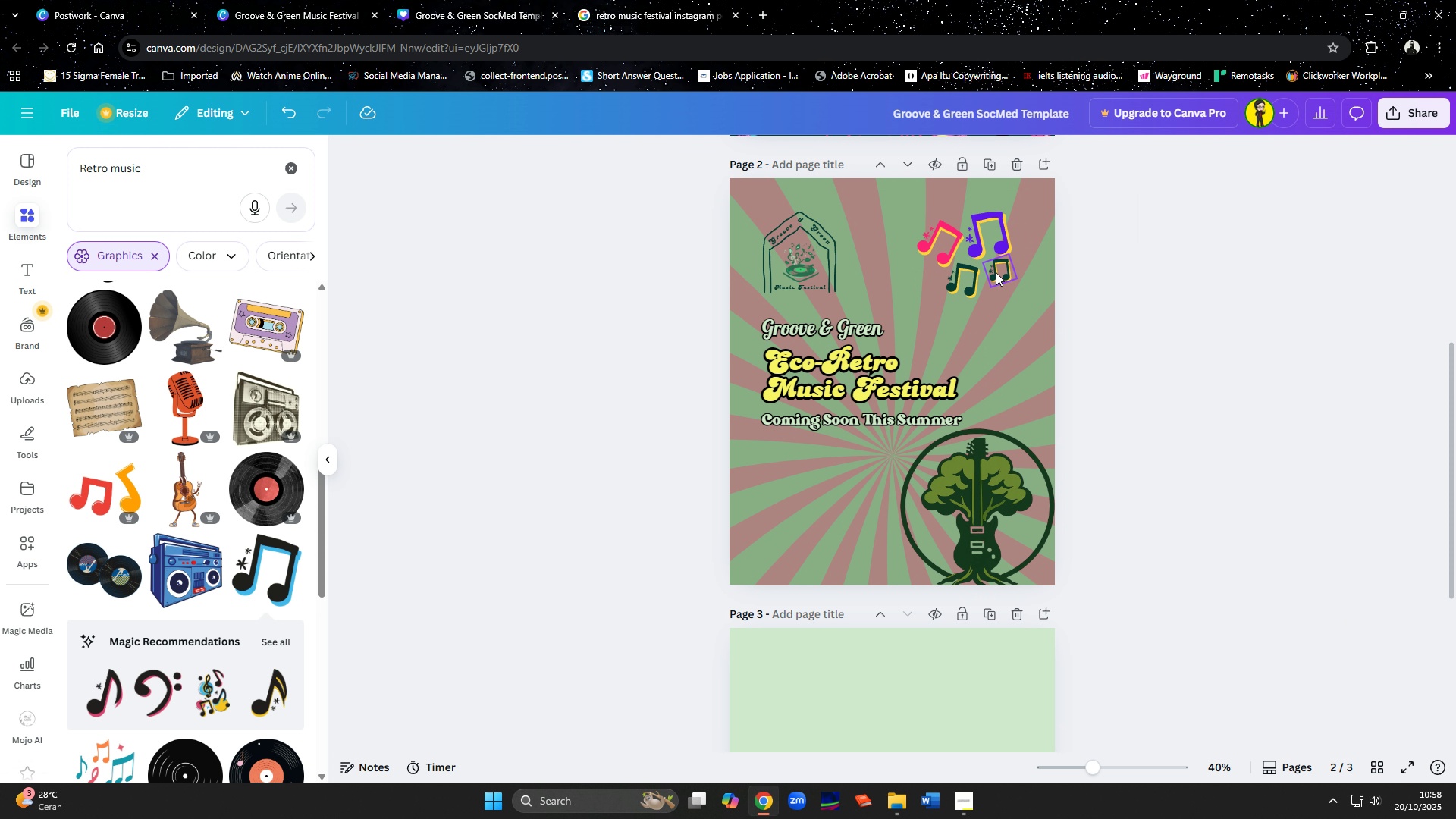 
left_click([996, 272])
 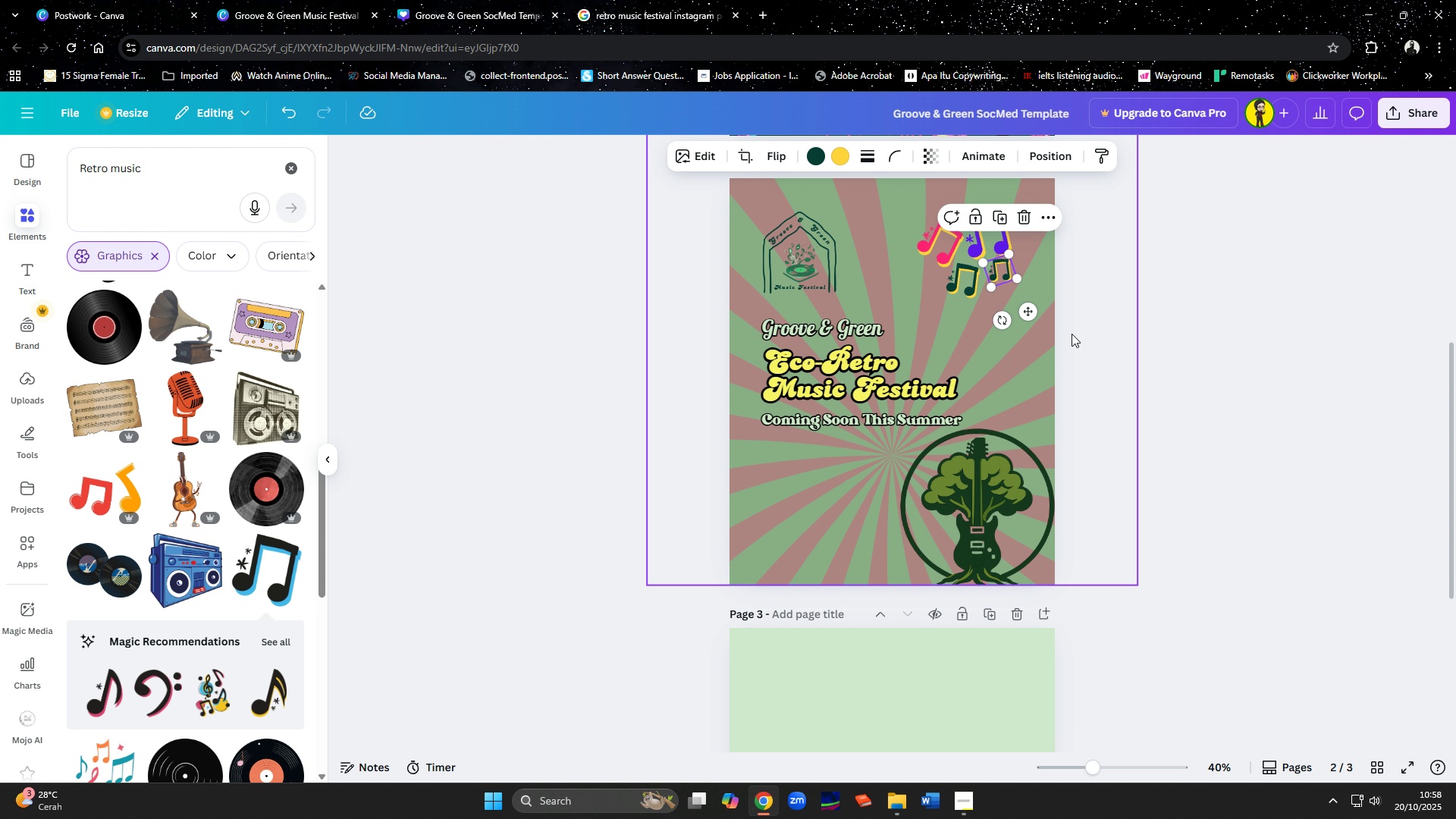 
key(ArrowLeft)
 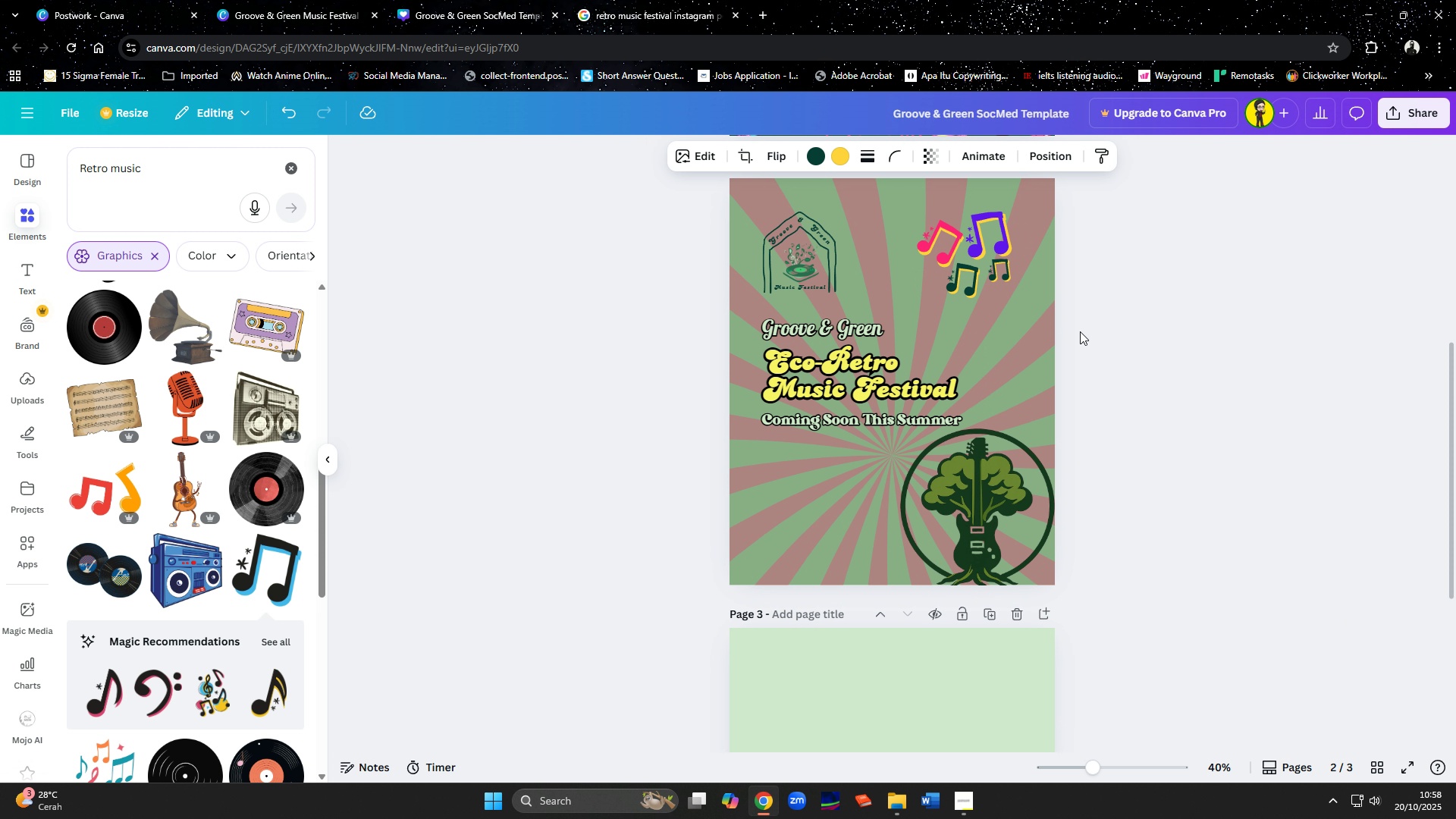 
hold_key(key=ArrowLeft, duration=0.85)
 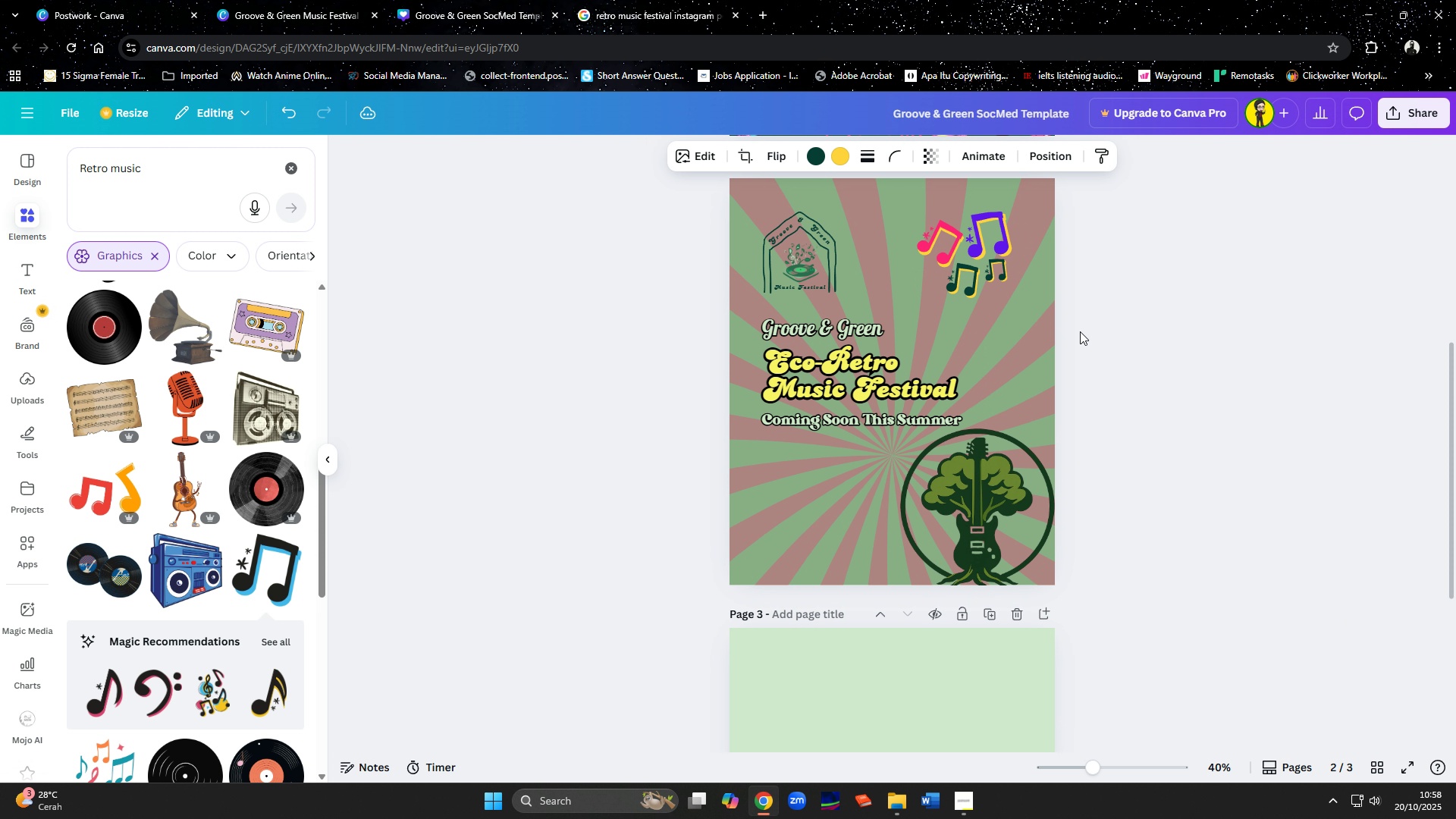 
key(ArrowLeft)
 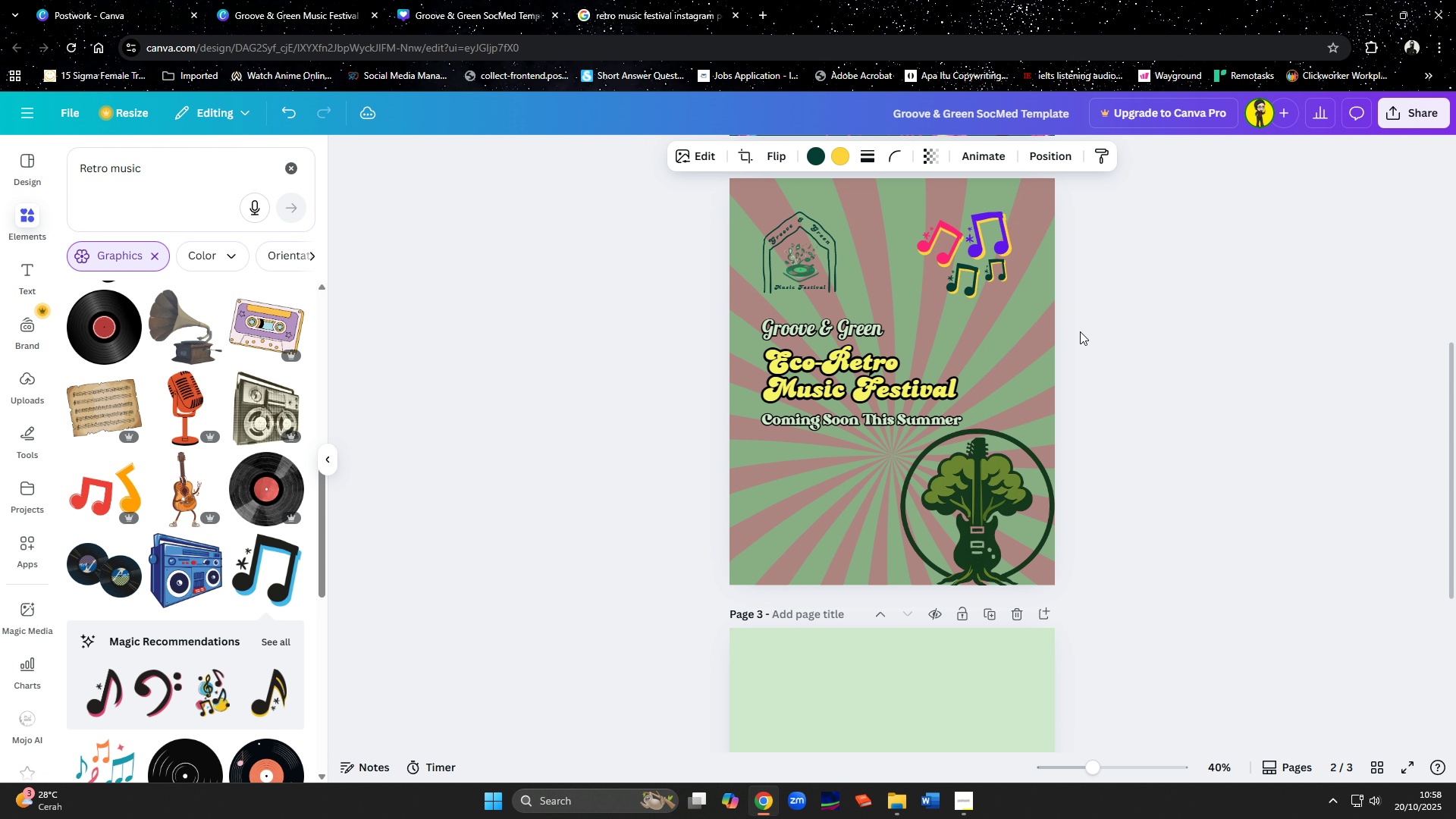 
key(ArrowLeft)
 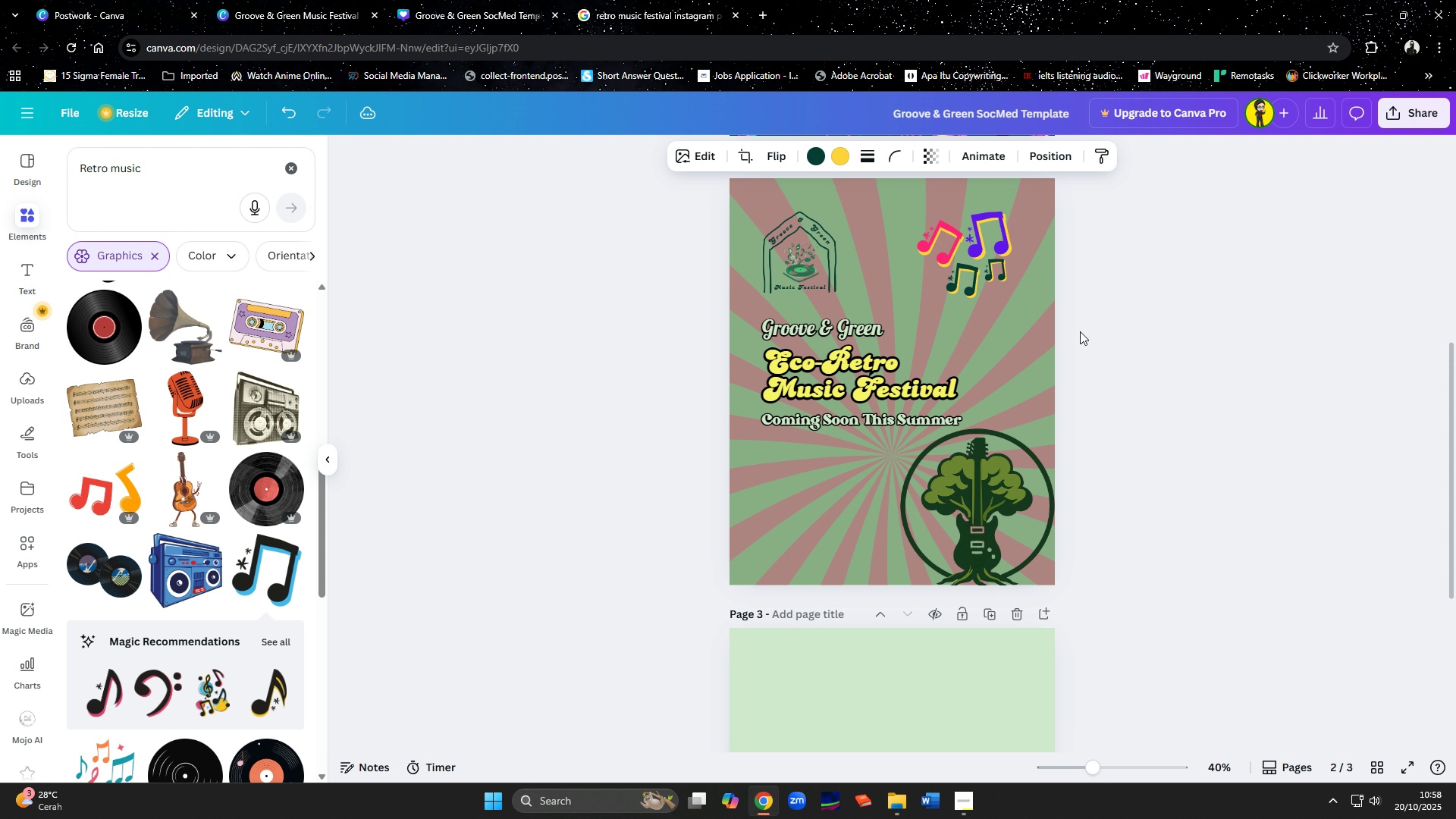 
key(ArrowLeft)
 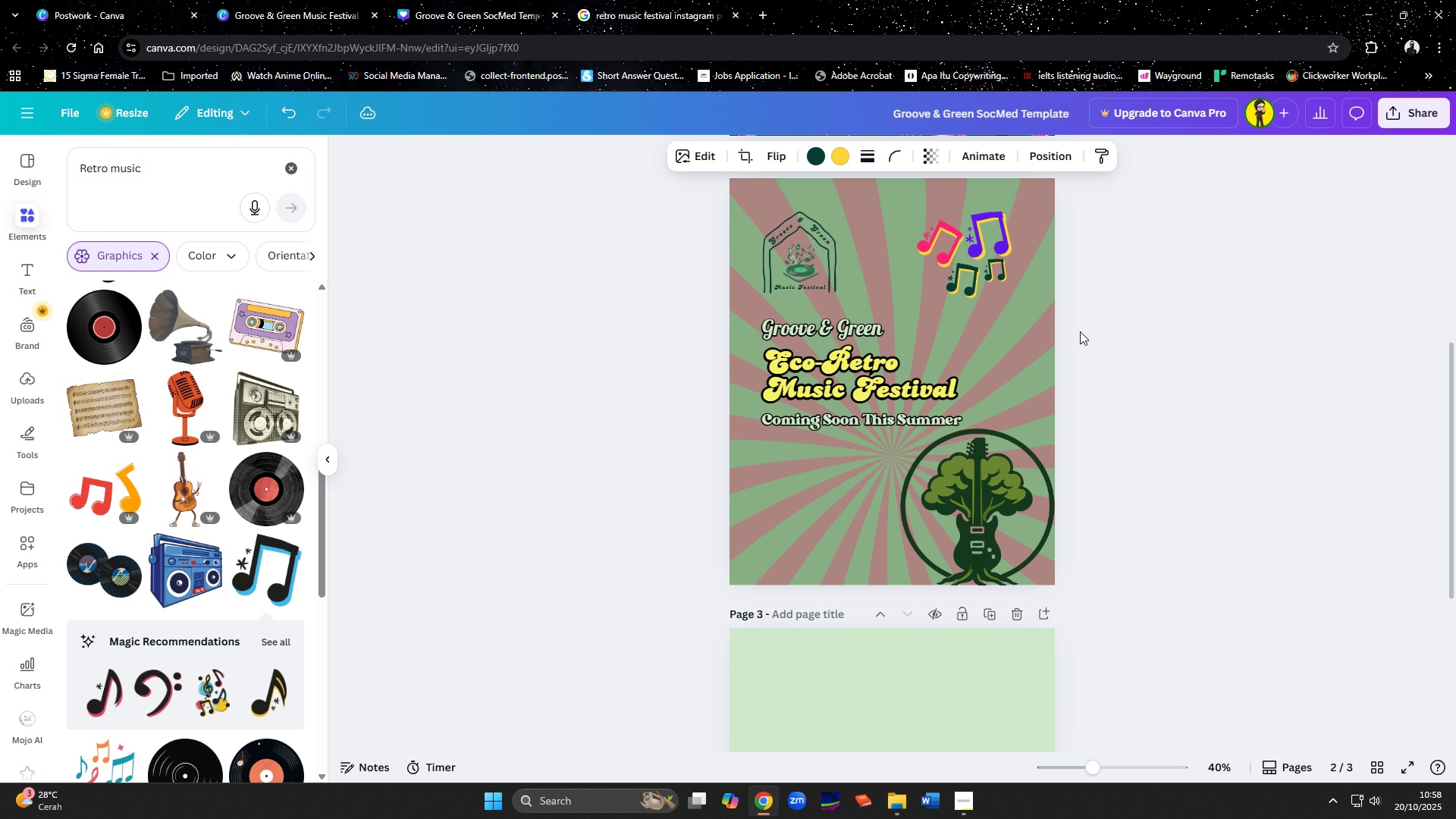 
key(ArrowLeft)
 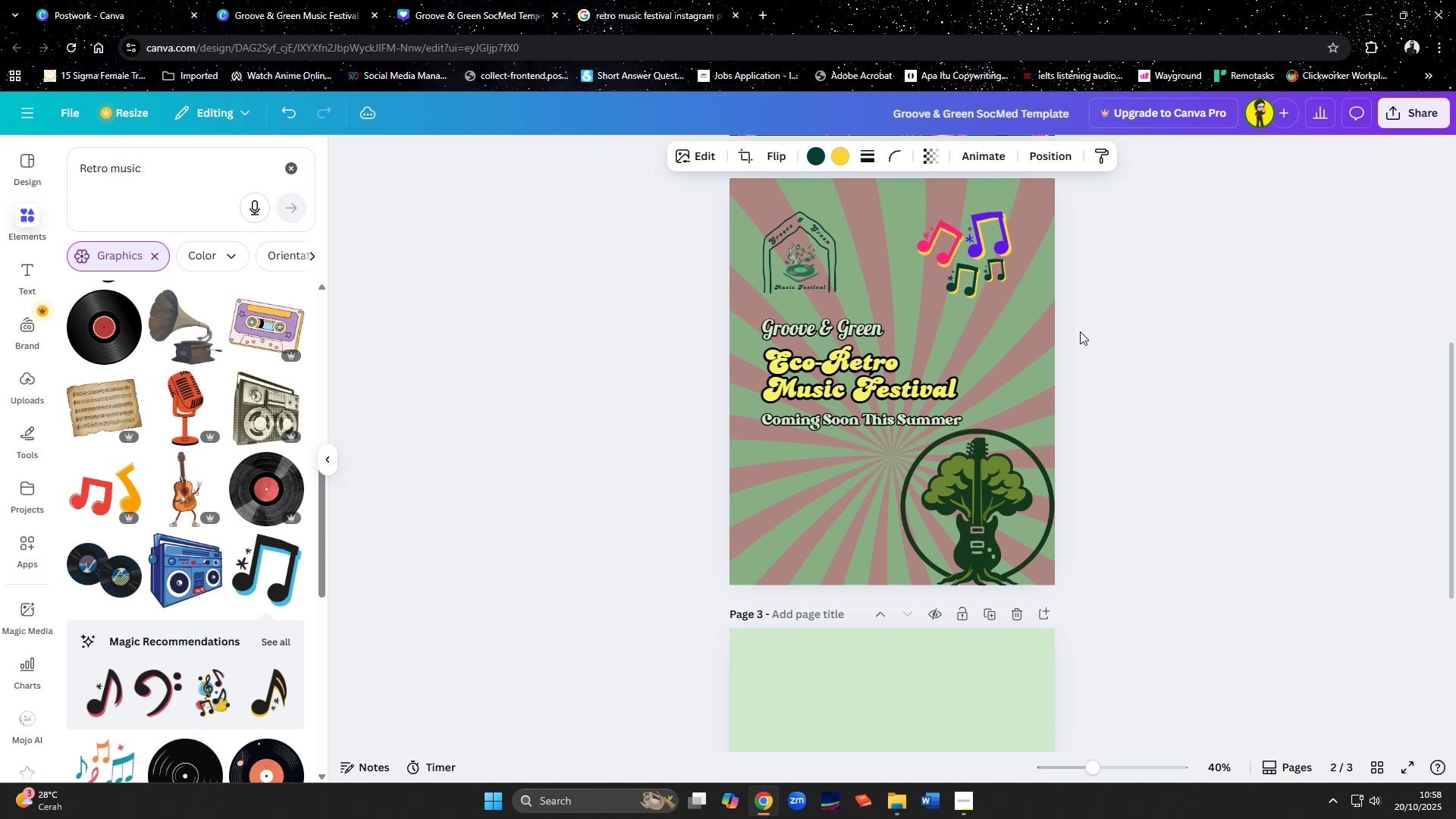 
key(ArrowLeft)
 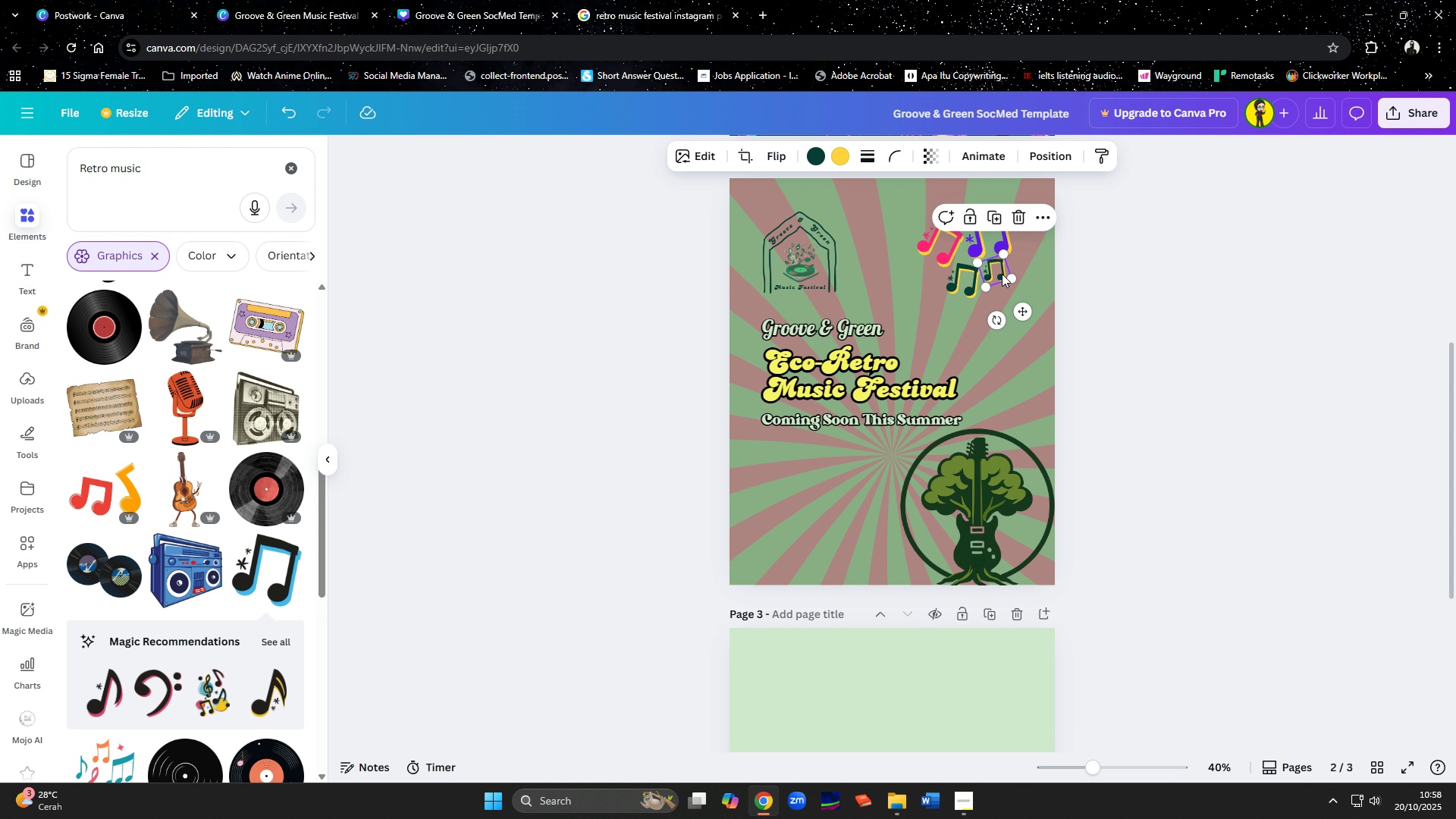 
left_click([1002, 274])
 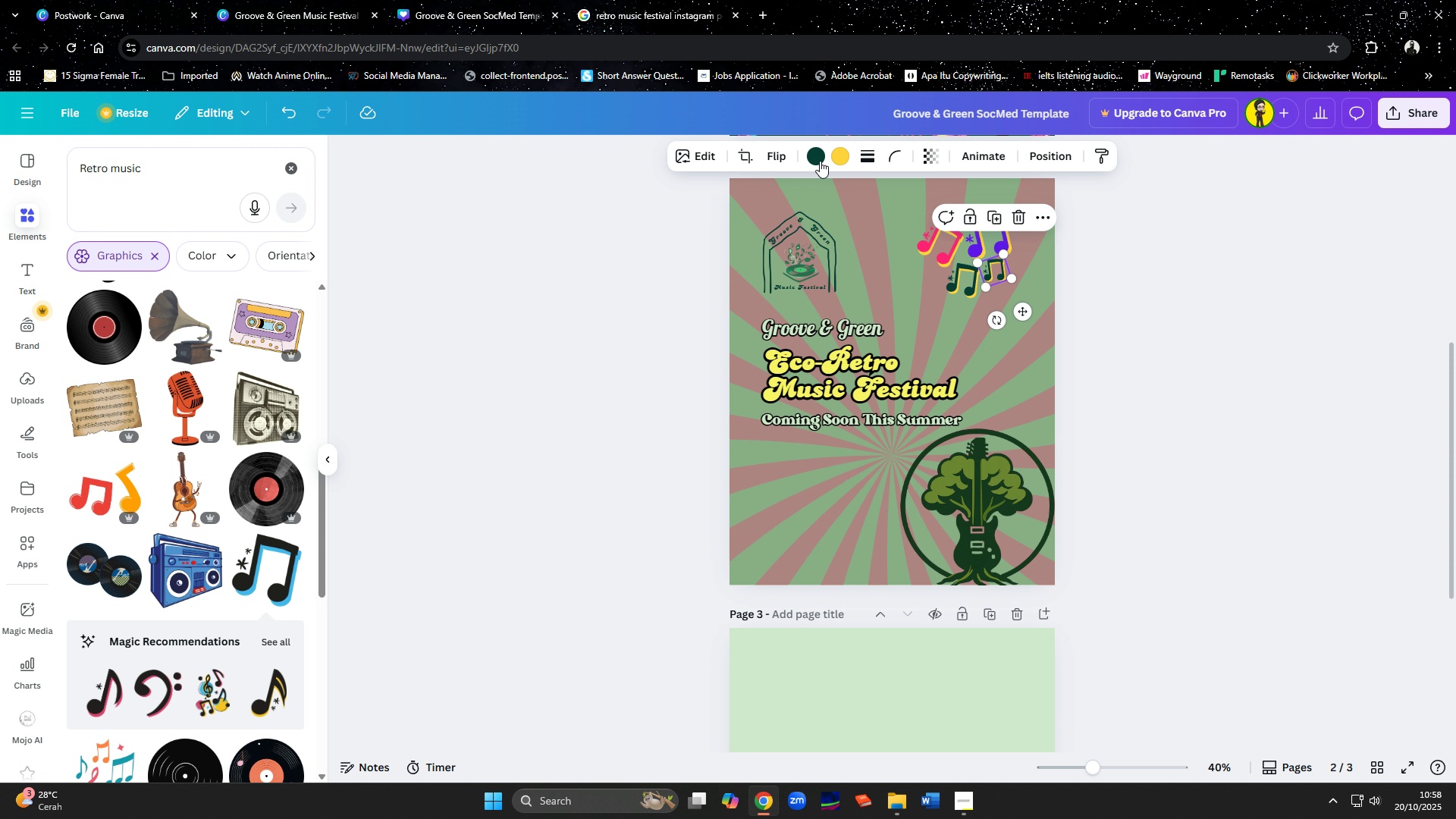 
left_click([820, 159])
 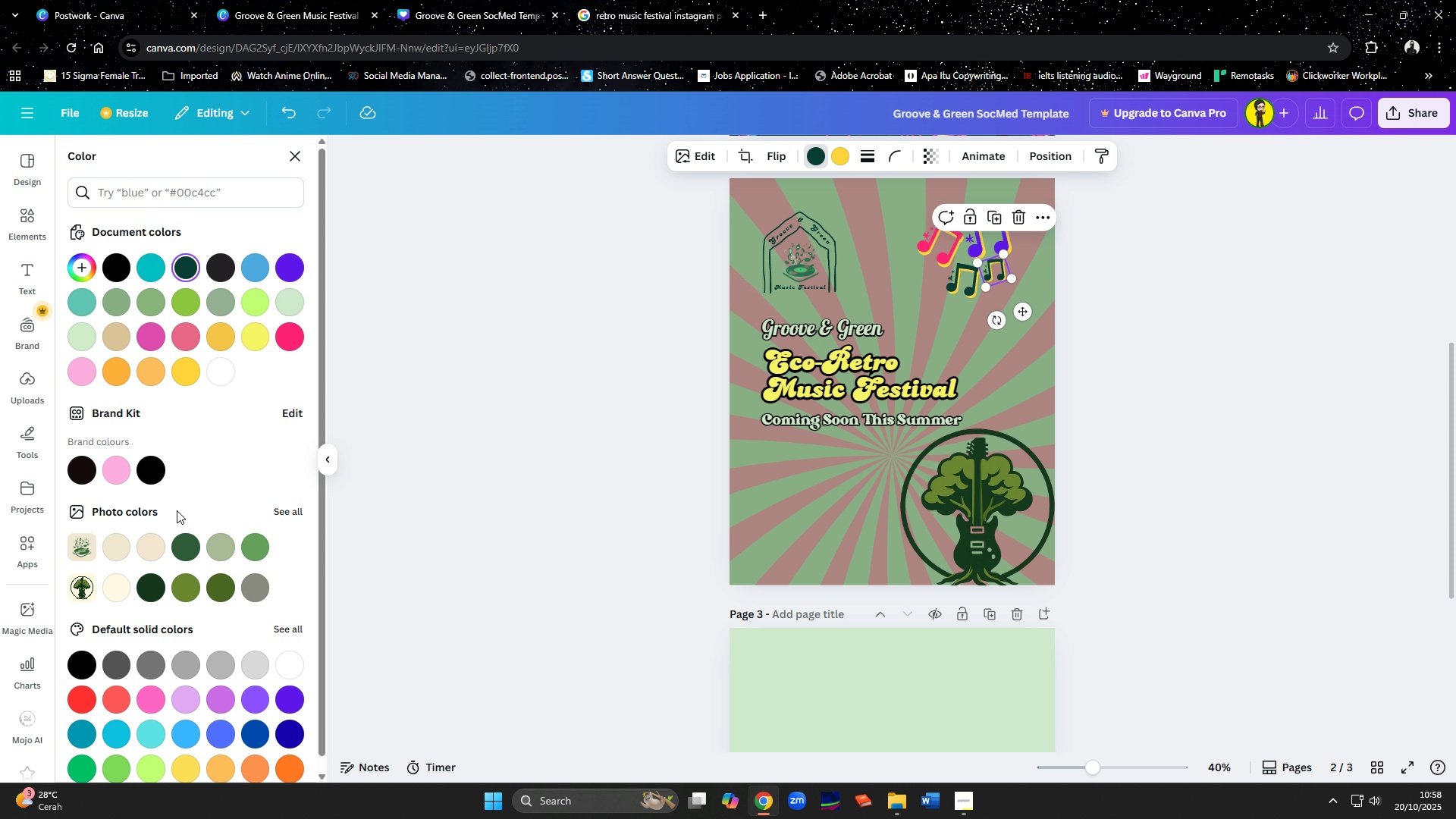 
scroll: coordinate [177, 510], scroll_direction: down, amount: 2.0
 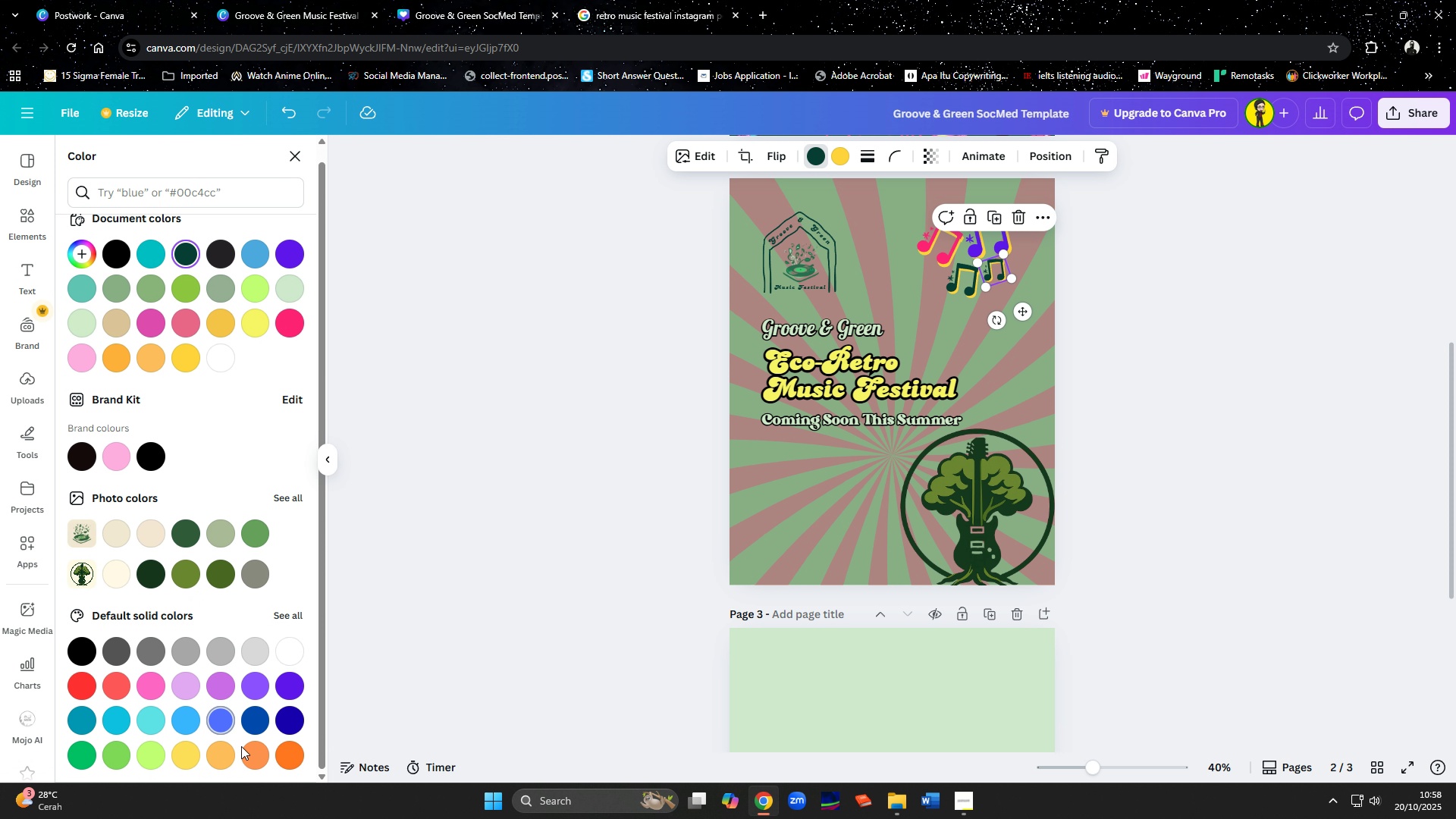 
left_click([291, 748])
 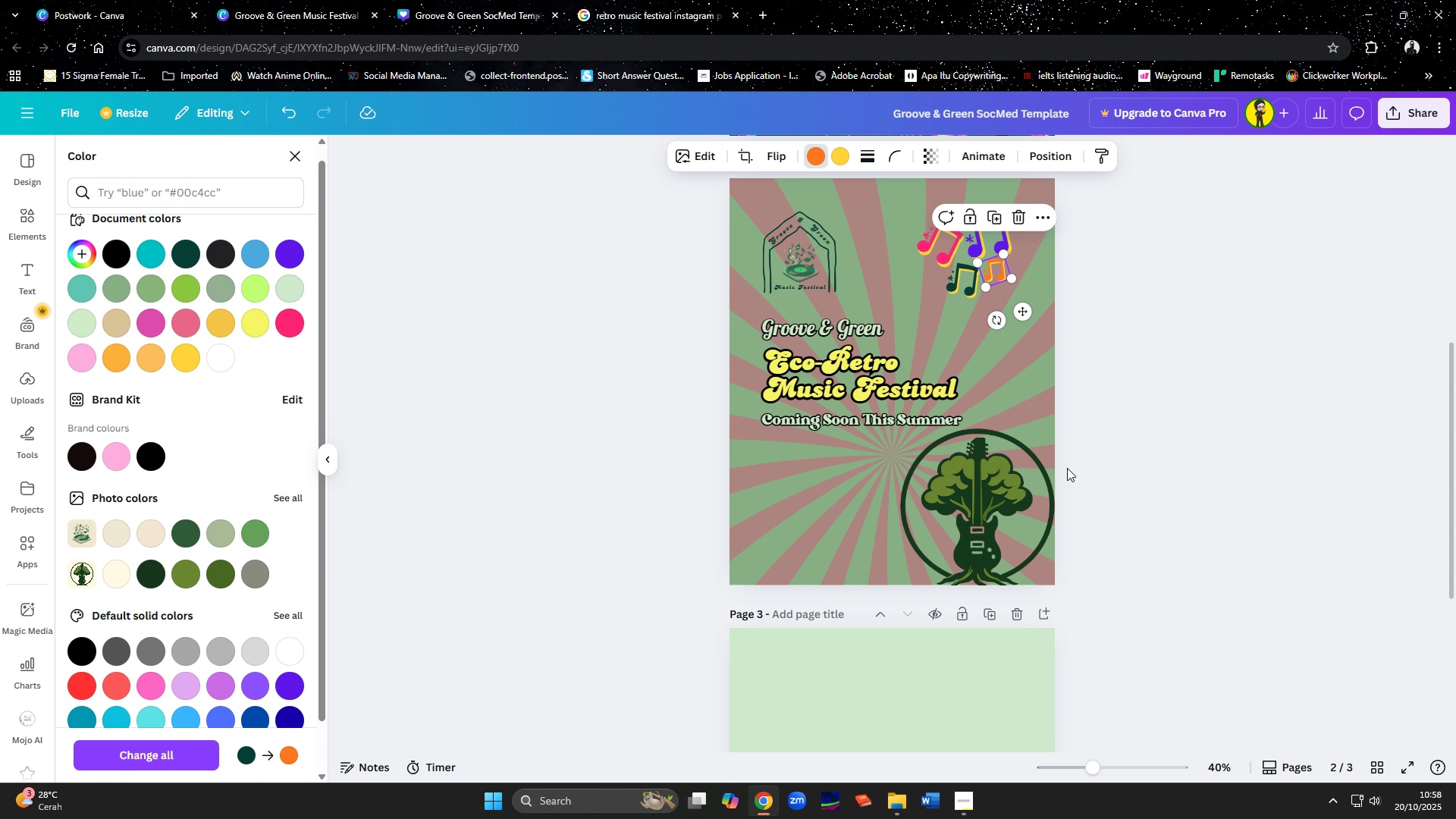 
left_click([1147, 445])
 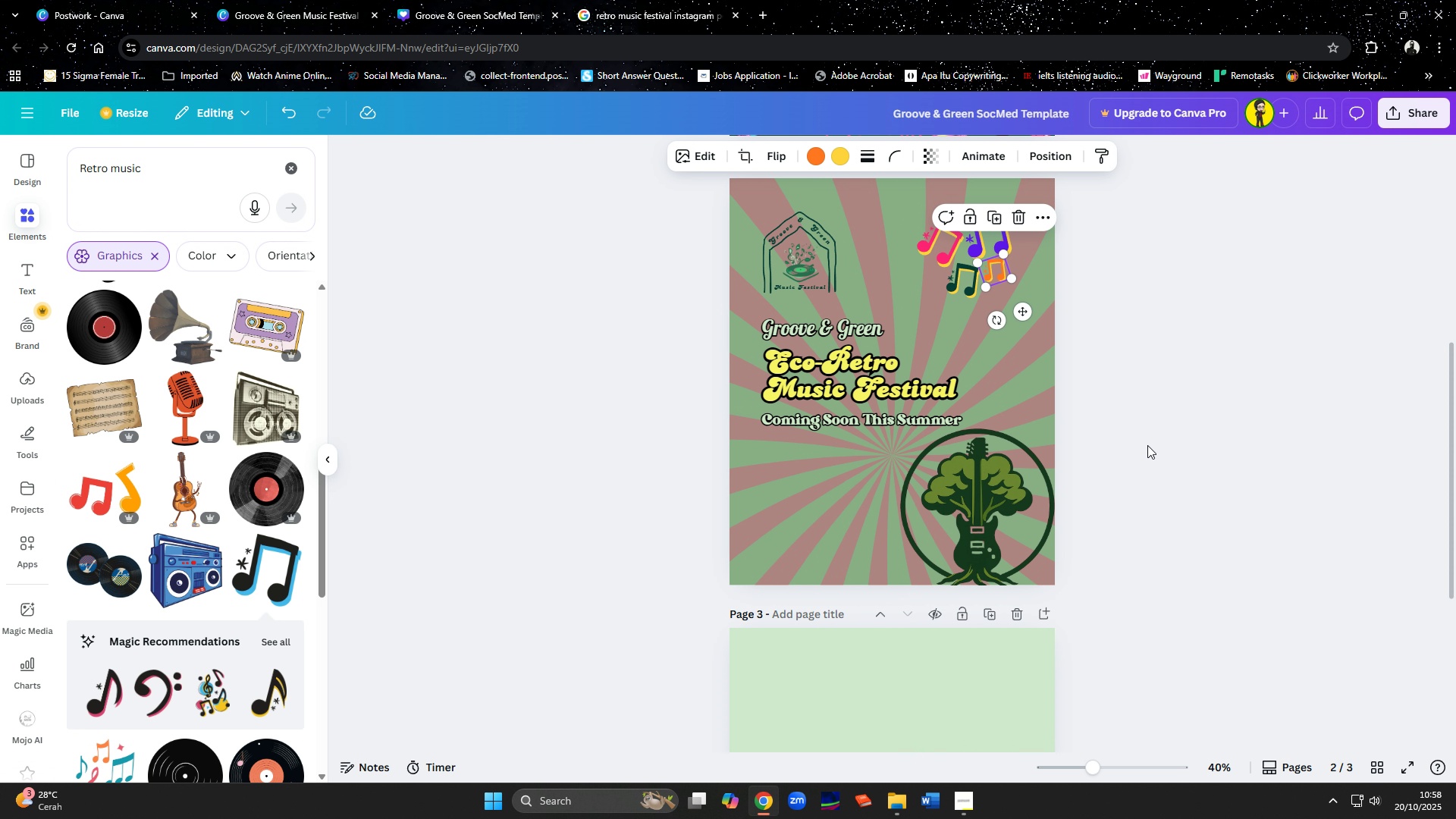 
left_click([1147, 445])
 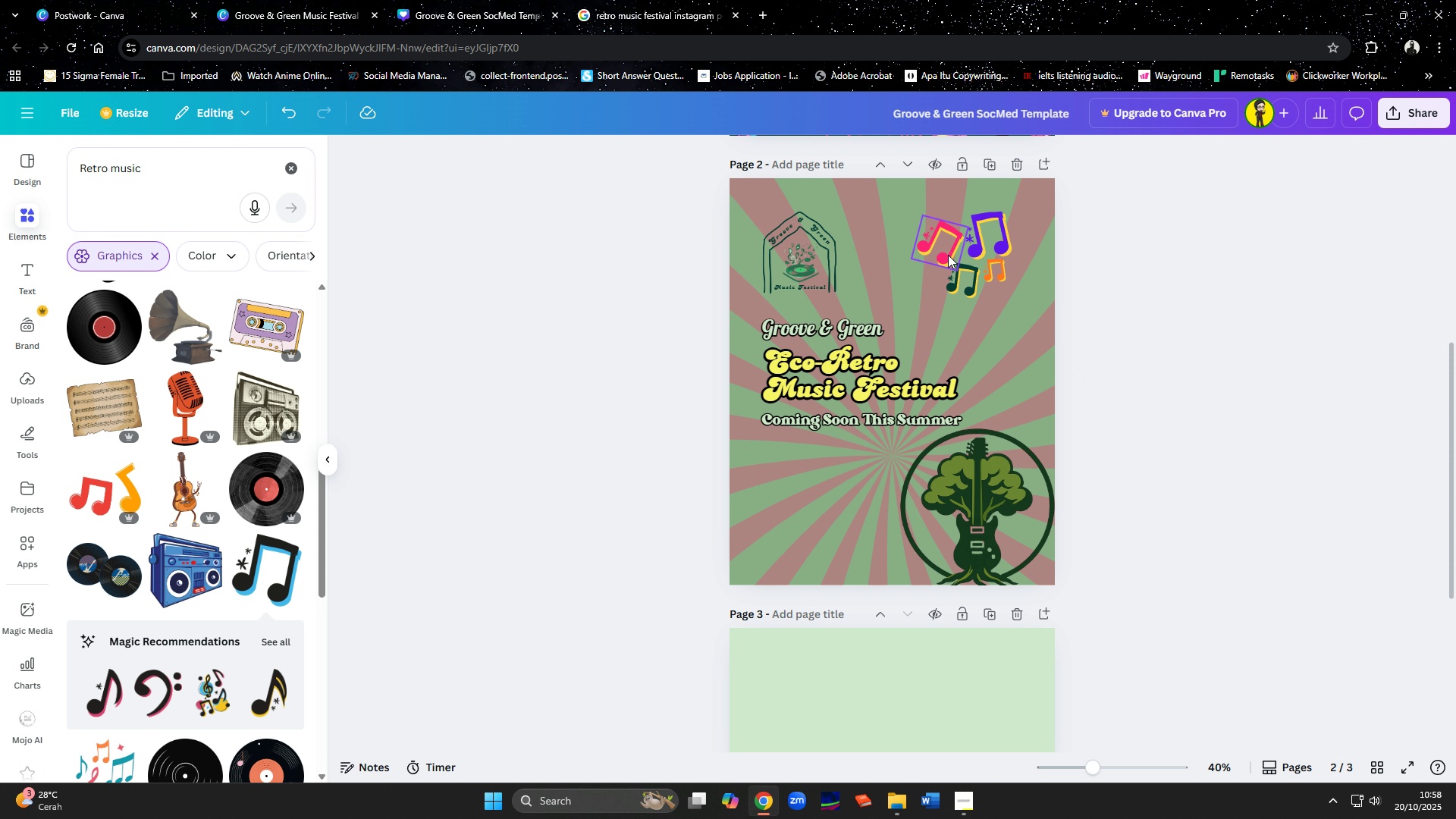 
wait(6.75)
 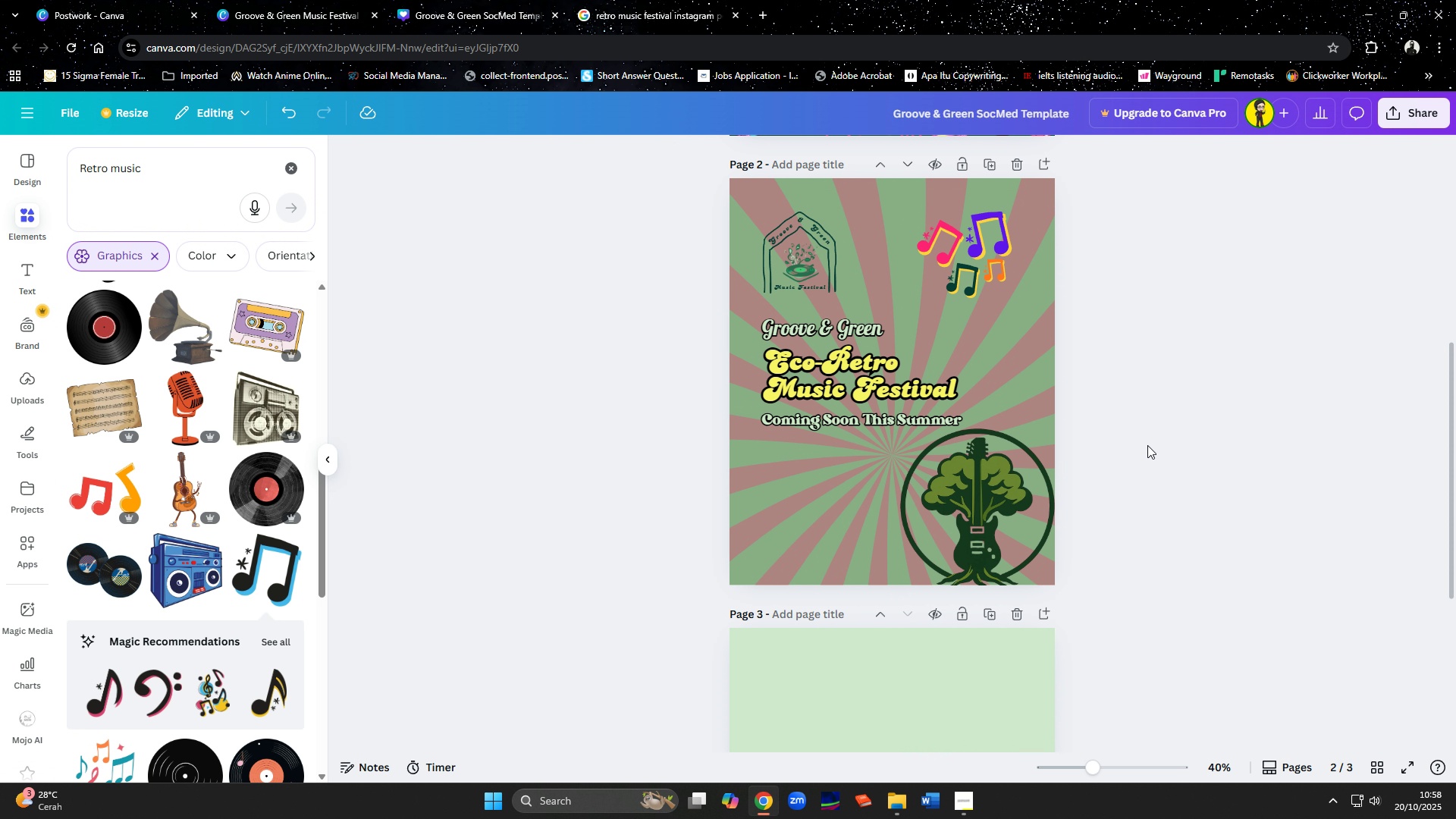 
left_click([948, 251])
 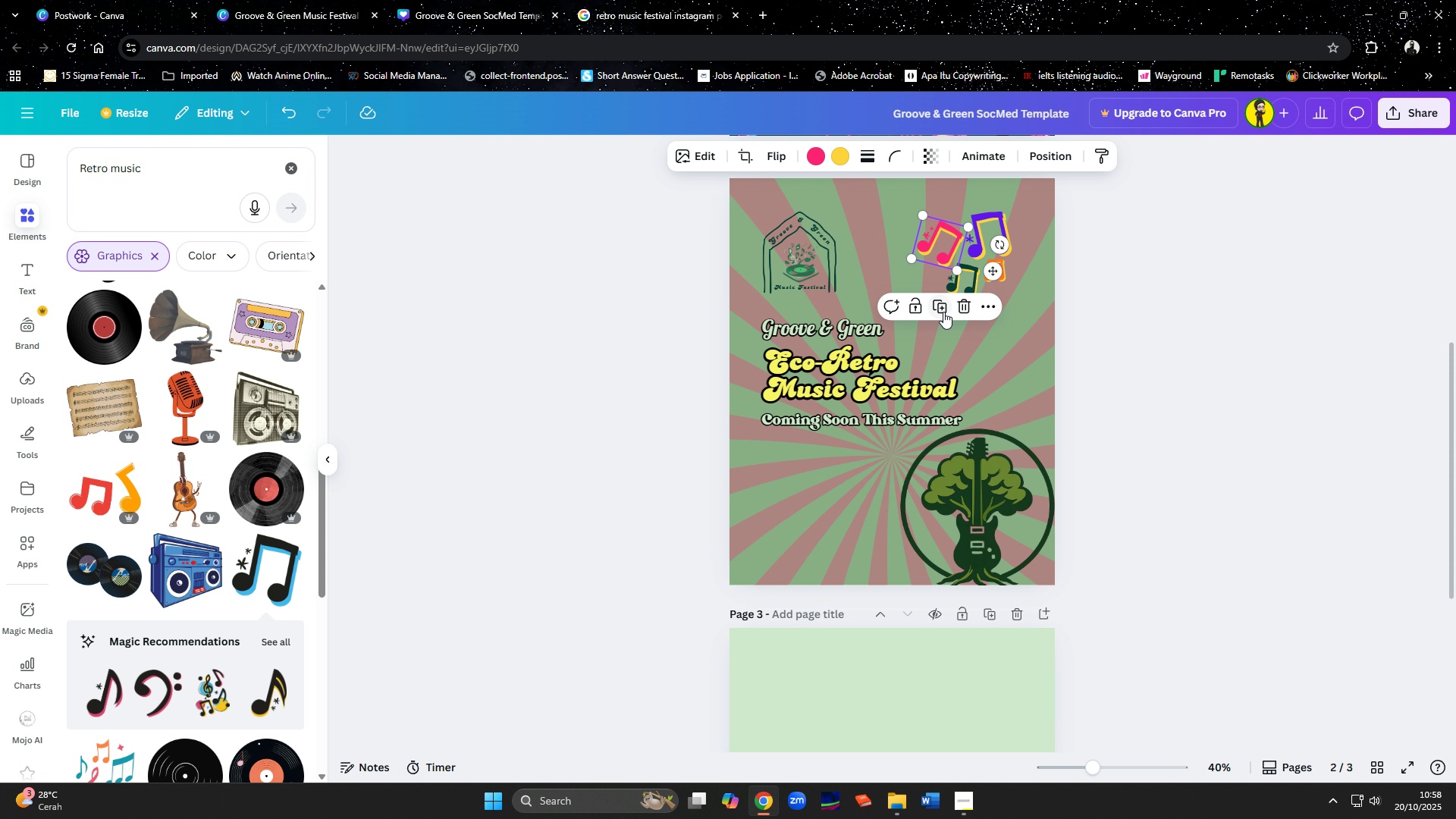 
left_click([943, 312])
 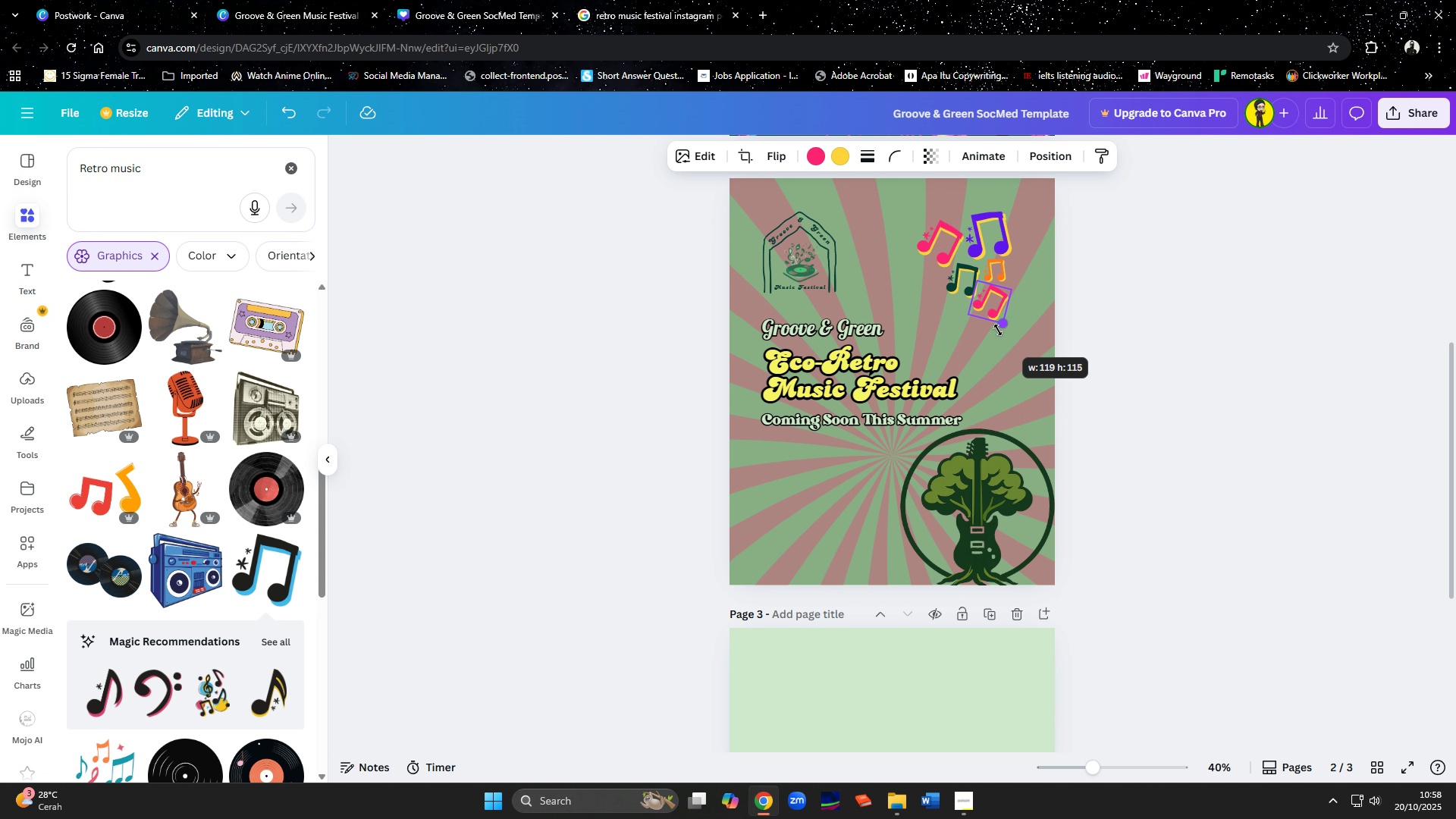 
wait(10.48)
 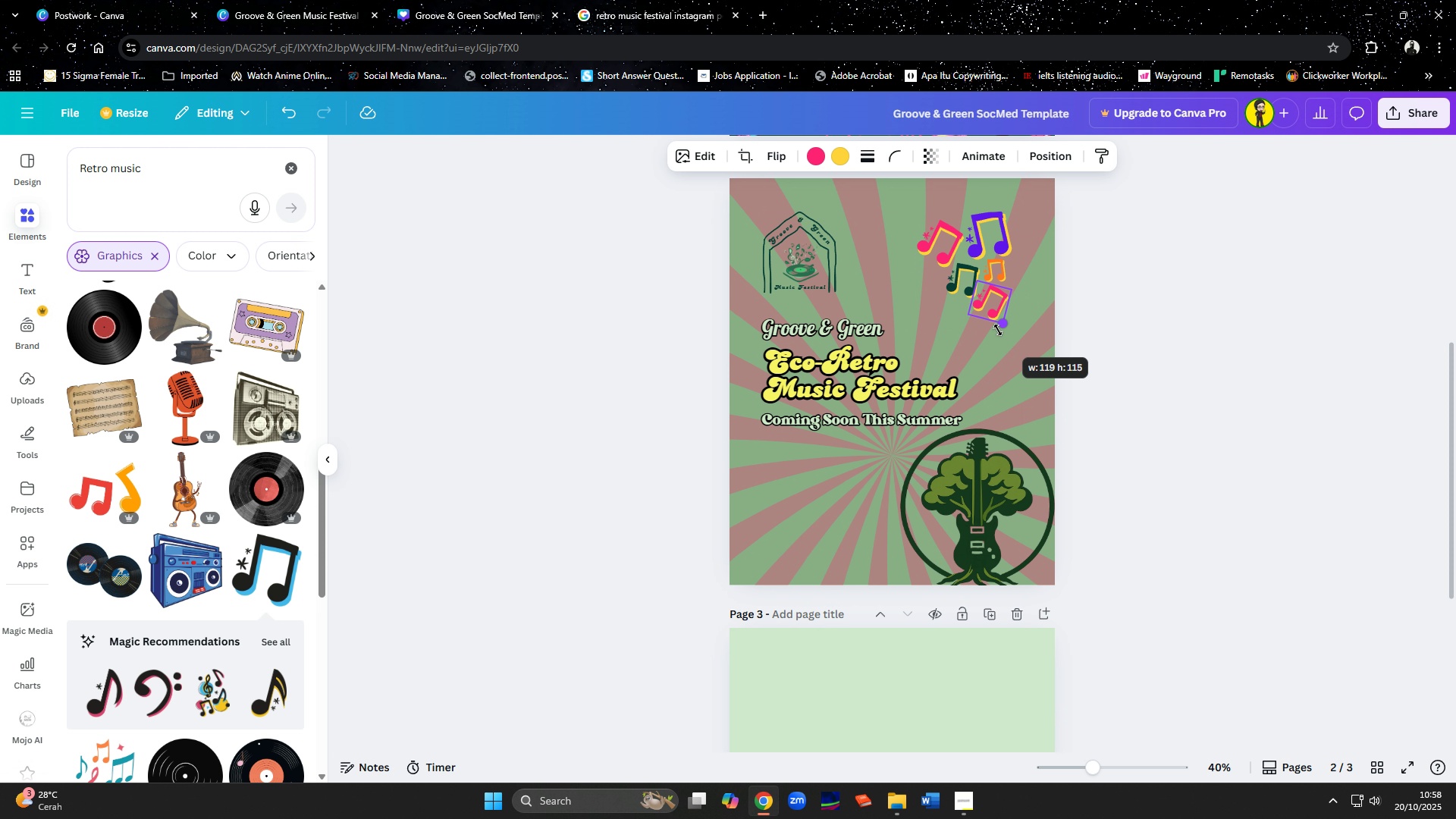 
left_click([814, 156])
 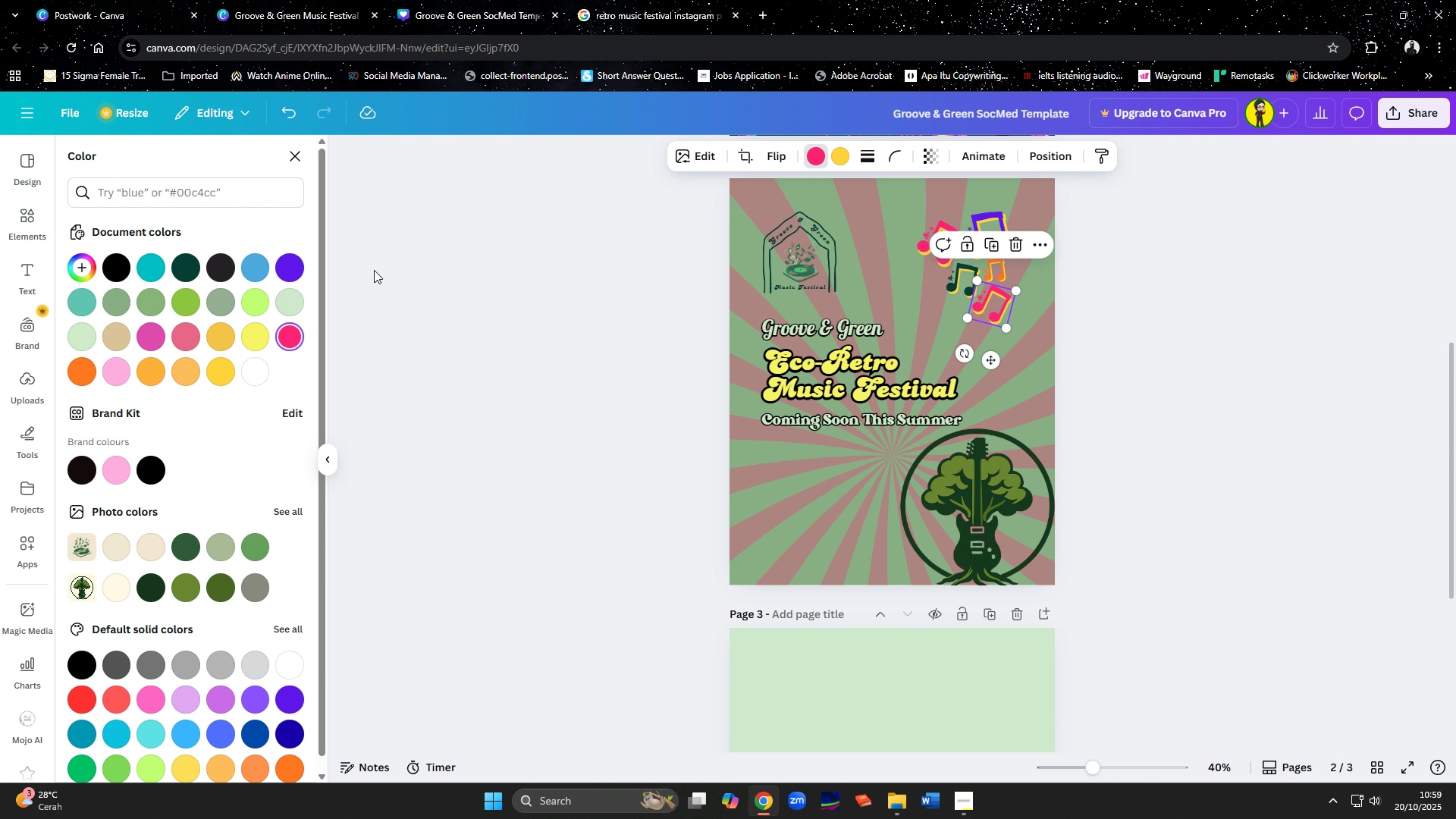 
scroll: coordinate [197, 770], scroll_direction: down, amount: 4.0
 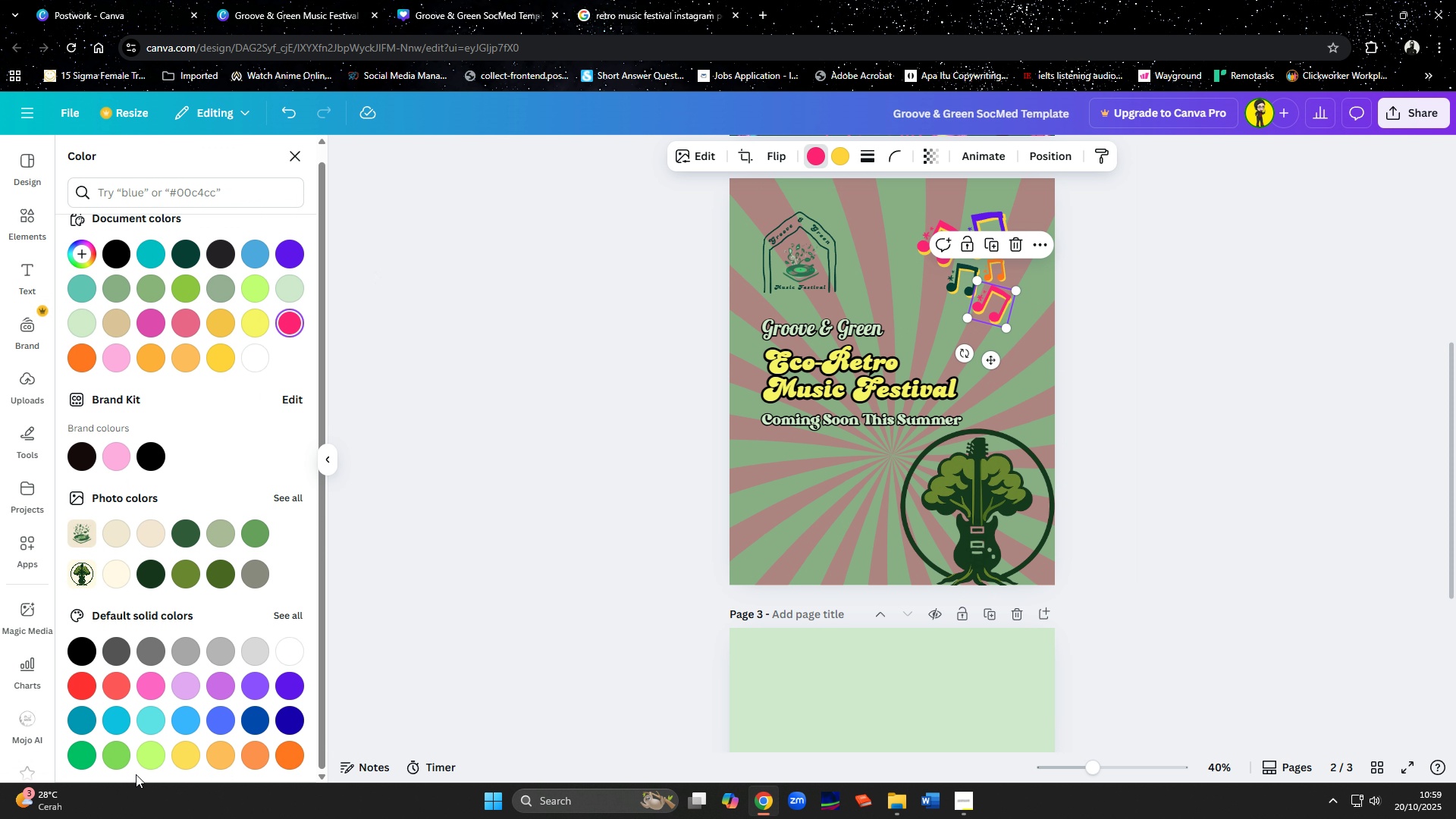 
left_click([76, 758])
 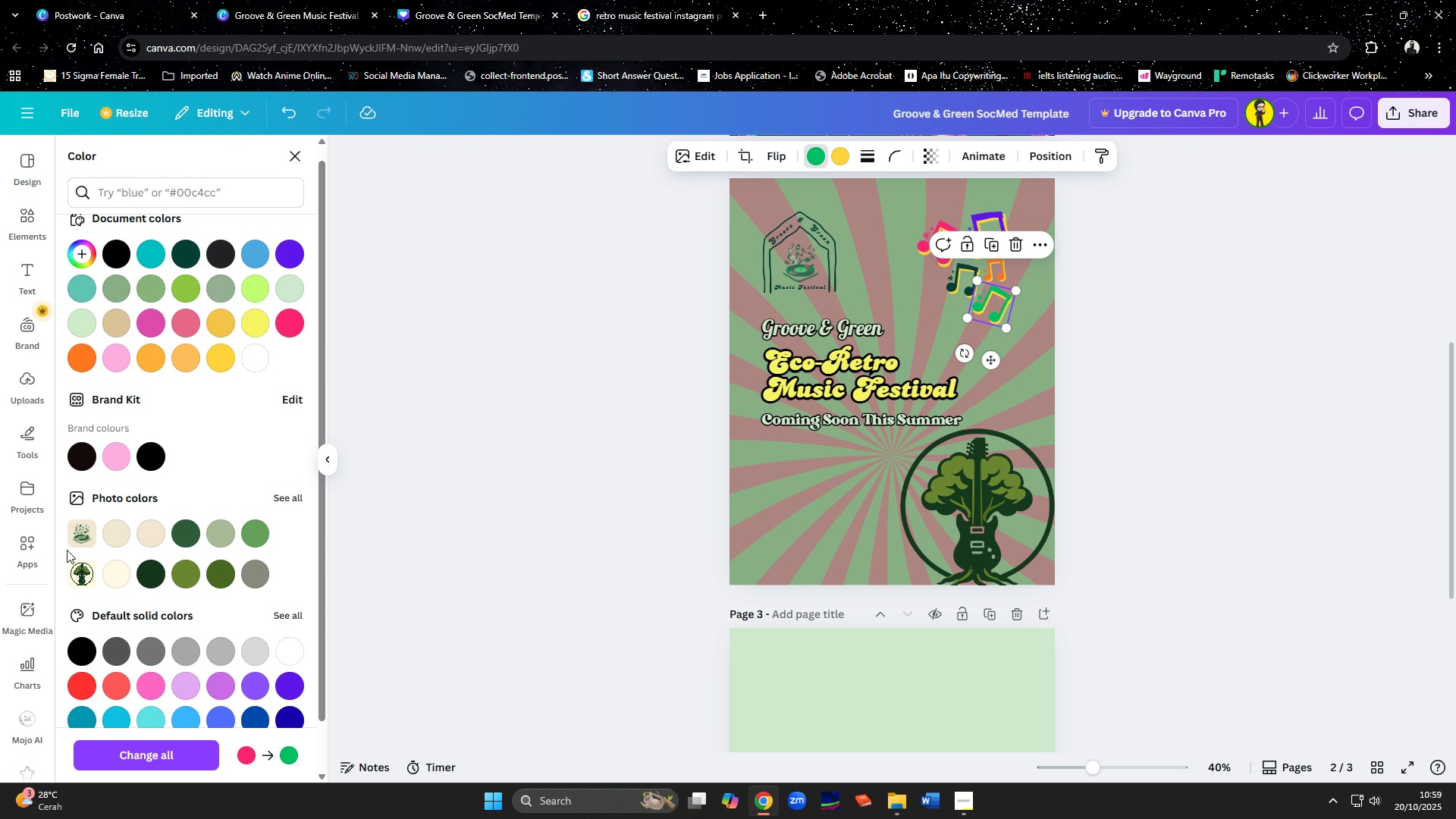 
scroll: coordinate [208, 633], scroll_direction: down, amount: 2.0
 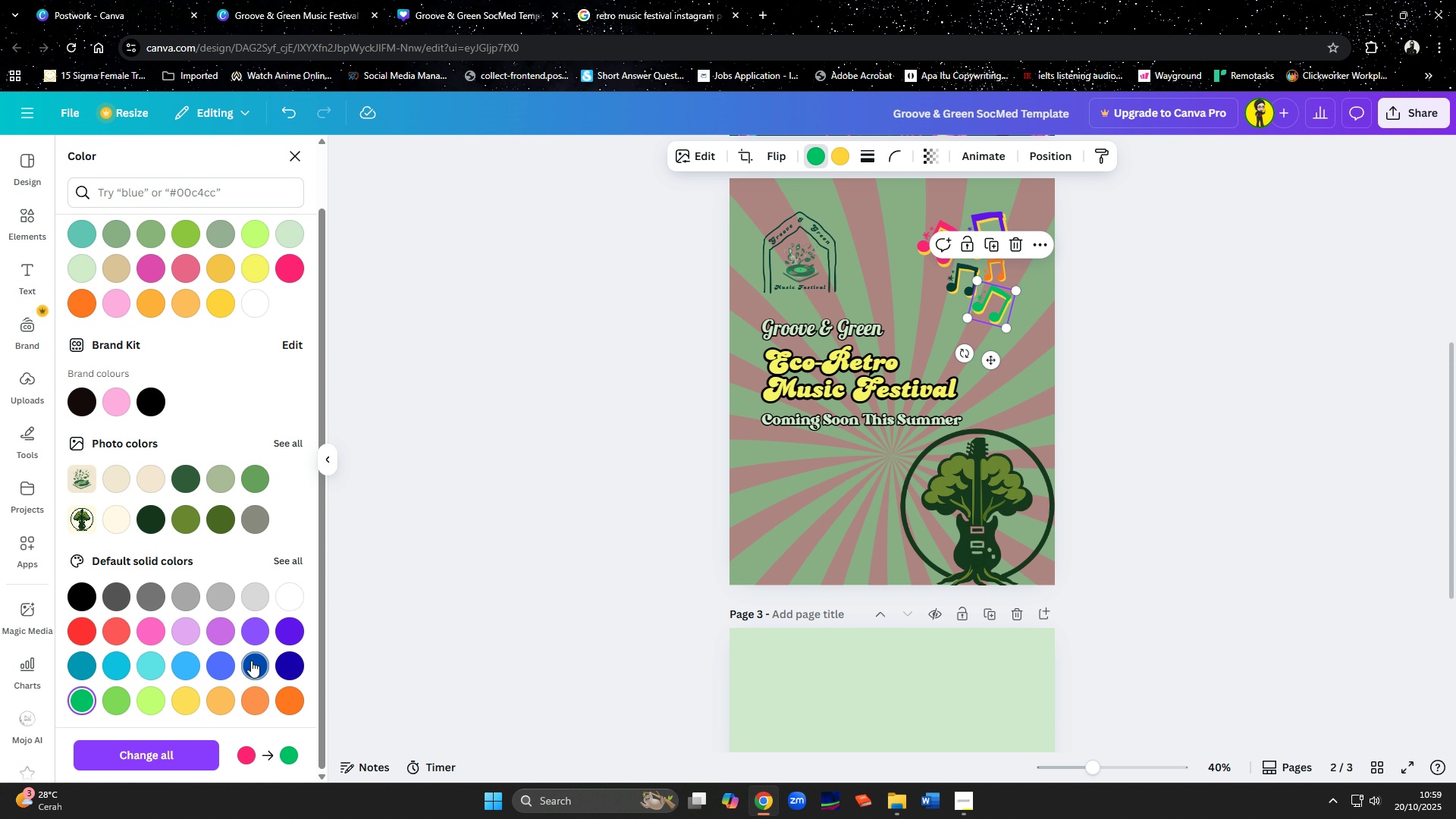 
left_click([251, 661])
 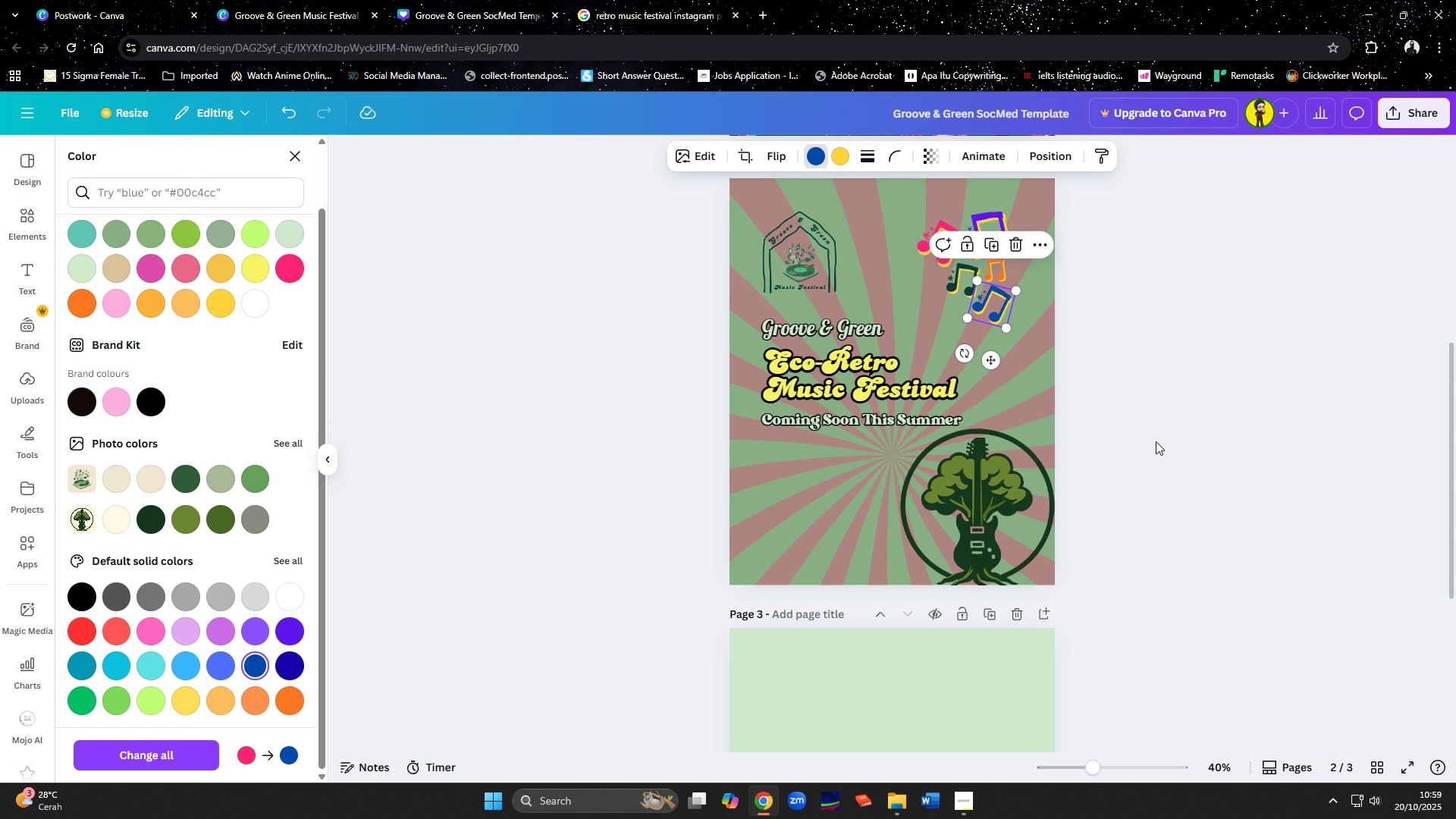 
double_click([1156, 441])
 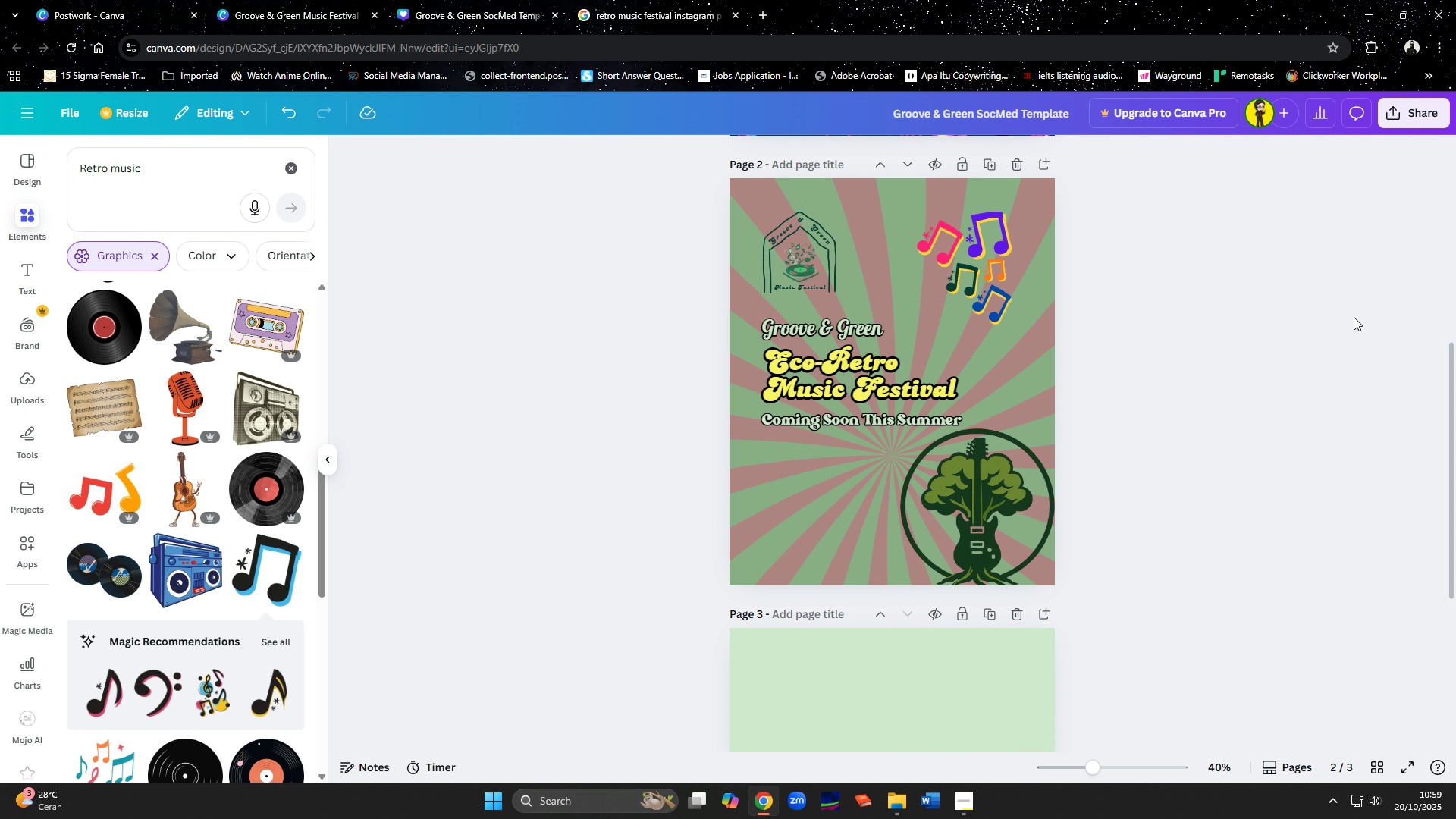 
wait(10.07)
 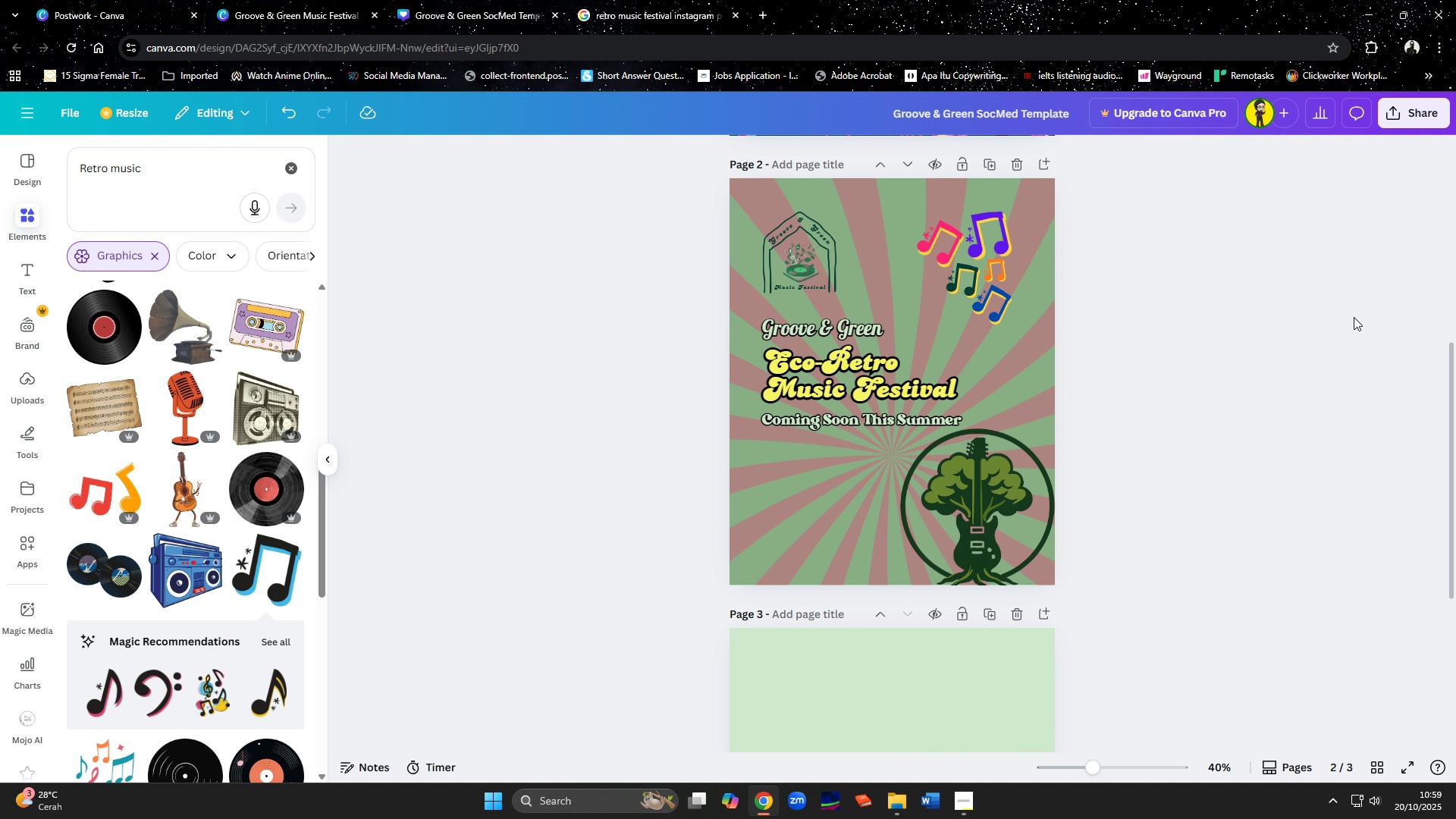 
scroll: coordinate [159, 487], scroll_direction: down, amount: 2.0
 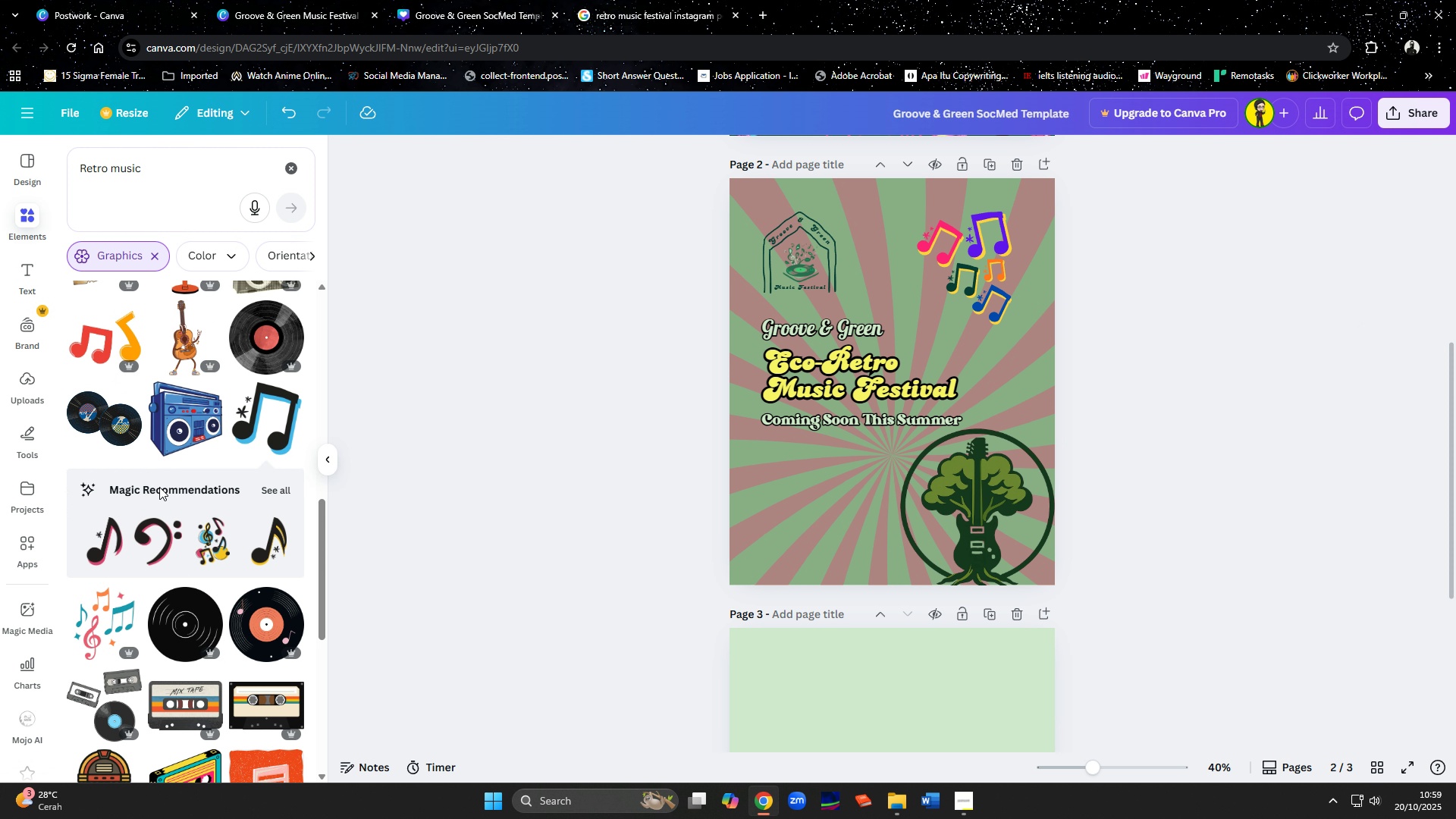 
scroll: coordinate [187, 570], scroll_direction: up, amount: 8.0
 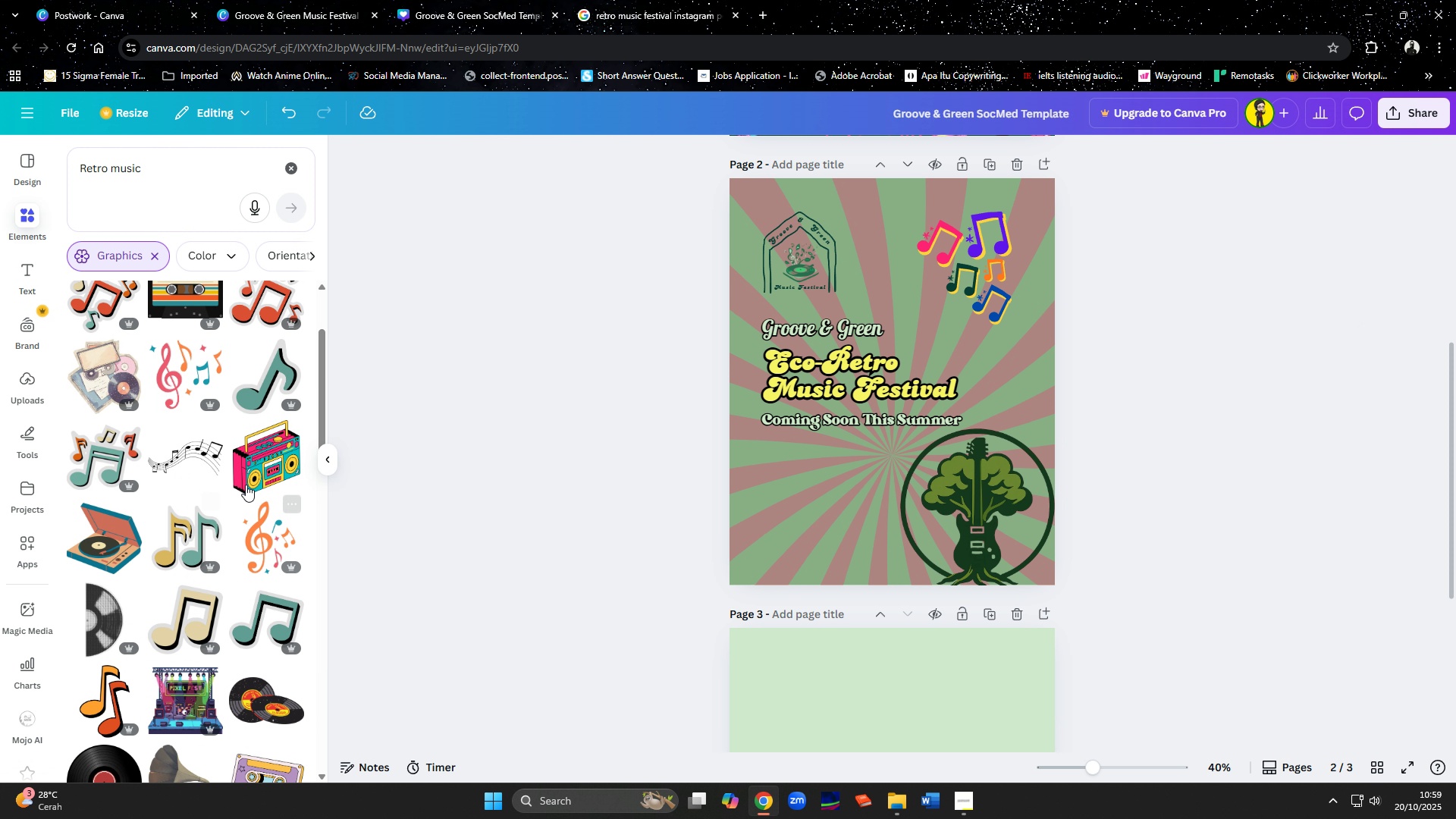 
left_click([249, 471])
 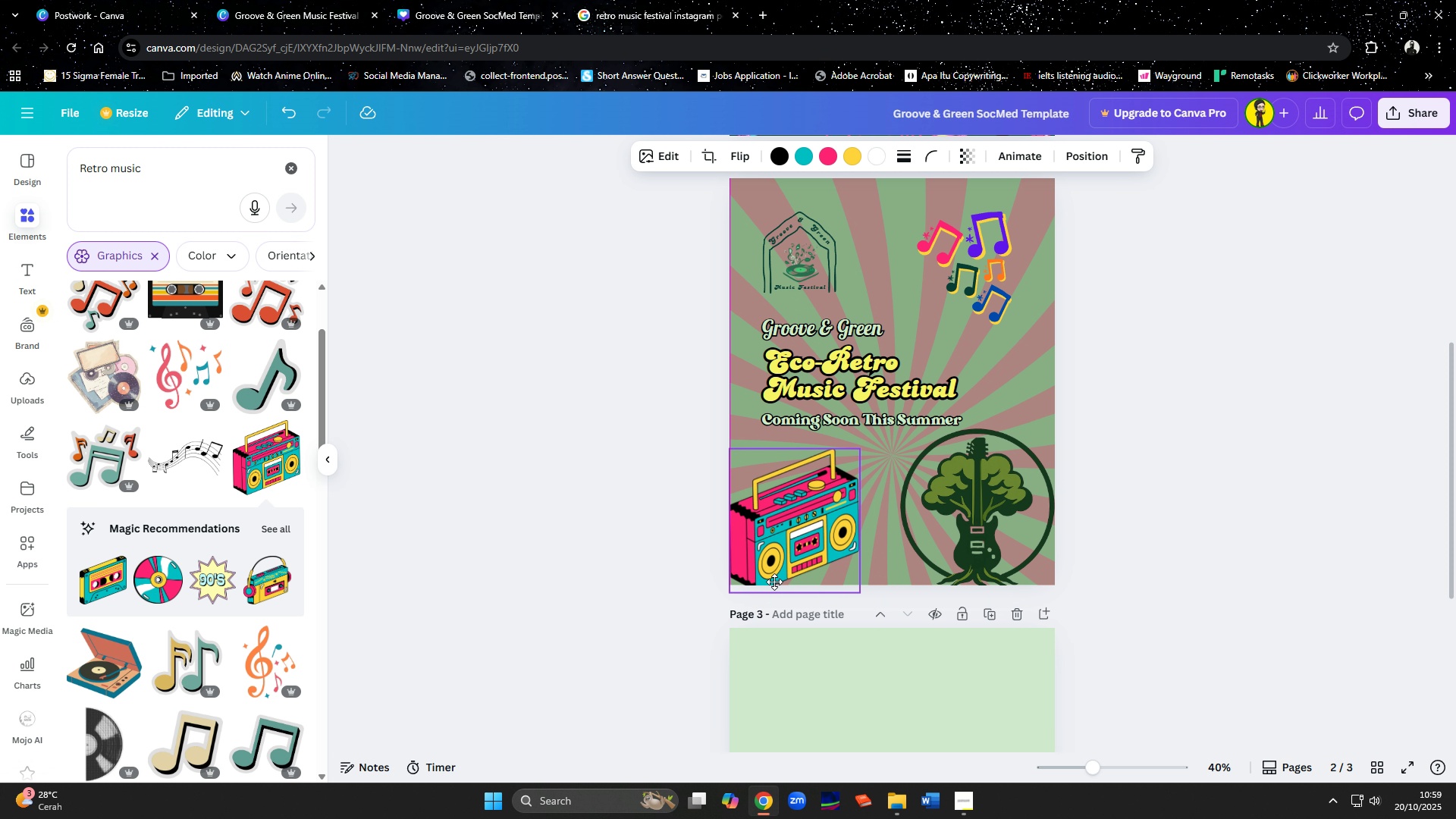 
wait(9.75)
 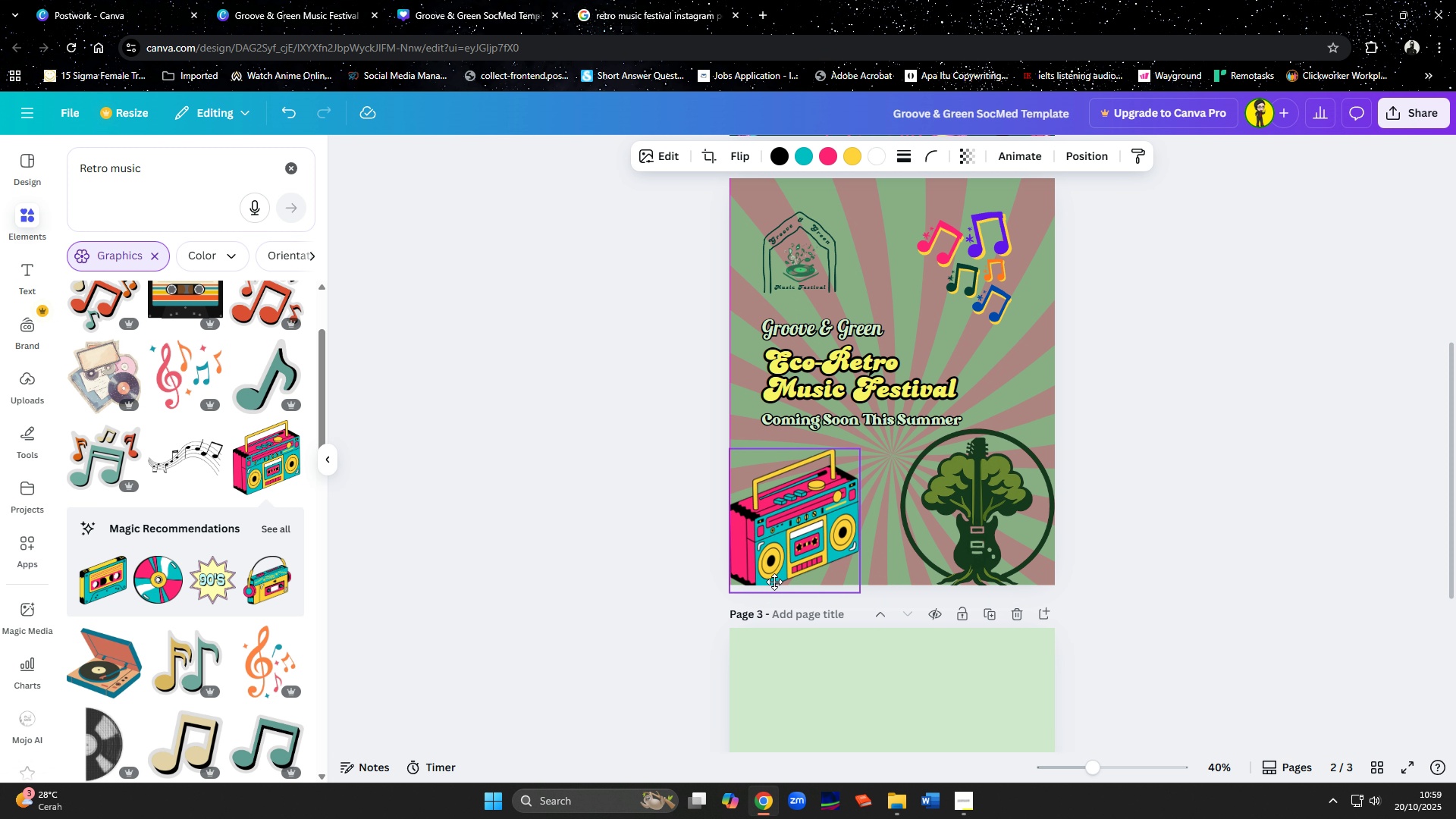 
left_click([641, 554])
 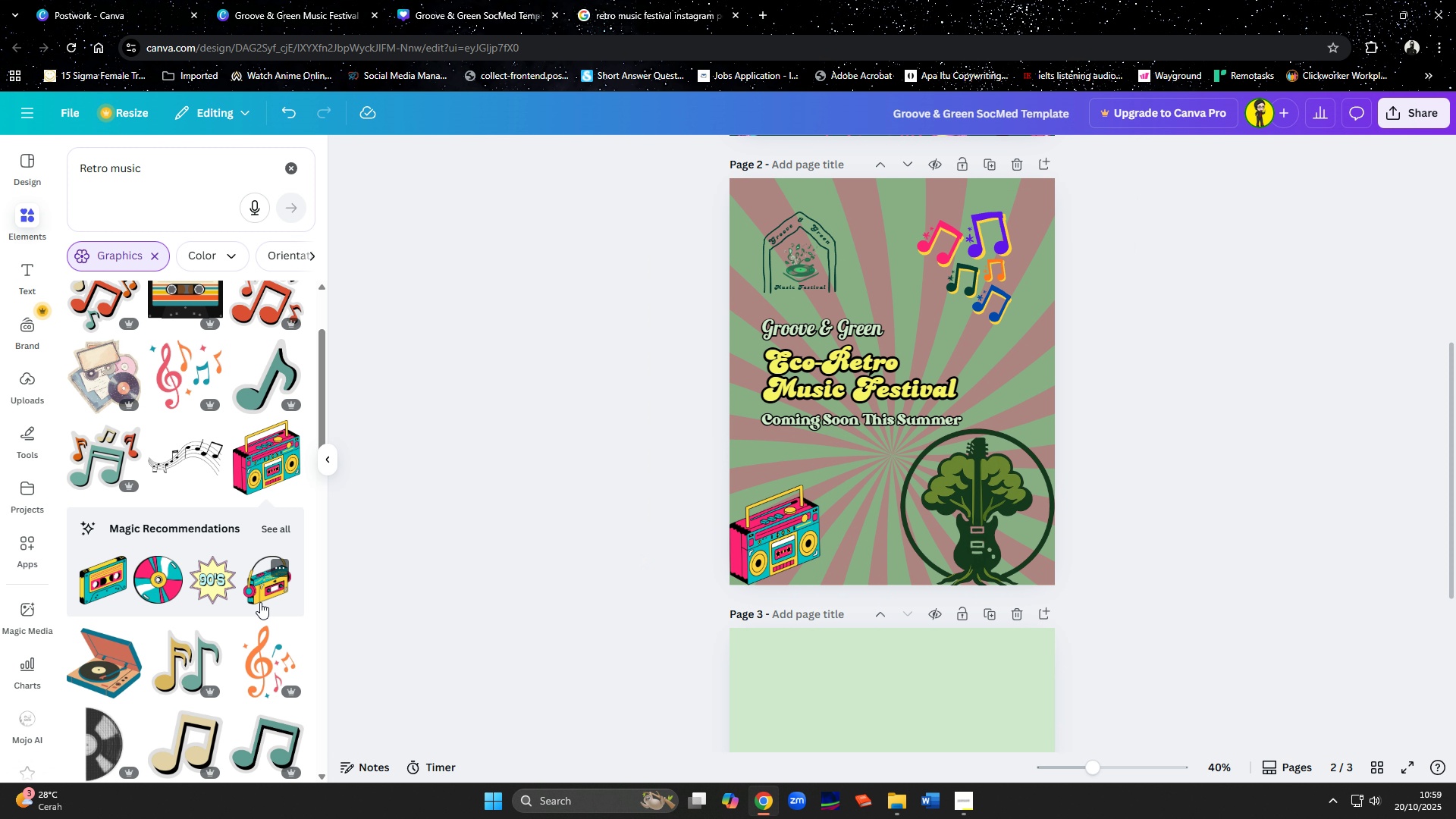 
left_click([259, 595])
 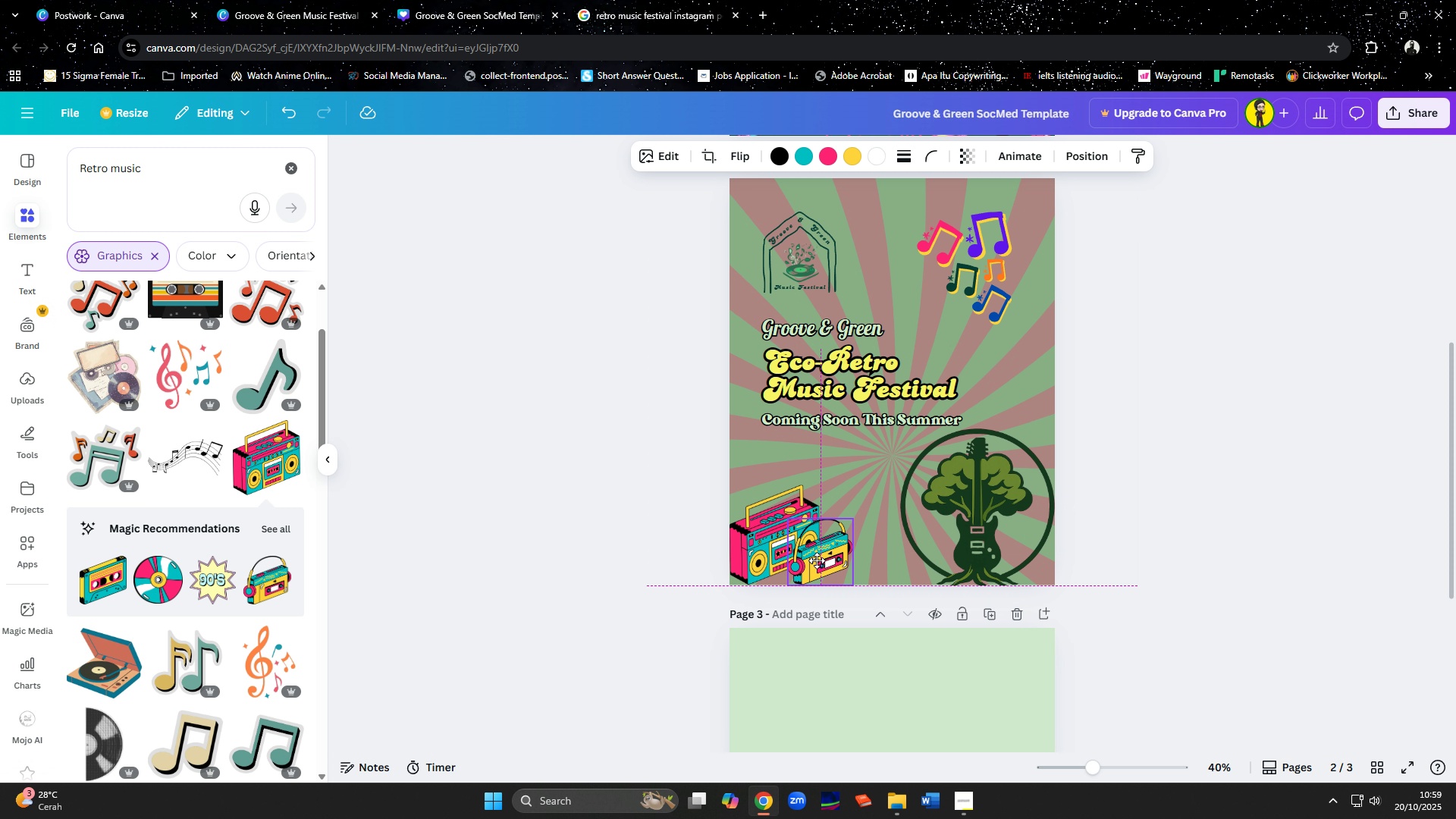 
wait(5.62)
 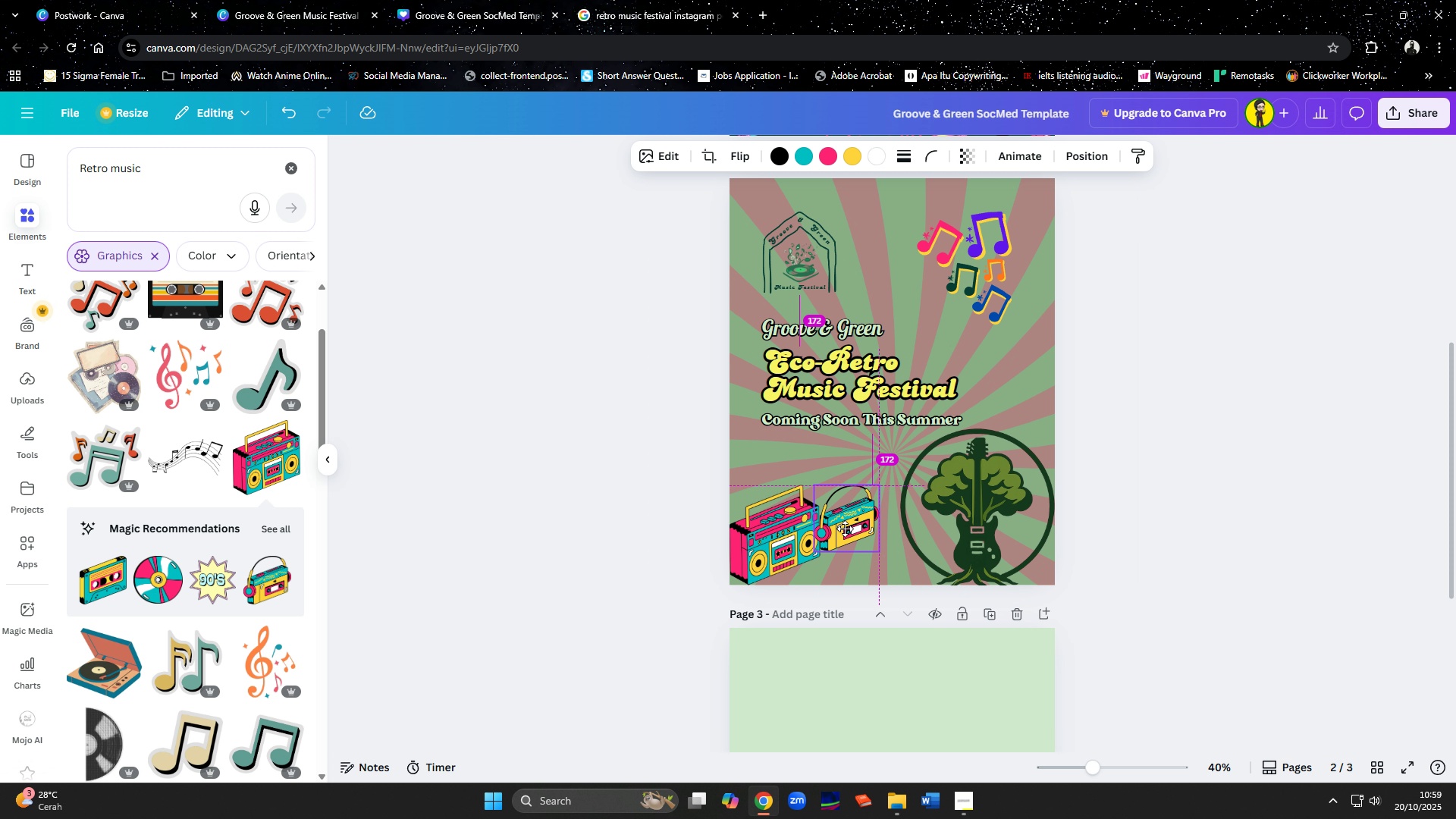 
left_click([639, 541])
 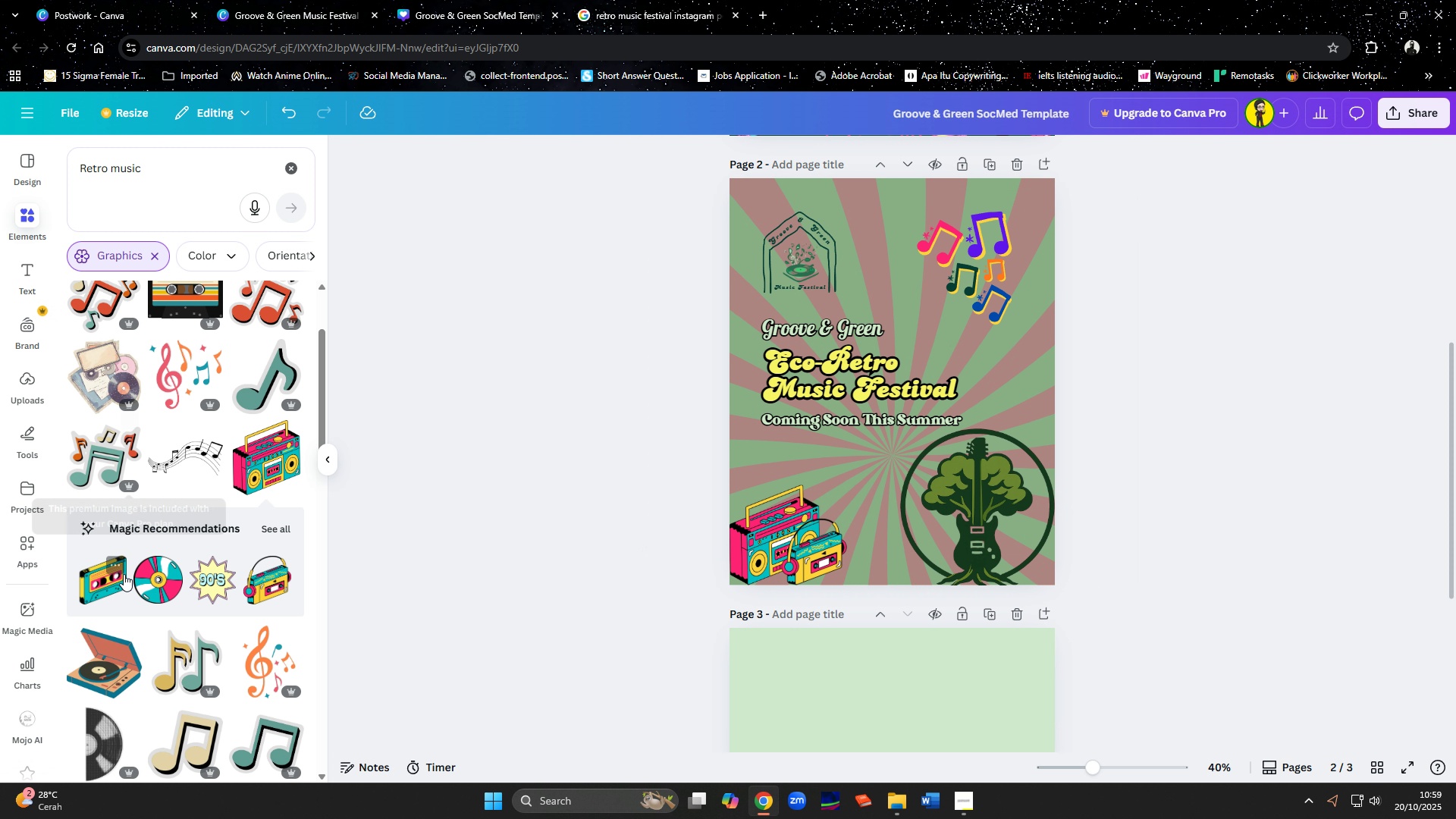 
left_click([92, 582])
 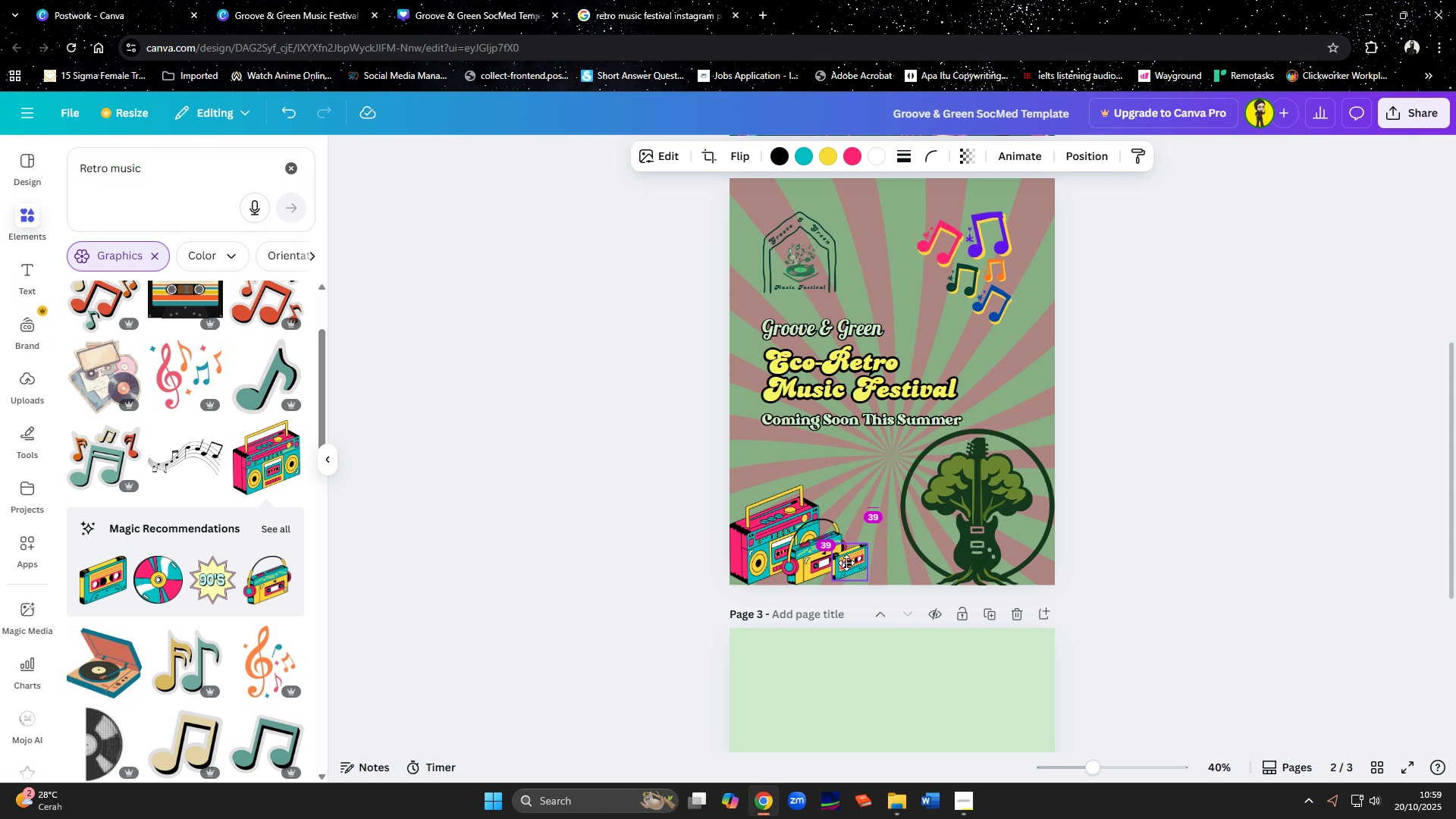 
wait(6.74)
 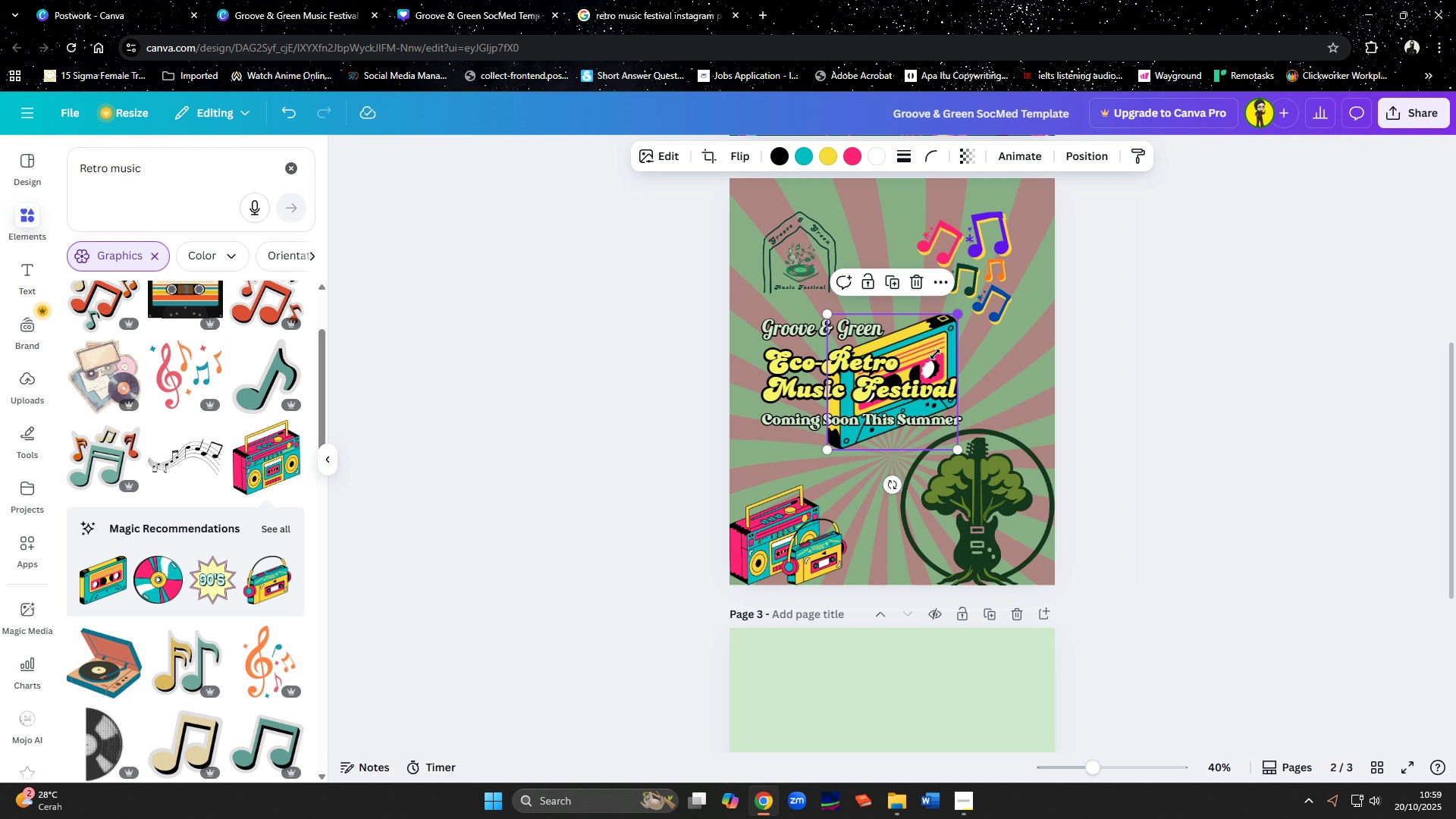 
left_click([650, 574])
 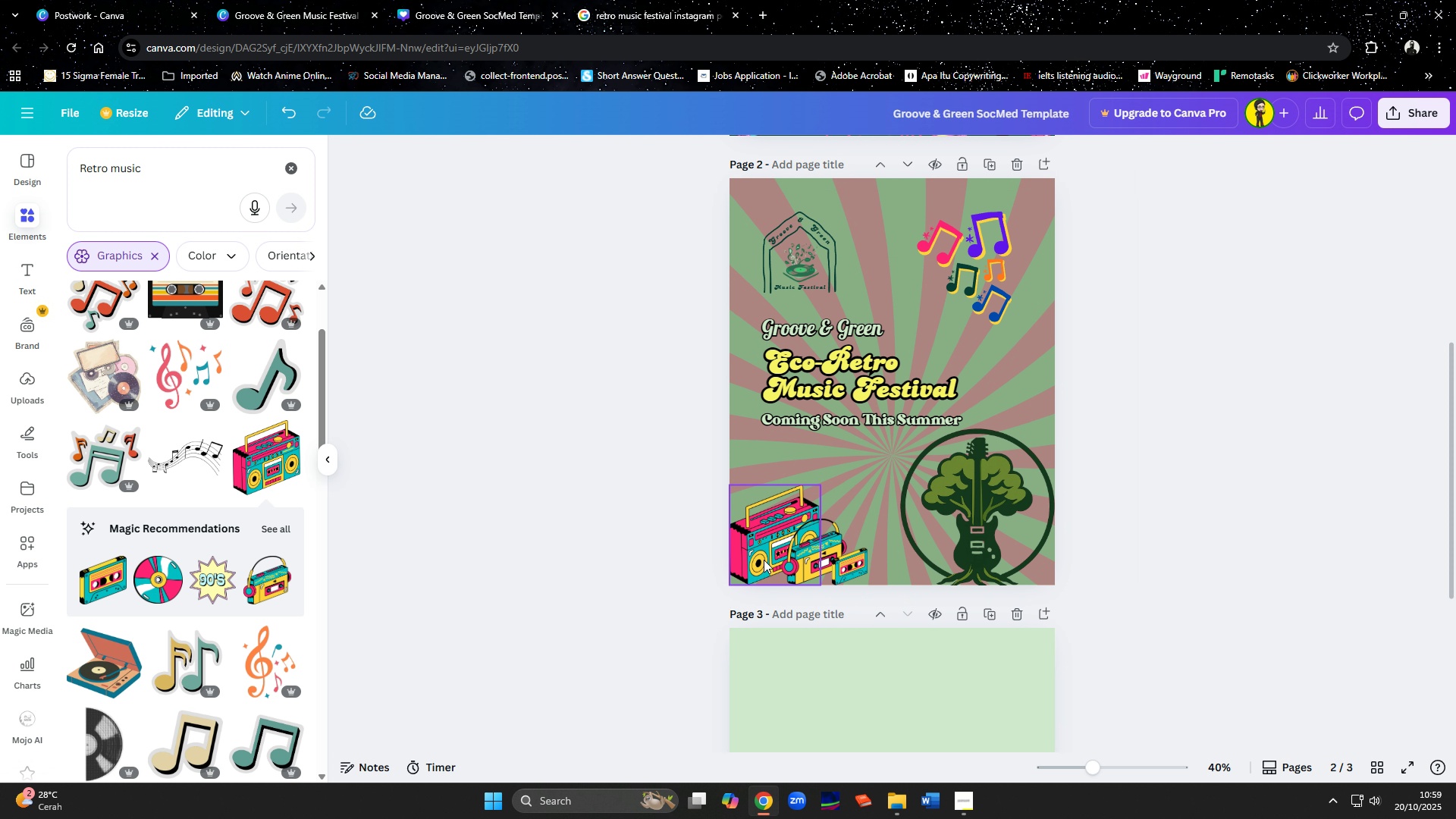 
left_click([764, 560])
 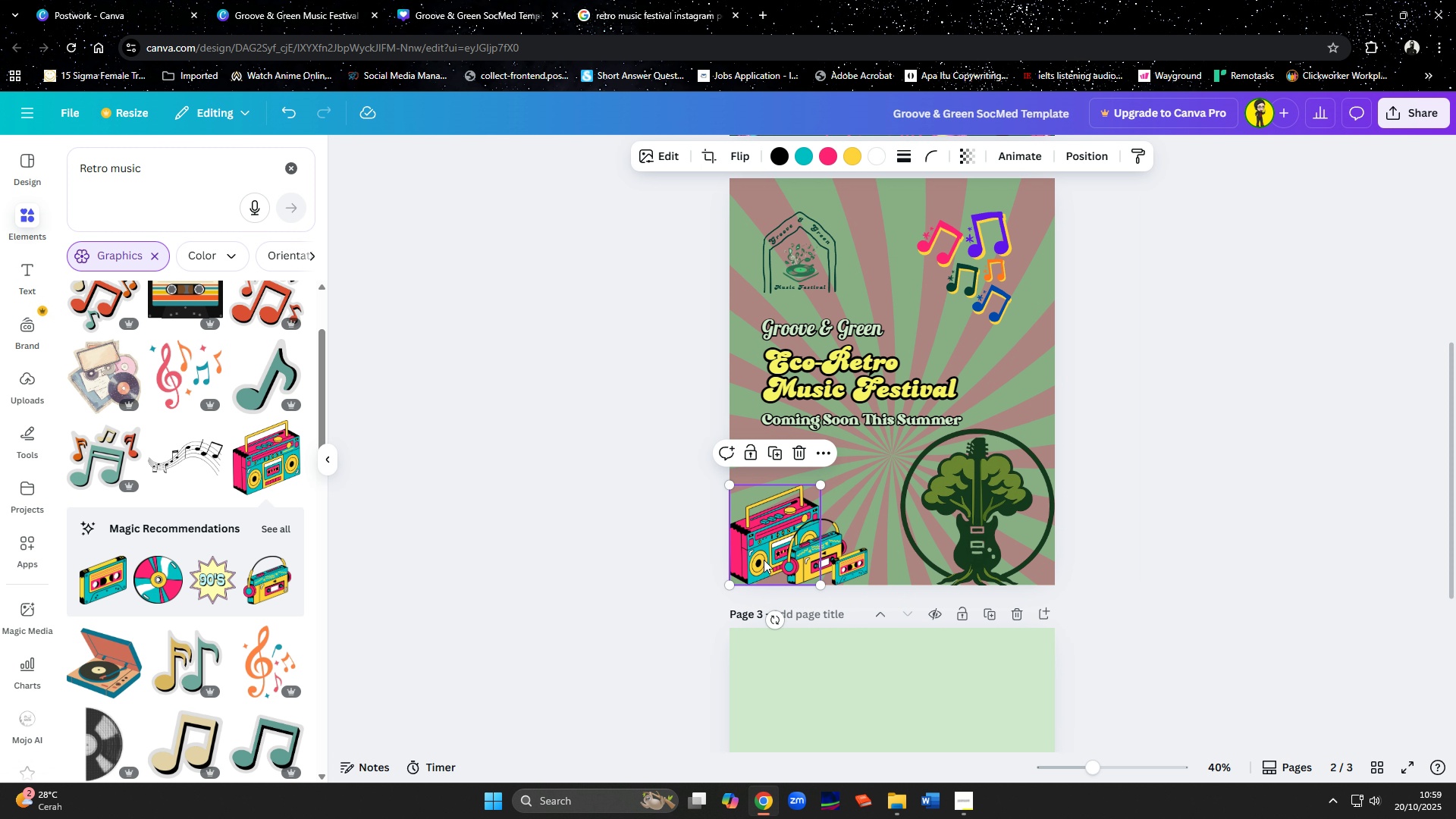 
hold_key(key=ShiftLeft, duration=1.5)
left_click([810, 552])
 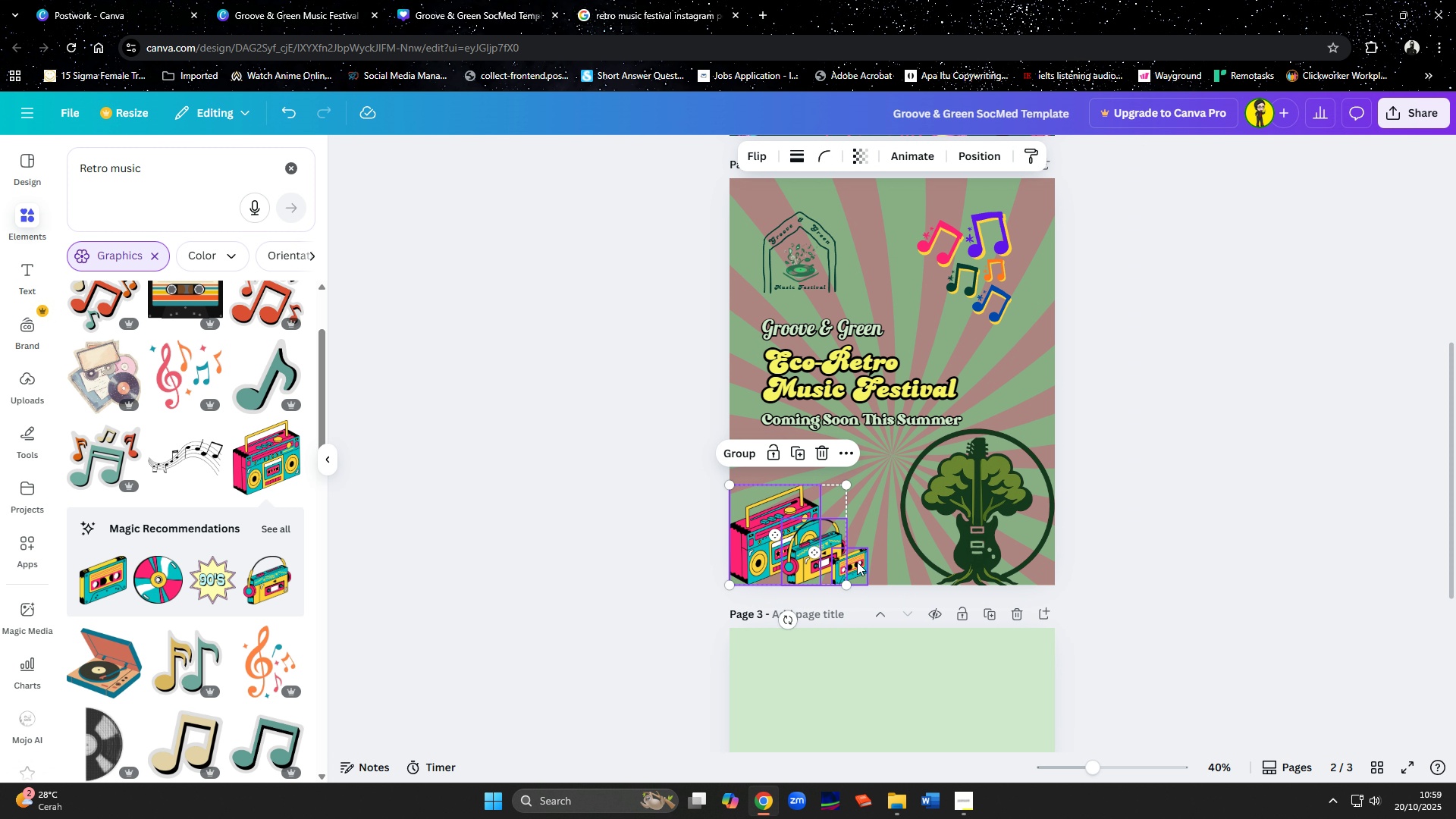 
key(Shift+ShiftLeft)
 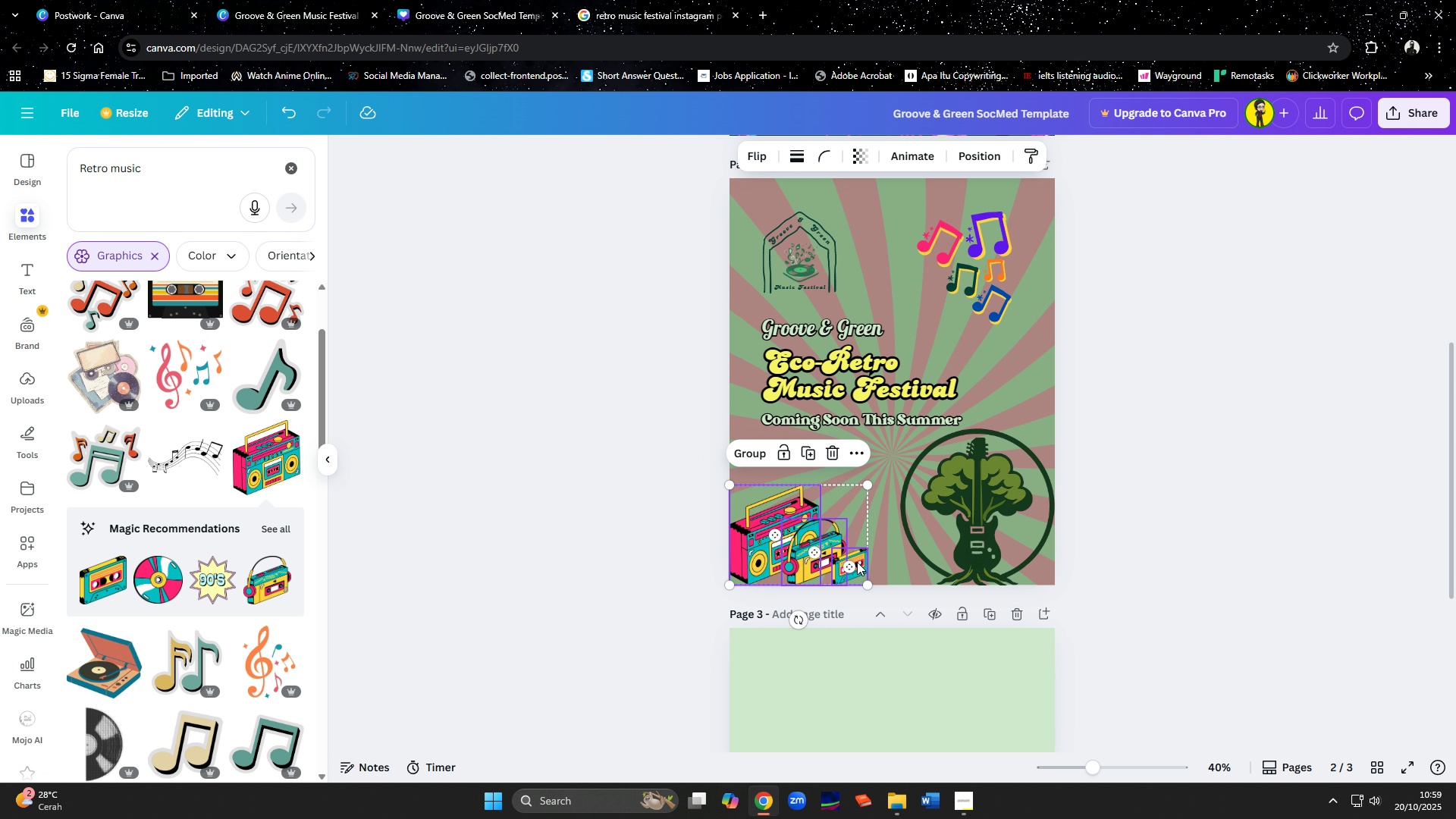 
key(Shift+ShiftLeft)
 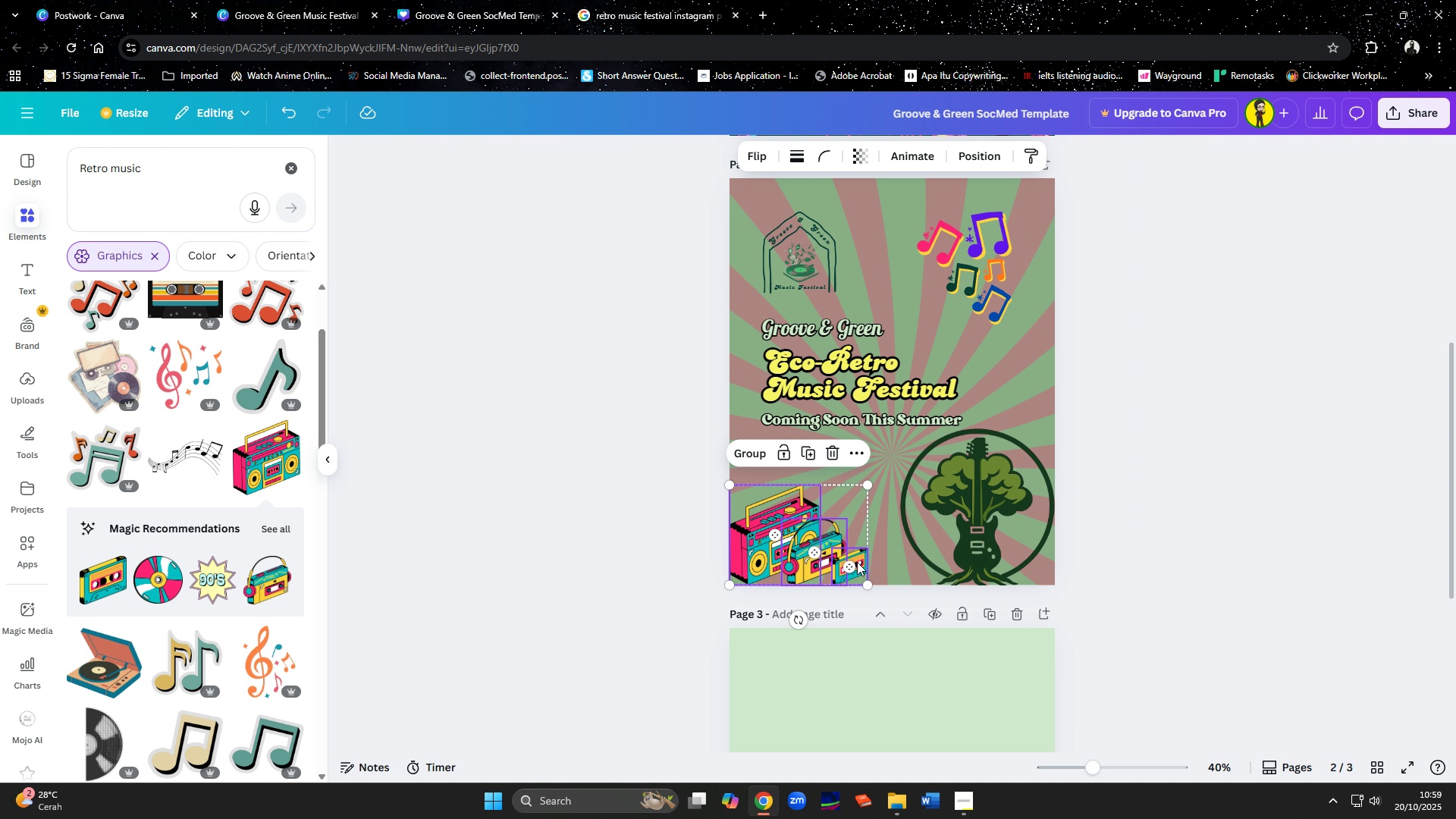 
key(Shift+ShiftLeft)
 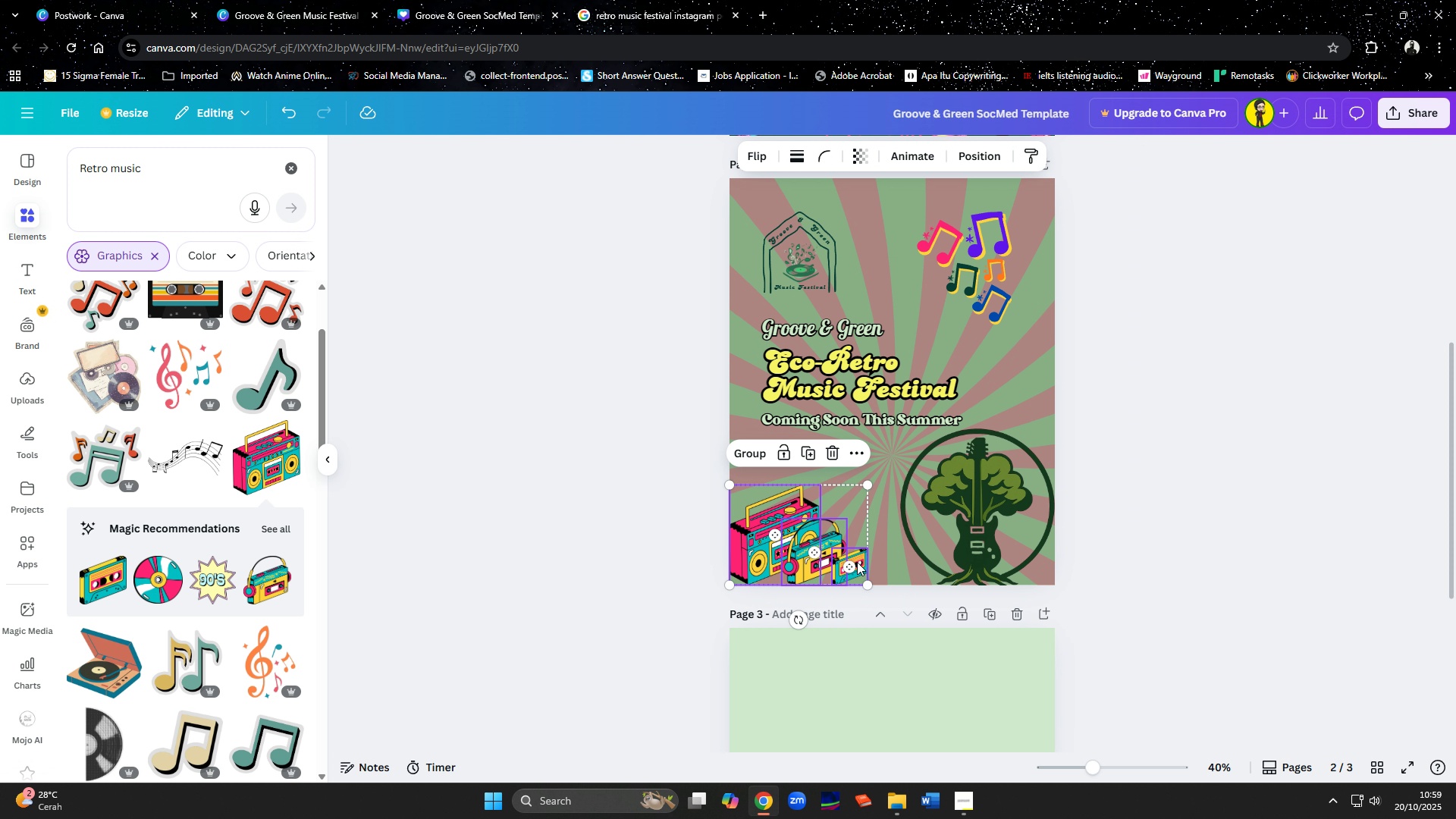 
left_click([857, 562])
 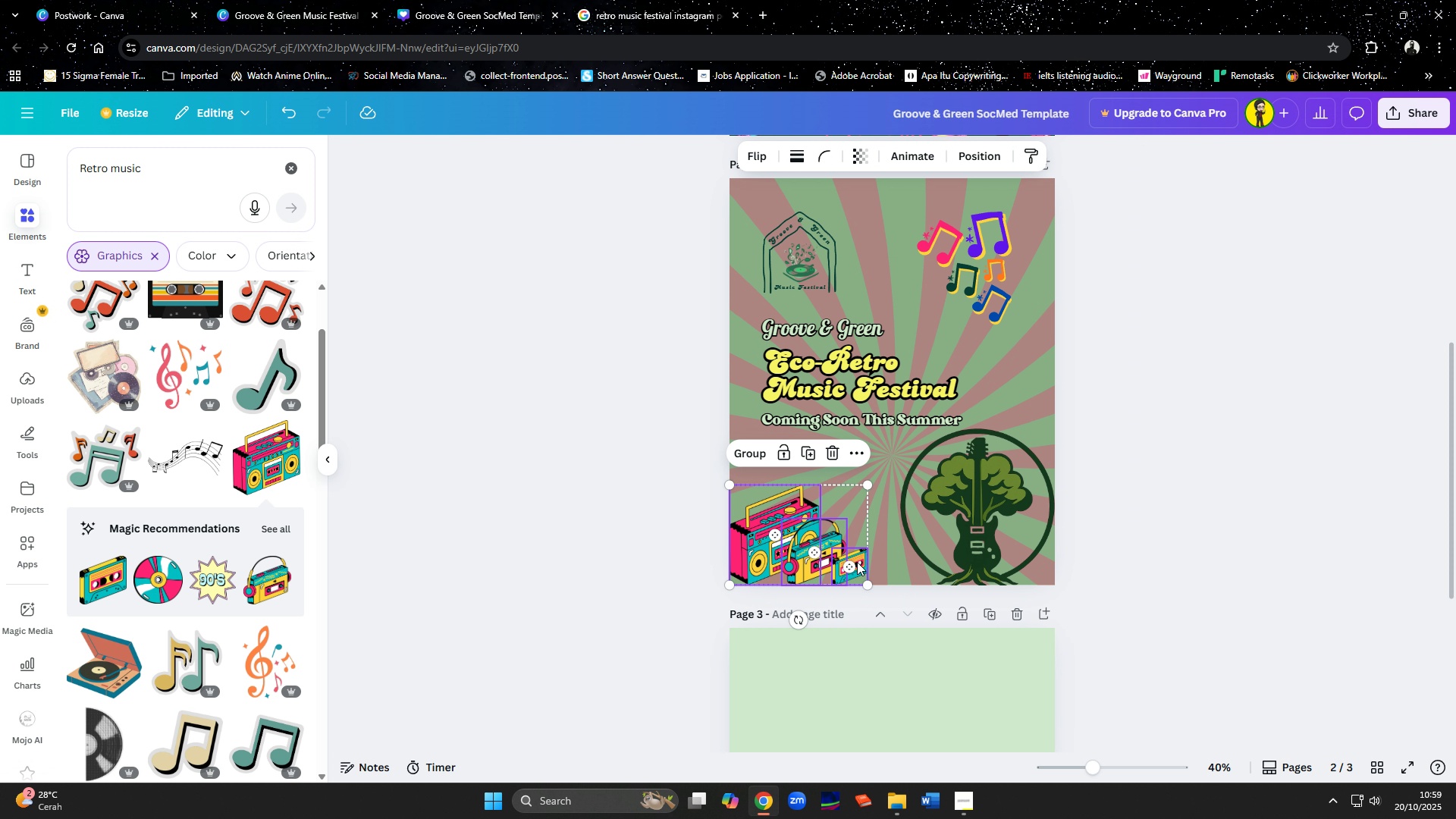 
key(Shift+ShiftLeft)
 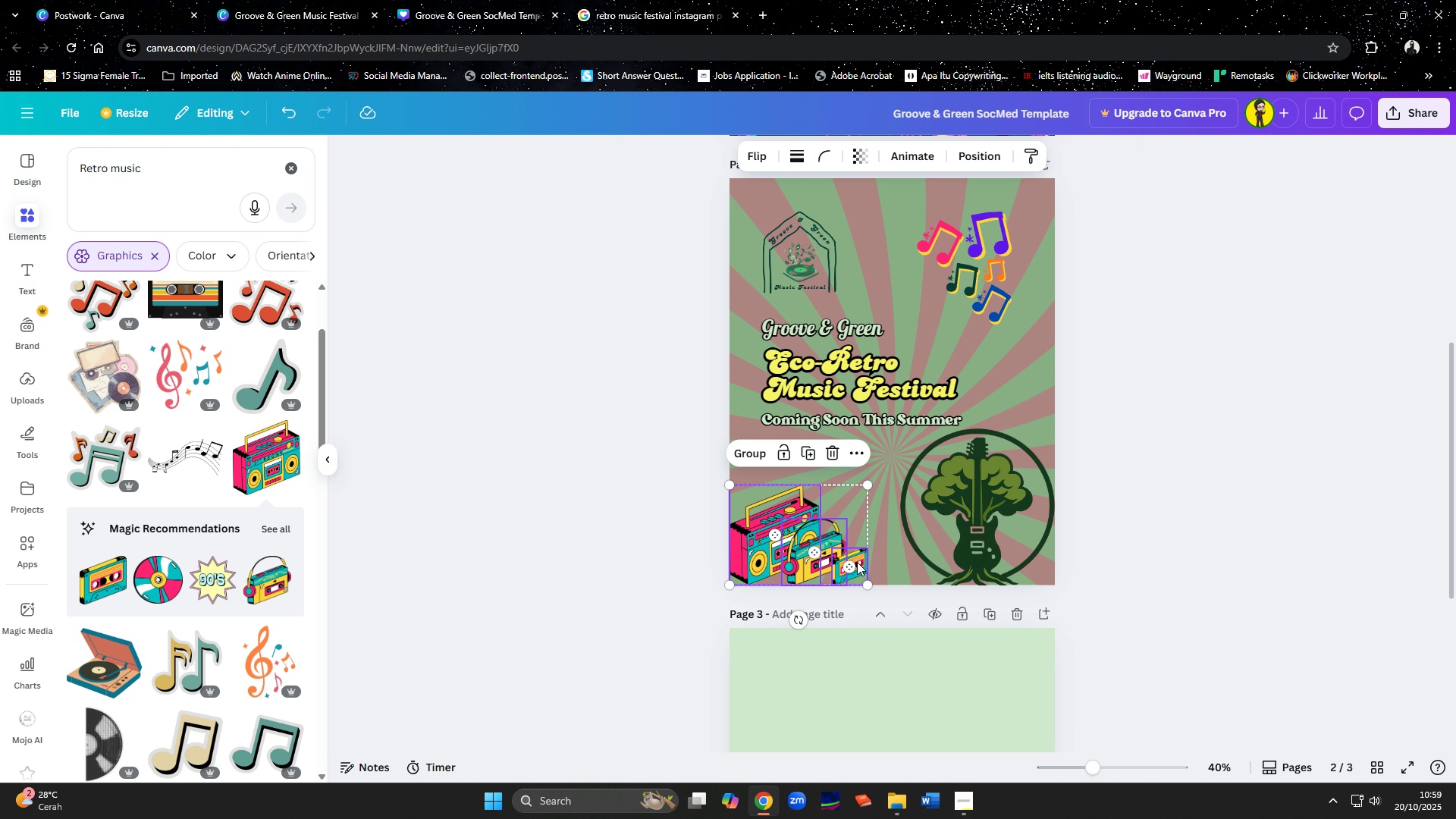 
key(Shift+ShiftLeft)
 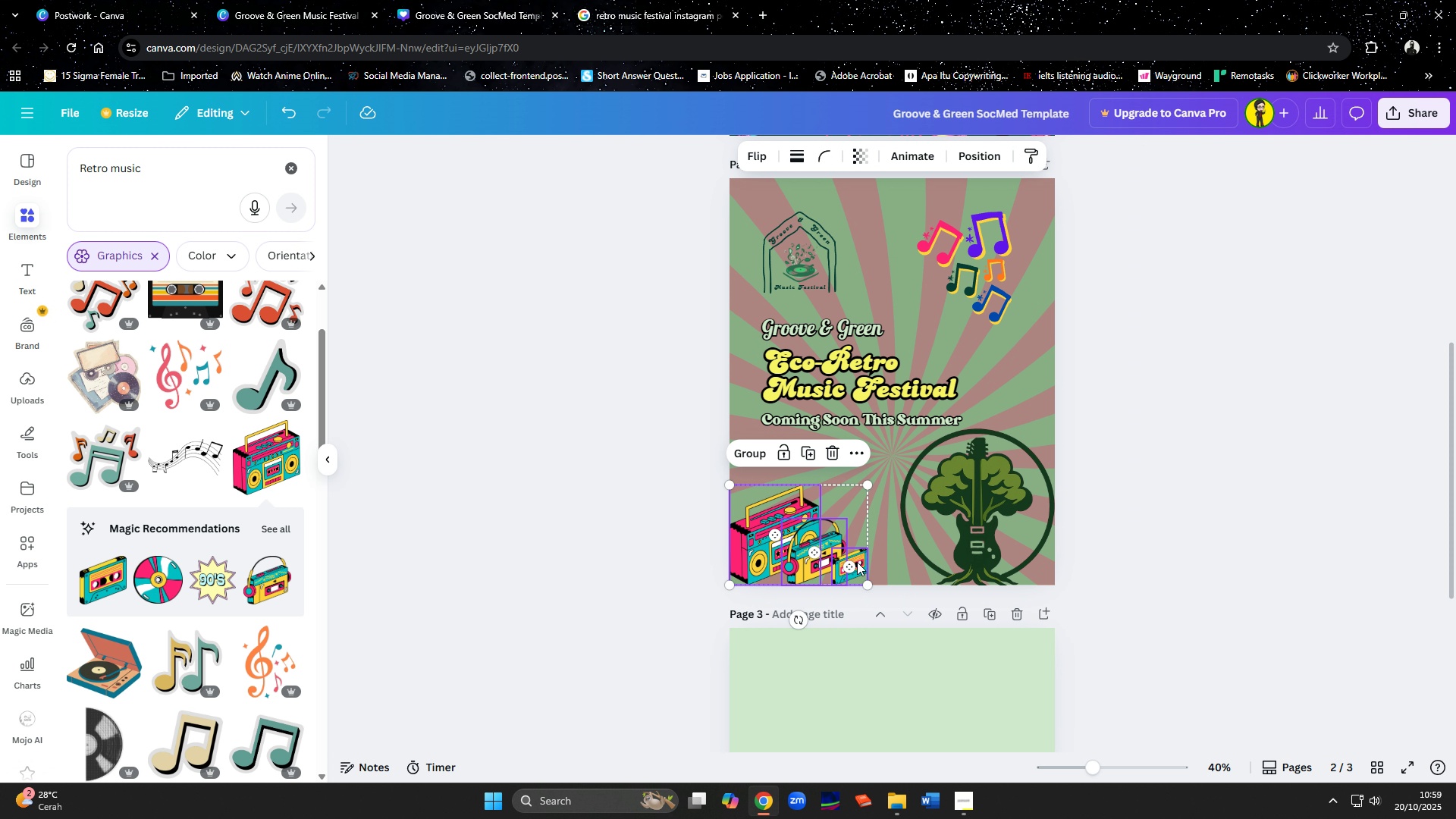 
key(Shift+ShiftLeft)
 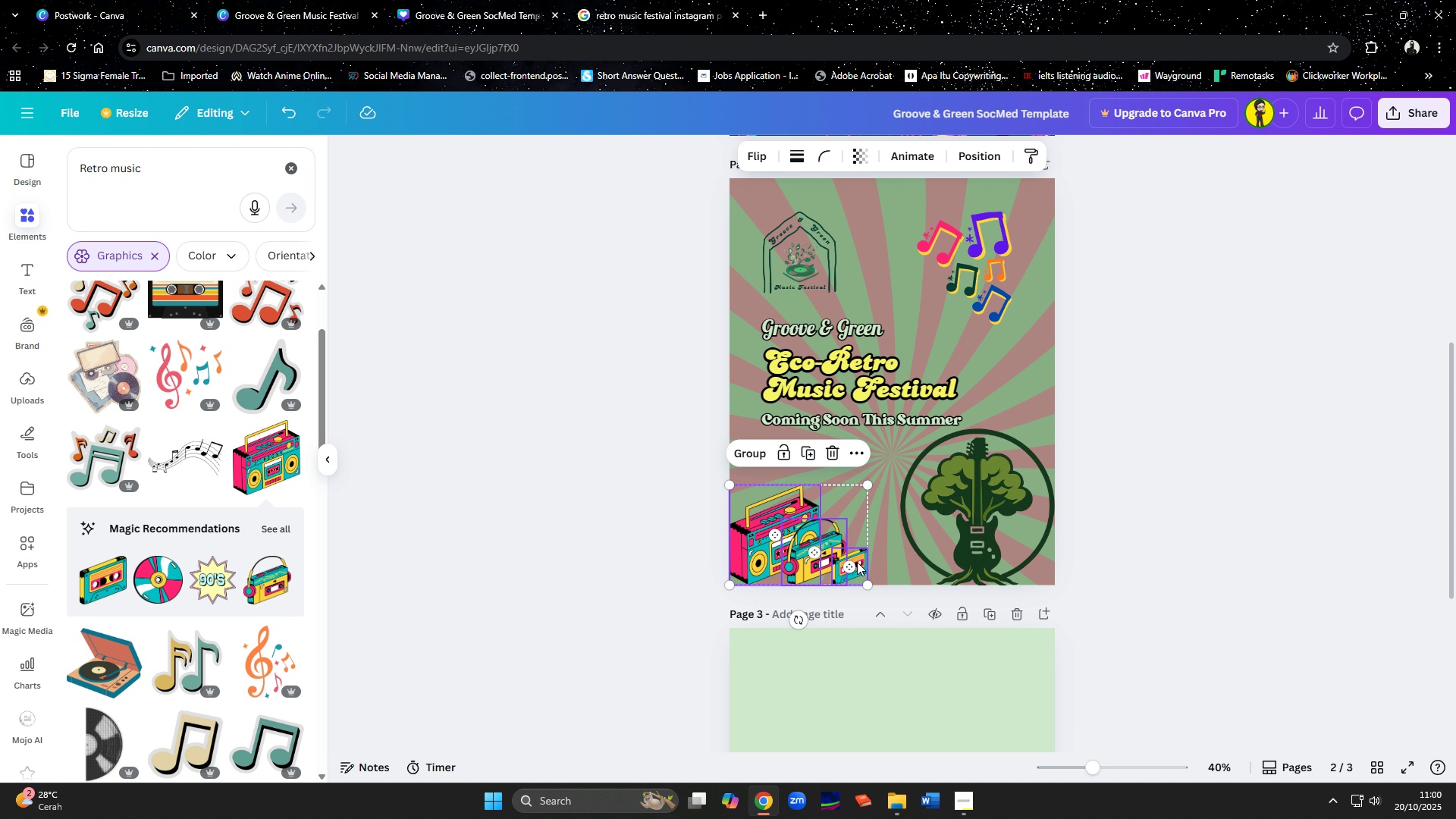 
key(Shift+ShiftLeft)
 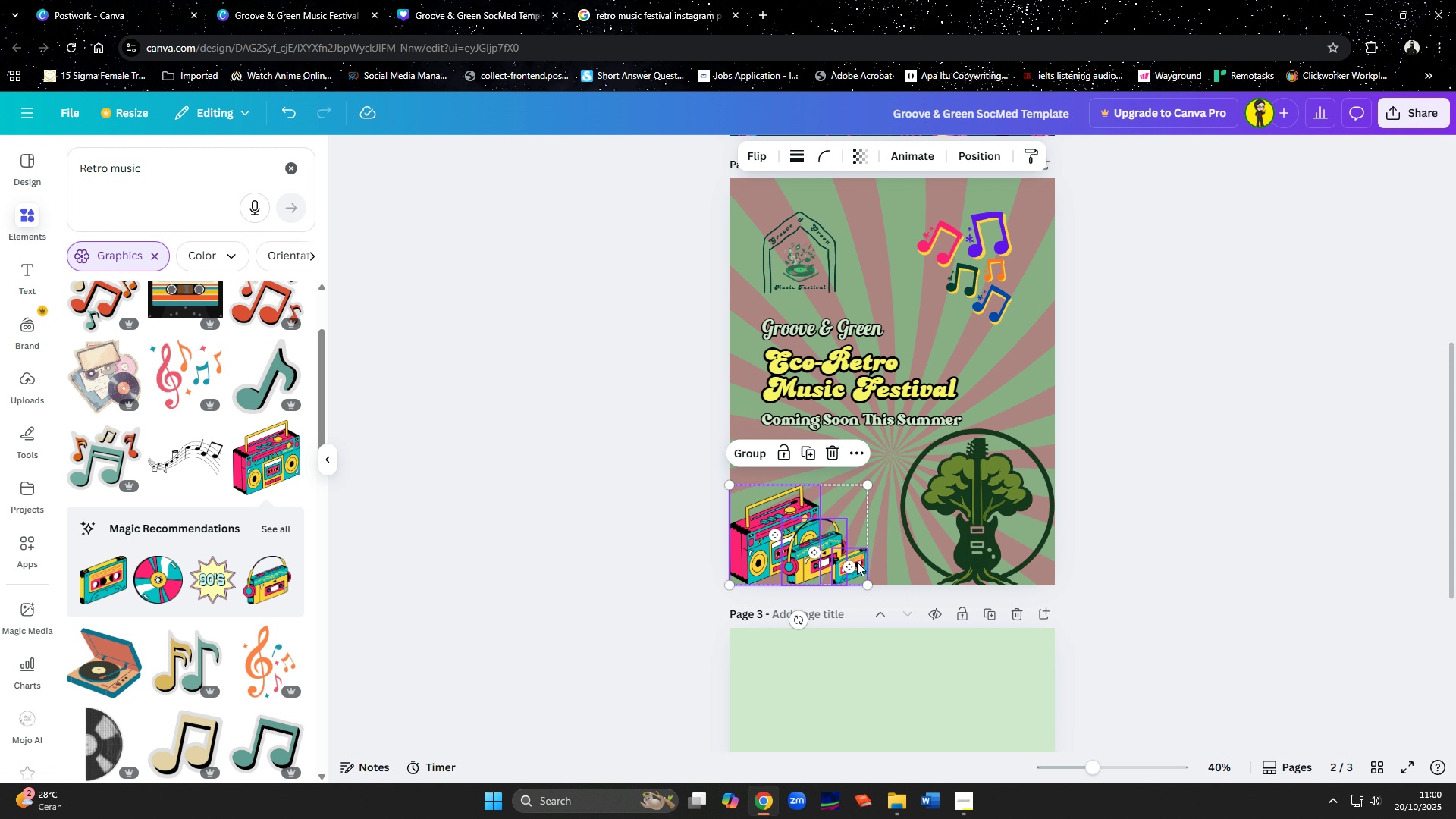 
key(Shift+ShiftLeft)
 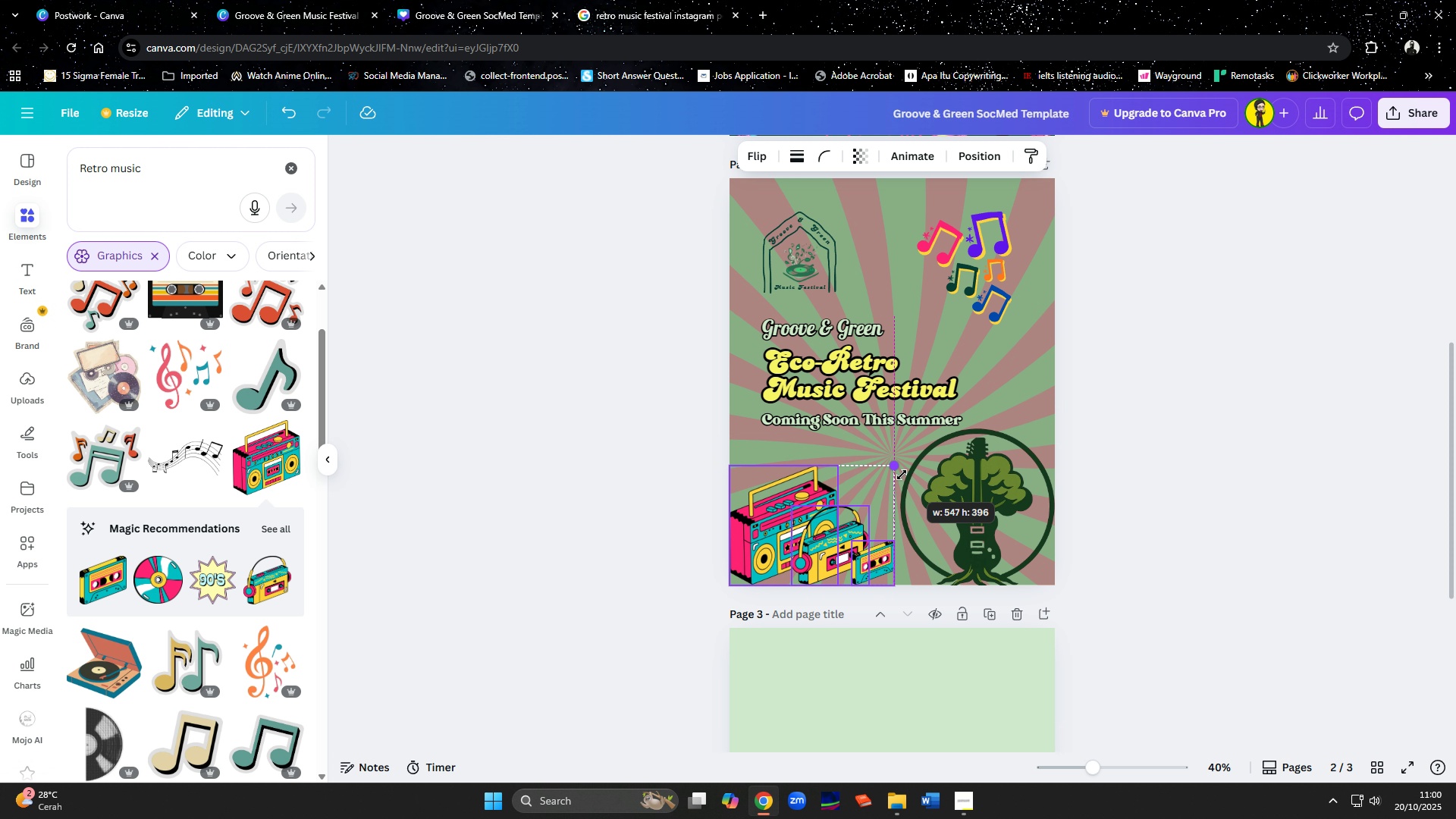 
wait(5.61)
 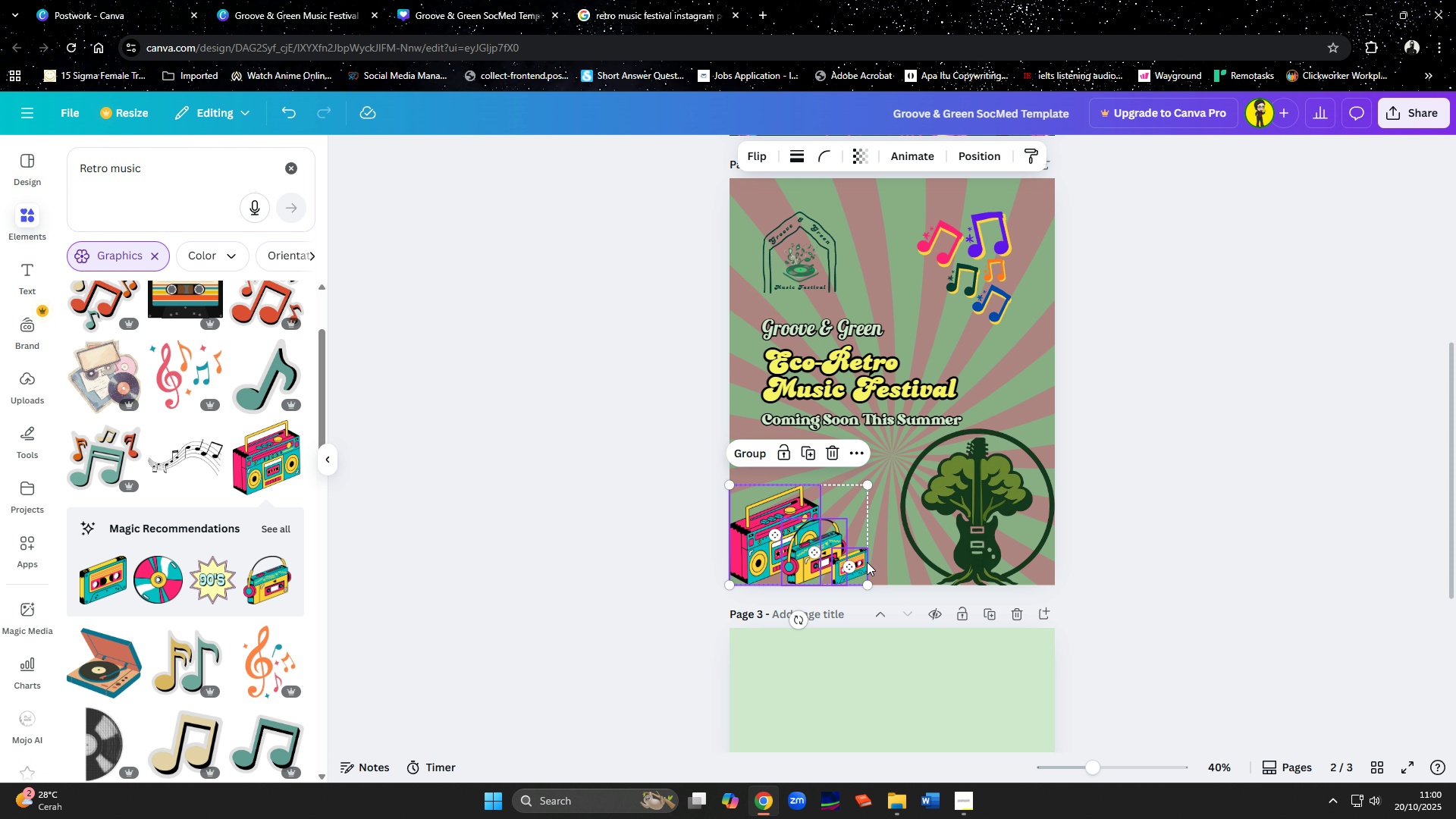 
left_click([1163, 564])
 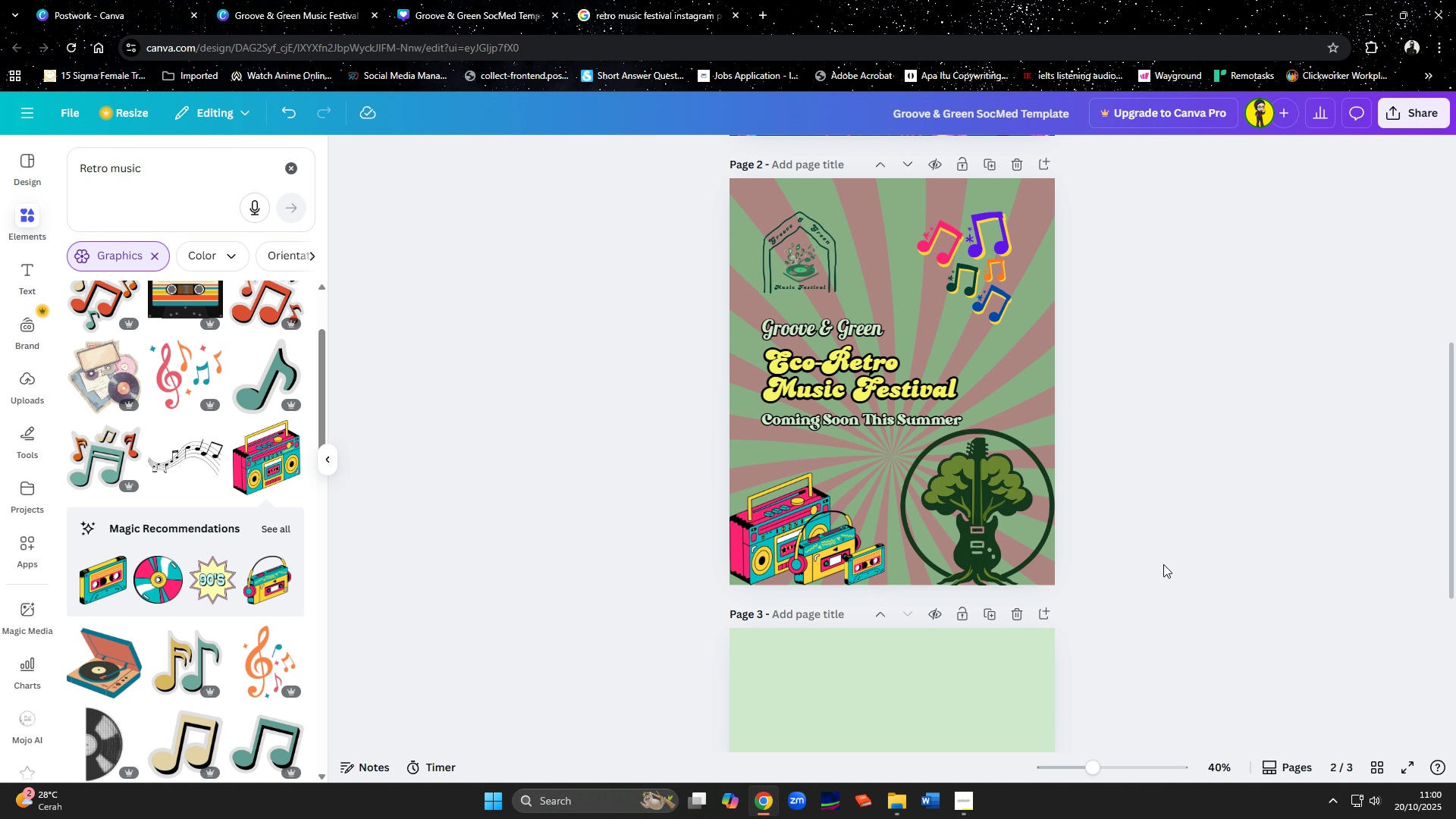 
scroll: coordinate [124, 566], scroll_direction: down, amount: 2.0
 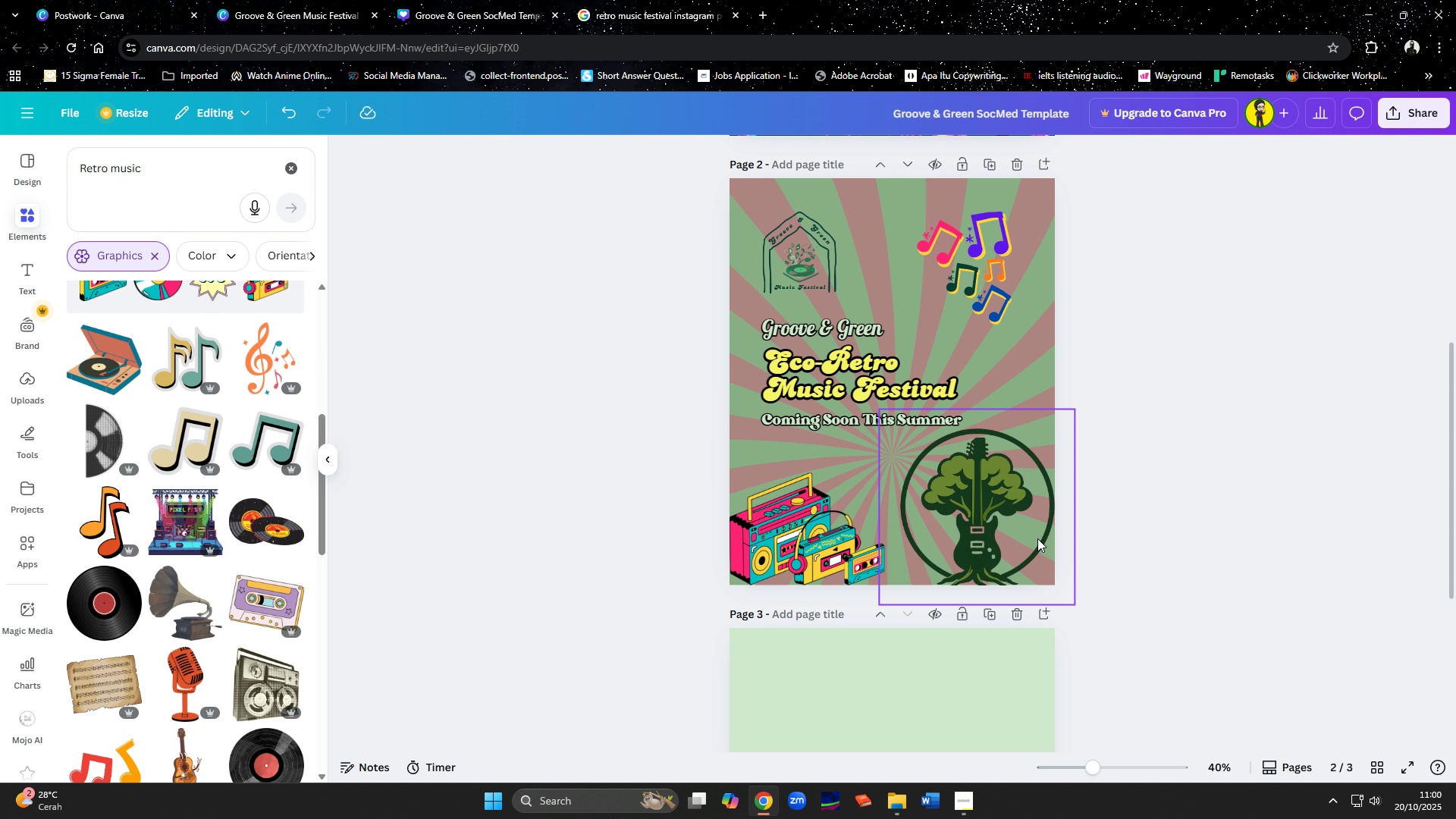 
left_click([1127, 502])
 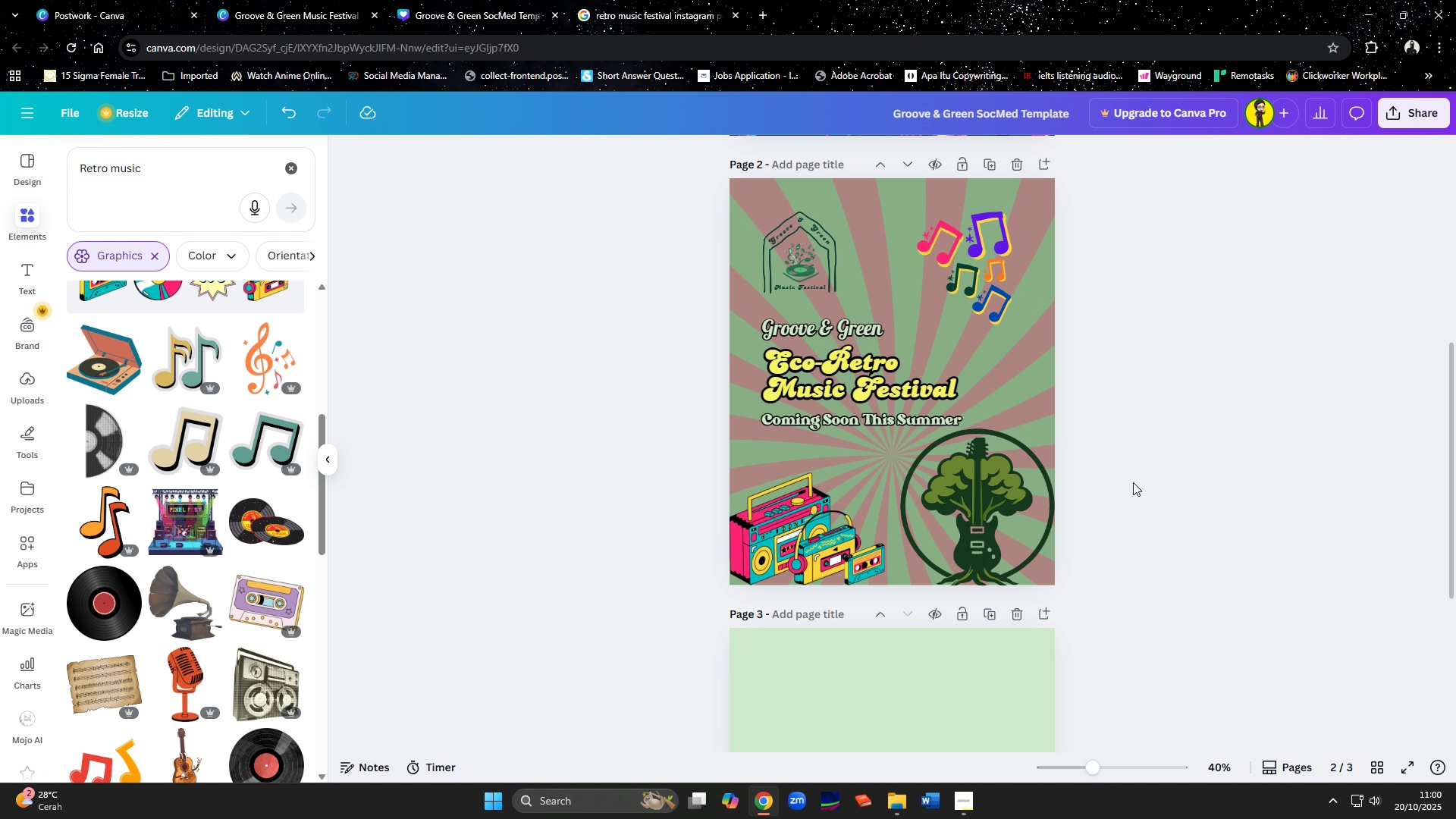 
scroll: coordinate [1133, 482], scroll_direction: up, amount: 2.0
 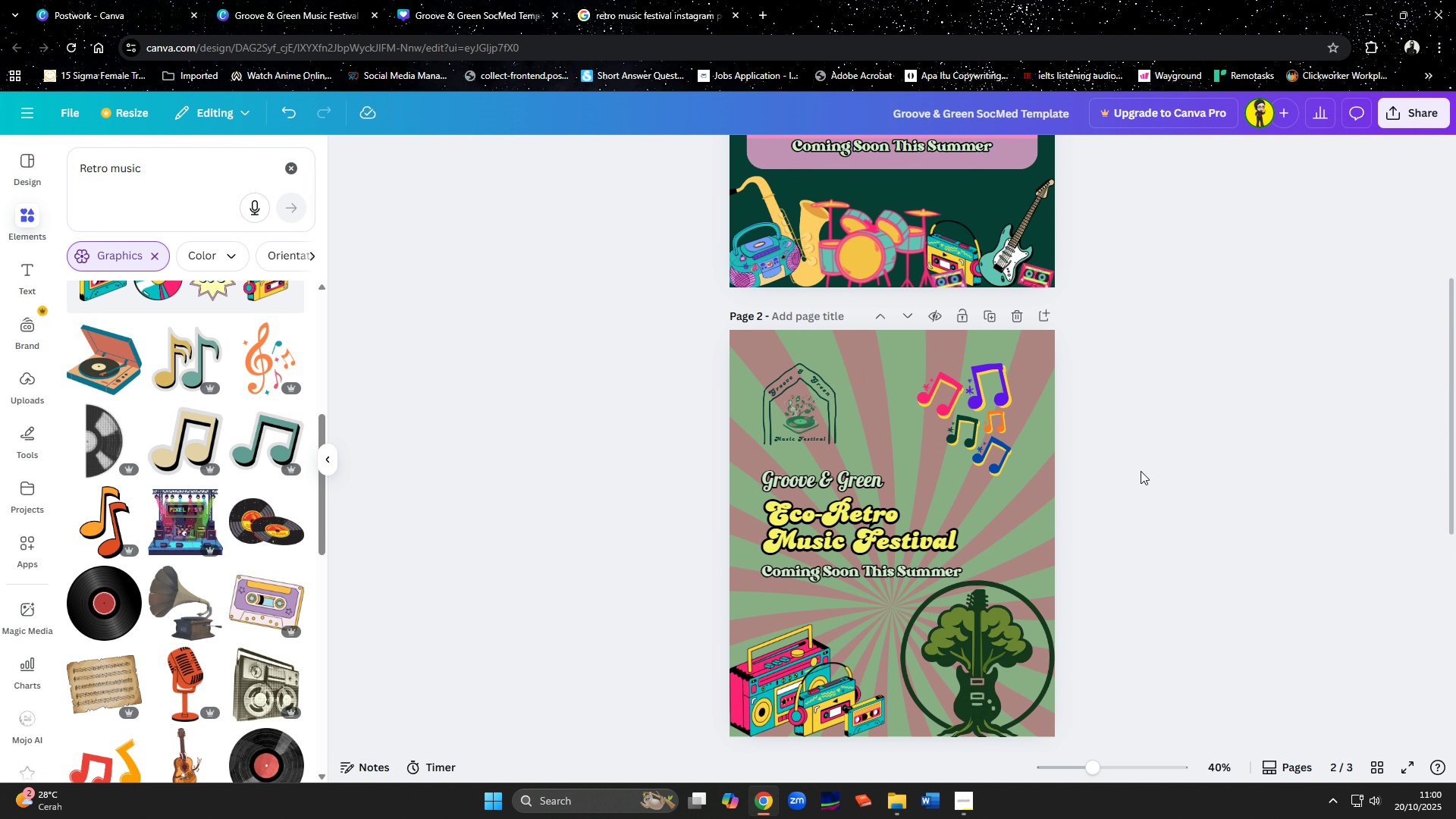 
scroll: coordinate [1141, 471], scroll_direction: down, amount: 2.0
 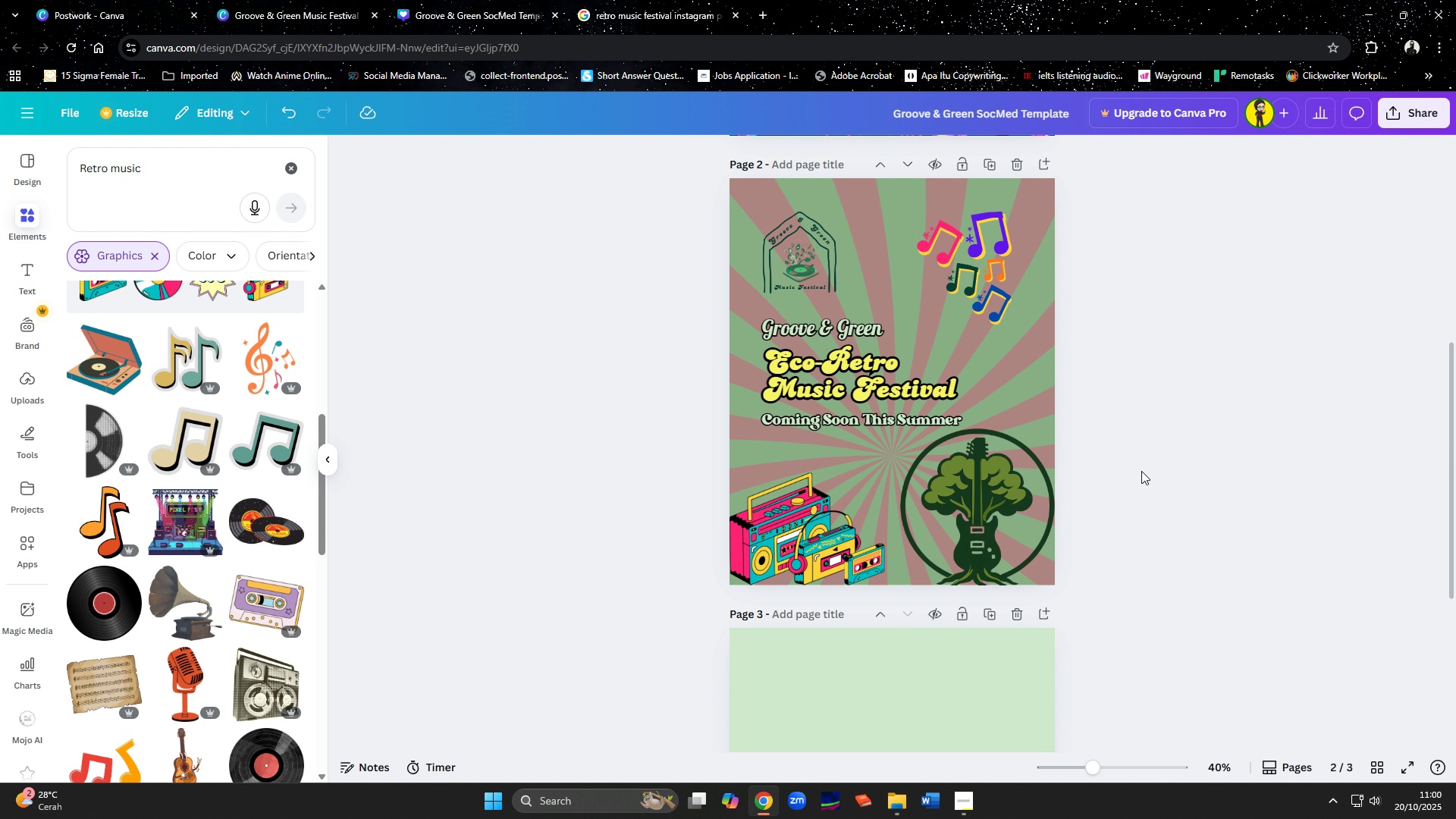 
wait(9.57)
 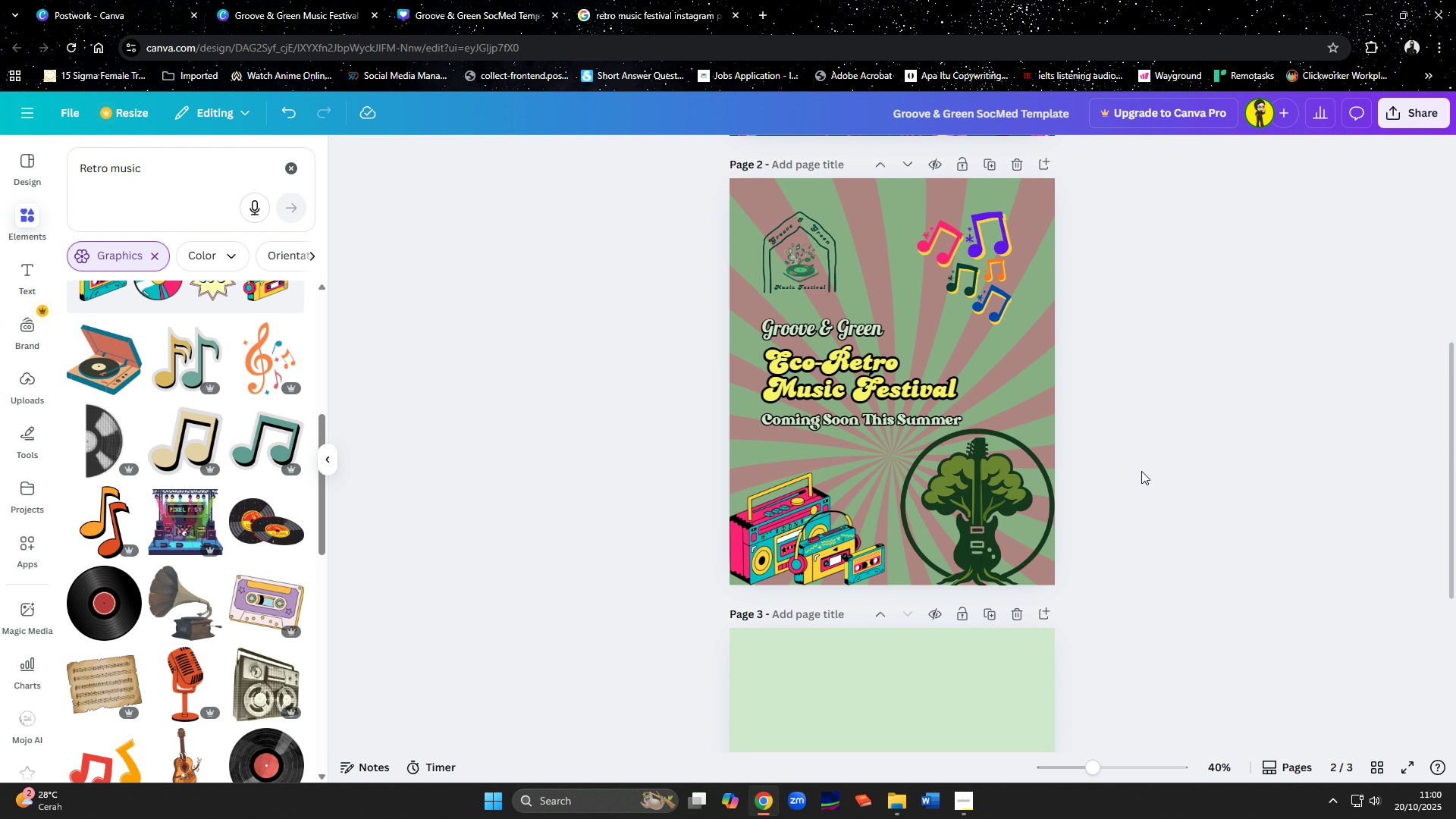 
left_click([783, 252])
 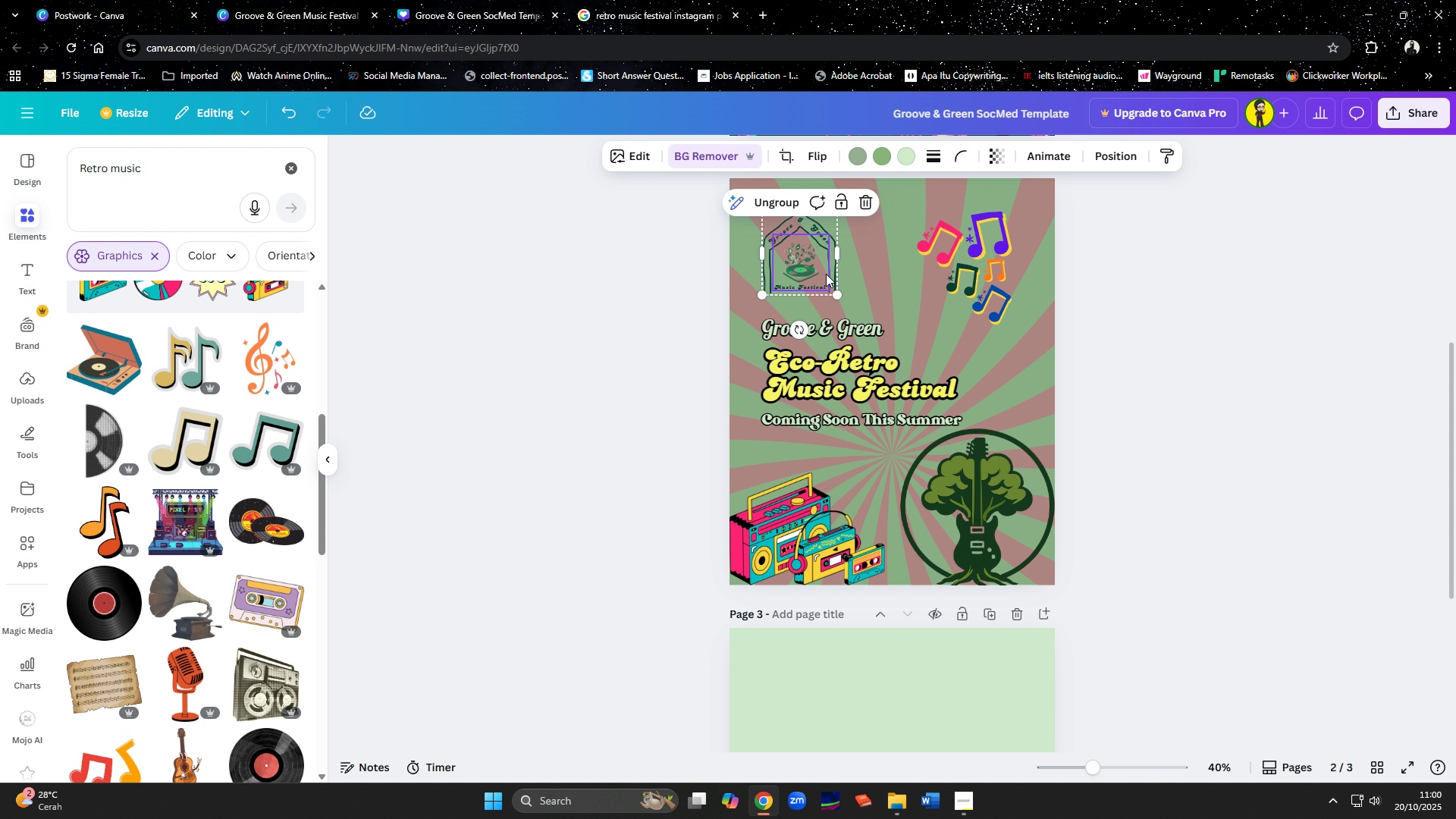 
key(Control+C)
 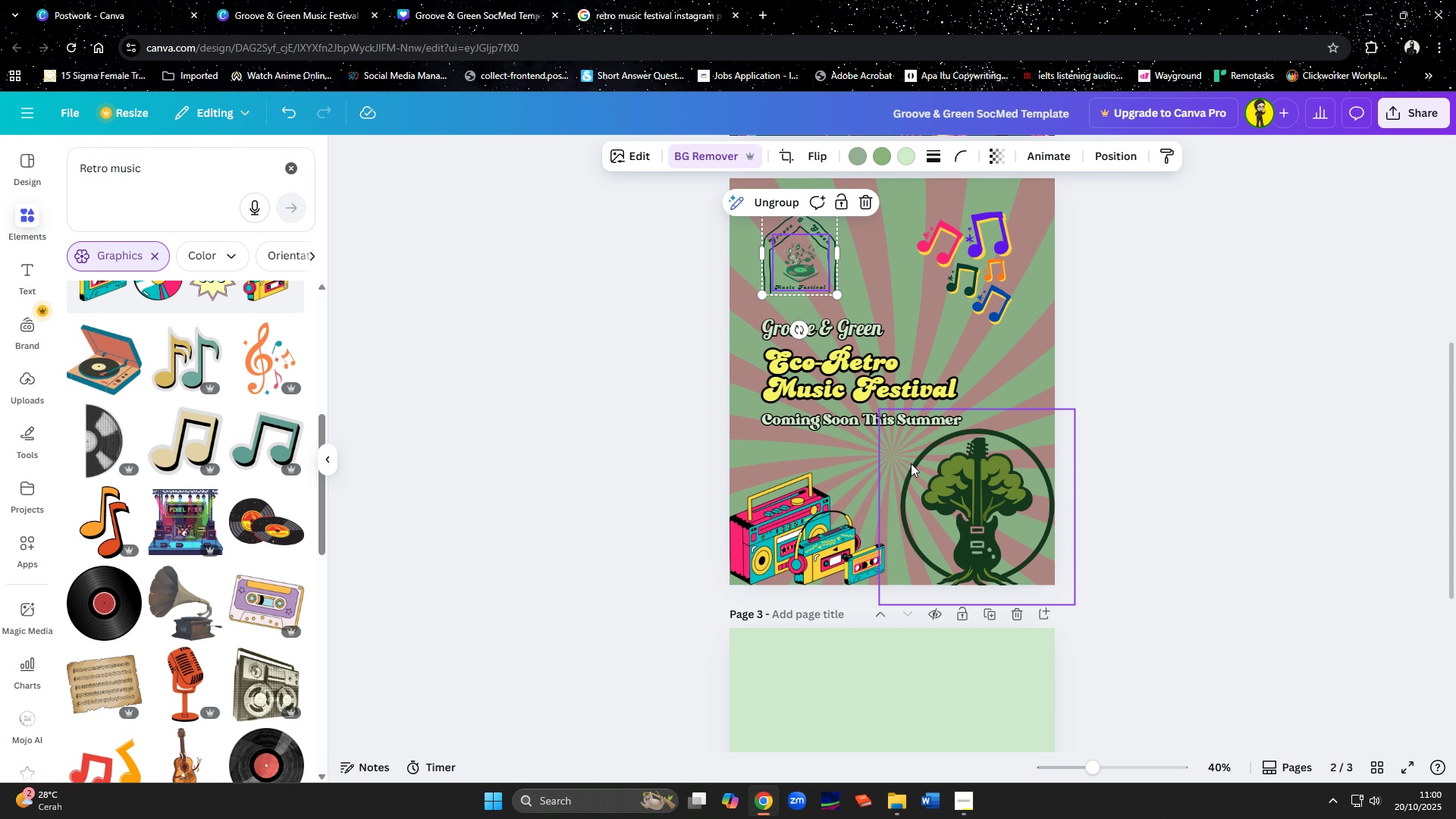 
scroll: coordinate [911, 463], scroll_direction: down, amount: 2.0
 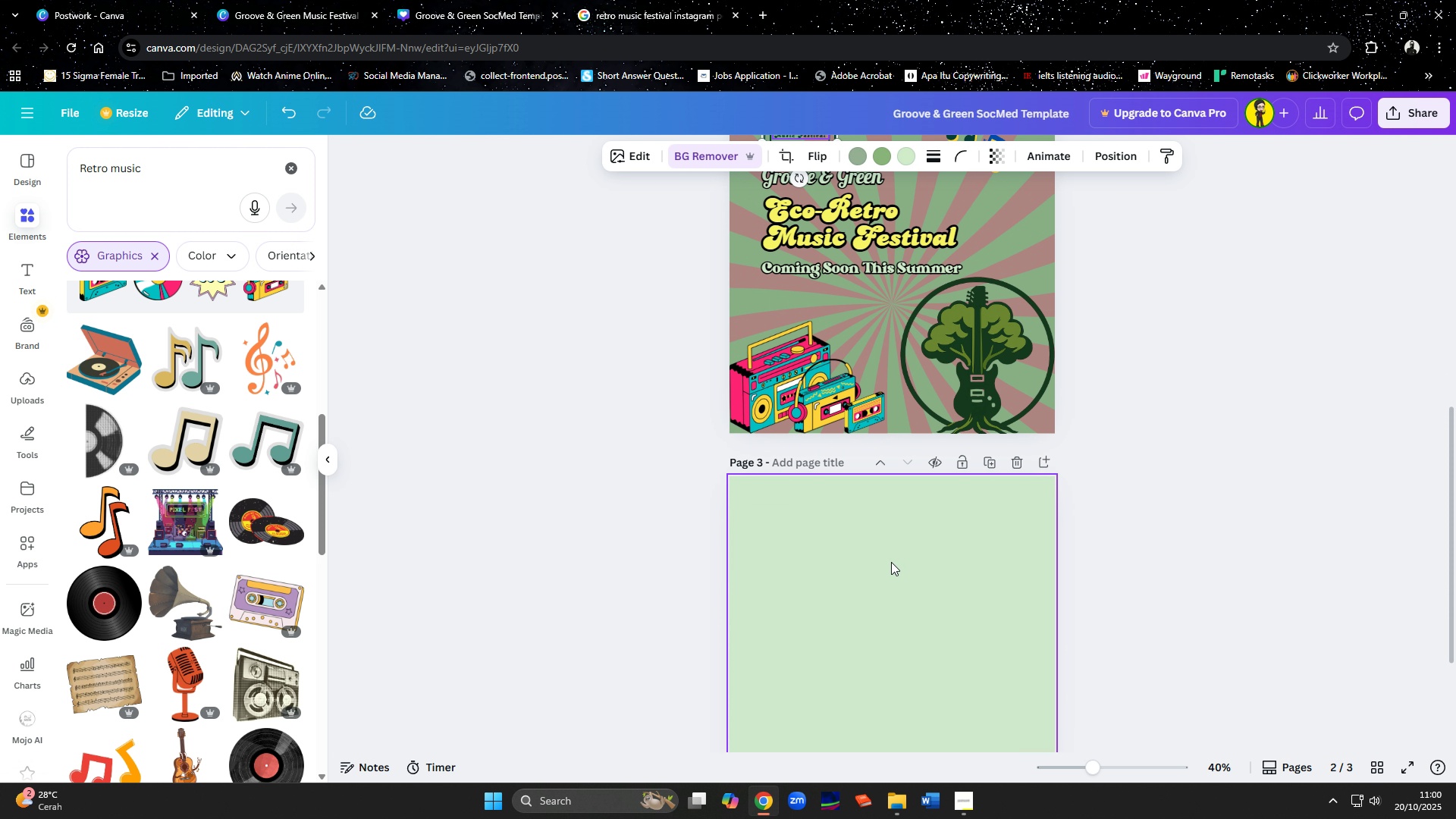 
left_click([891, 562])
 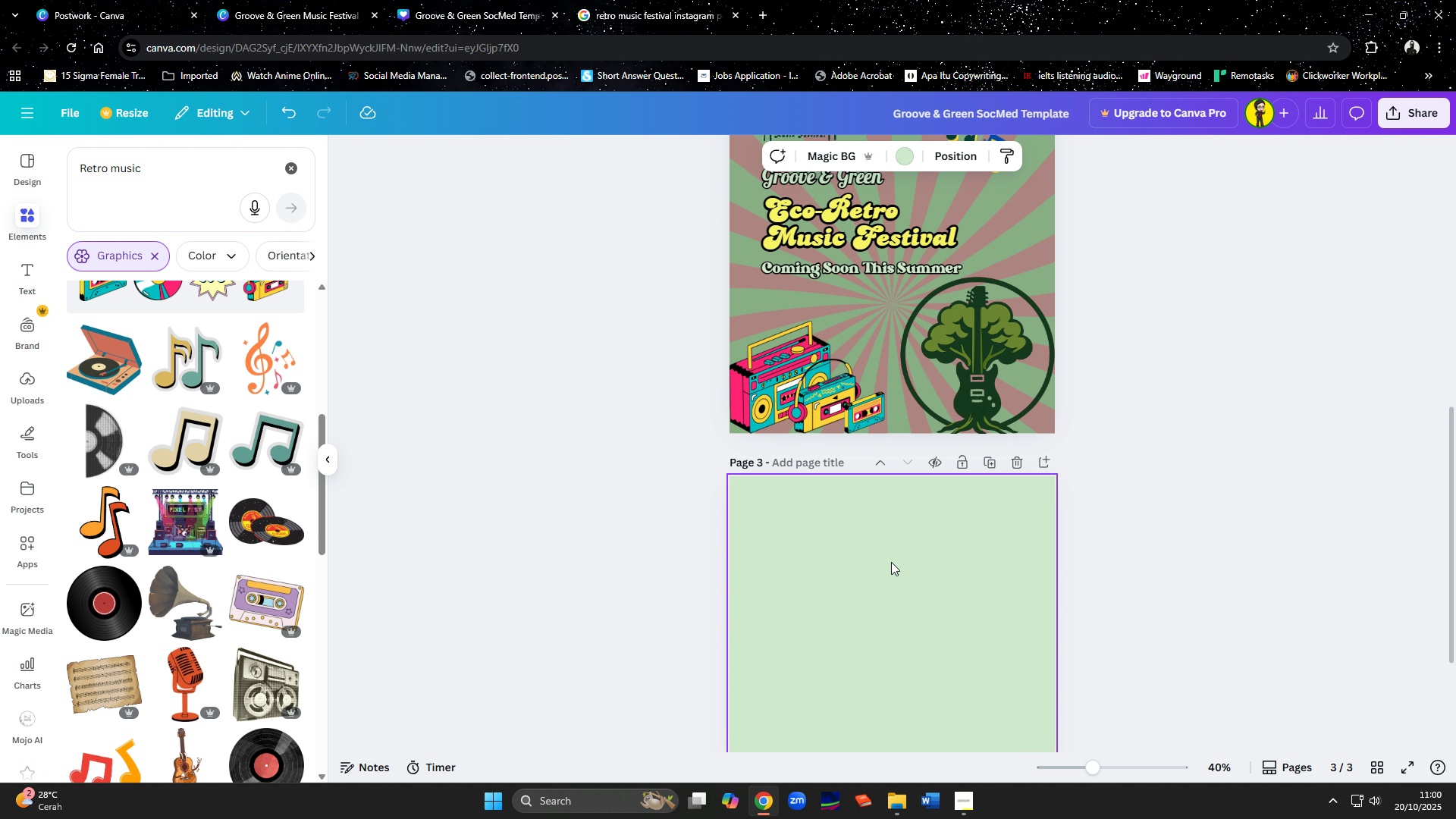 
key(Control+V)
 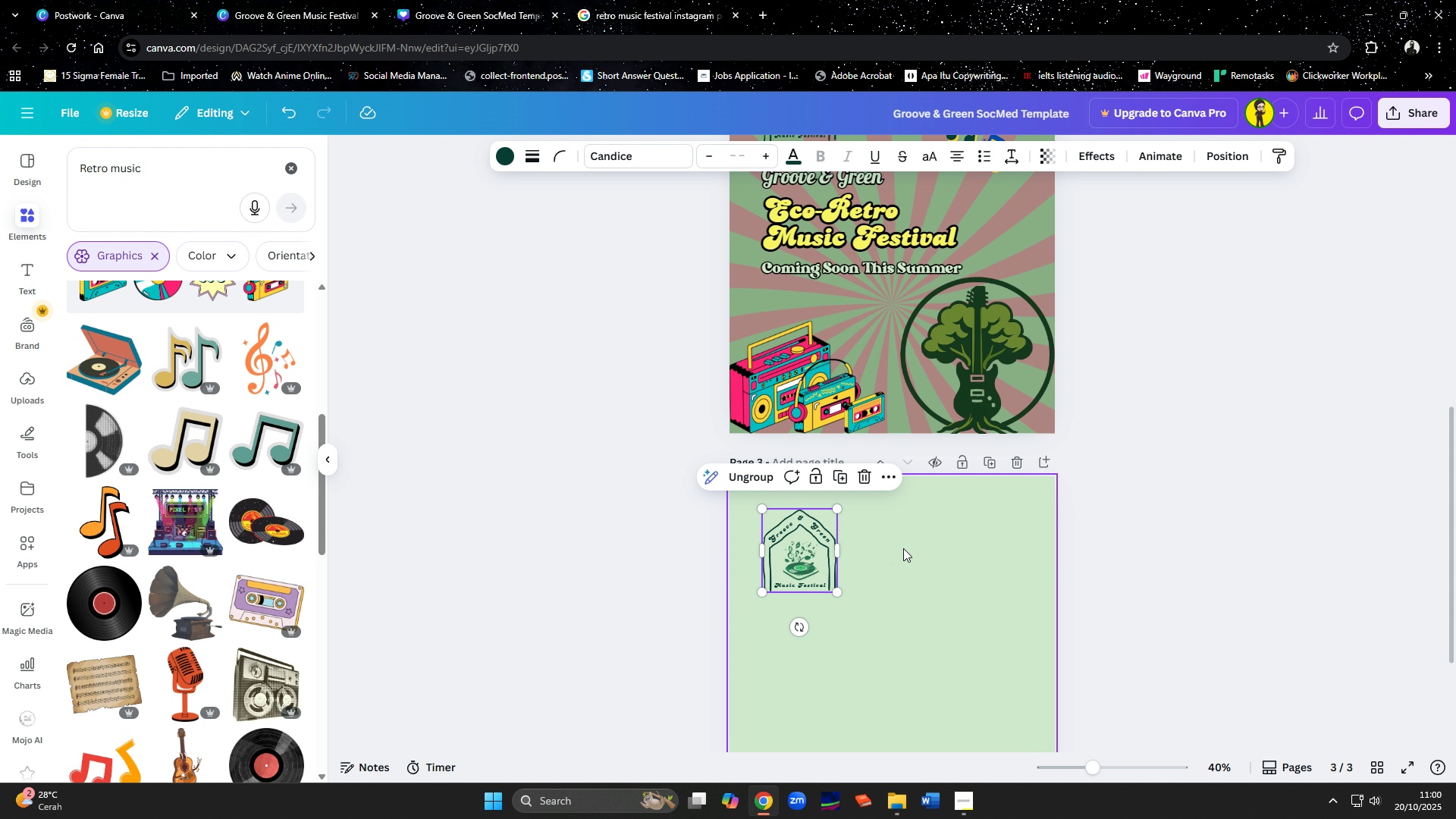 
scroll: coordinate [904, 548], scroll_direction: down, amount: 2.0
 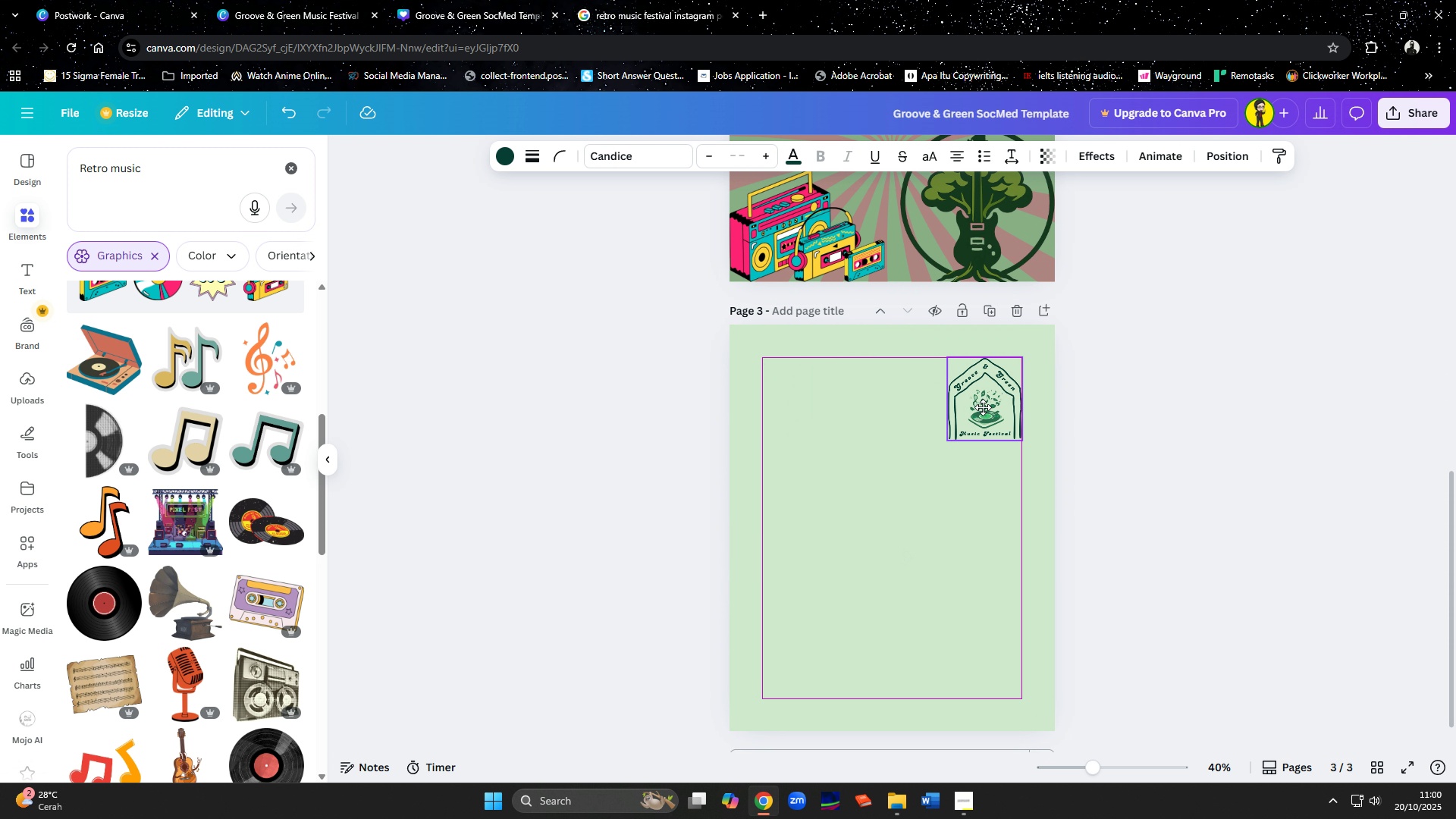 
left_click([1186, 502])
 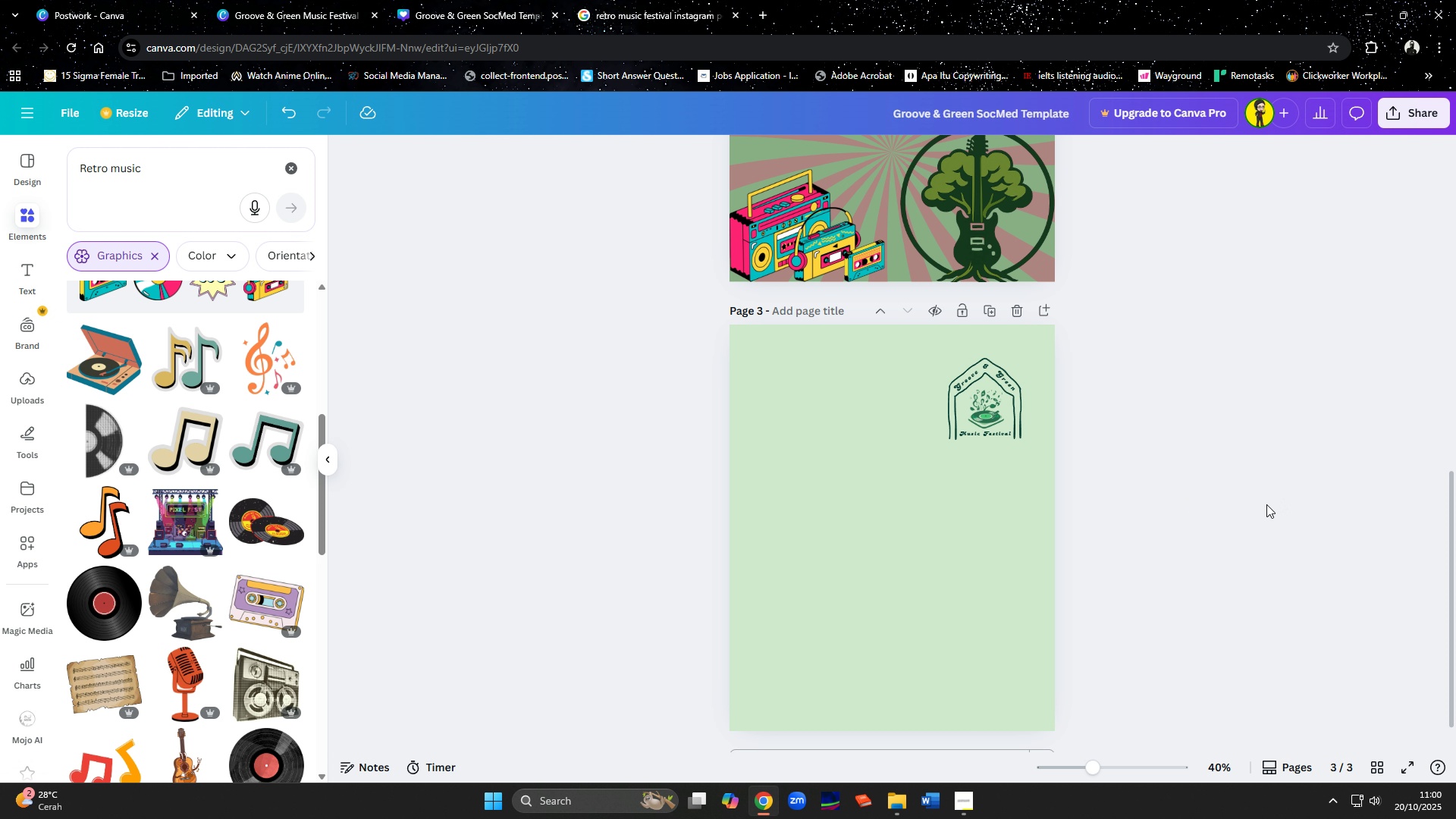 
left_click([916, 583])
 